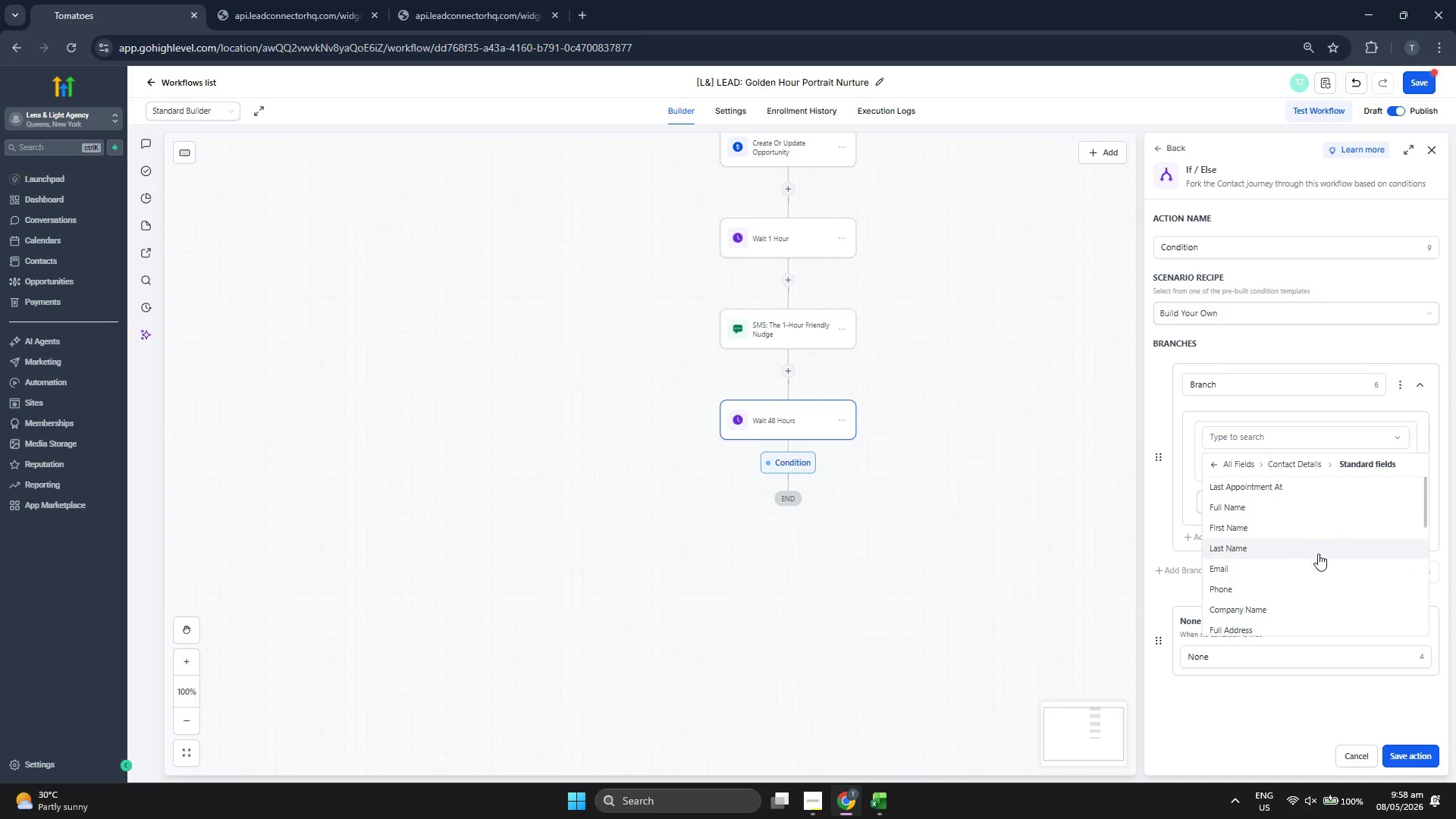 
scroll: coordinate [1318, 557], scroll_direction: down, amount: 5.0
 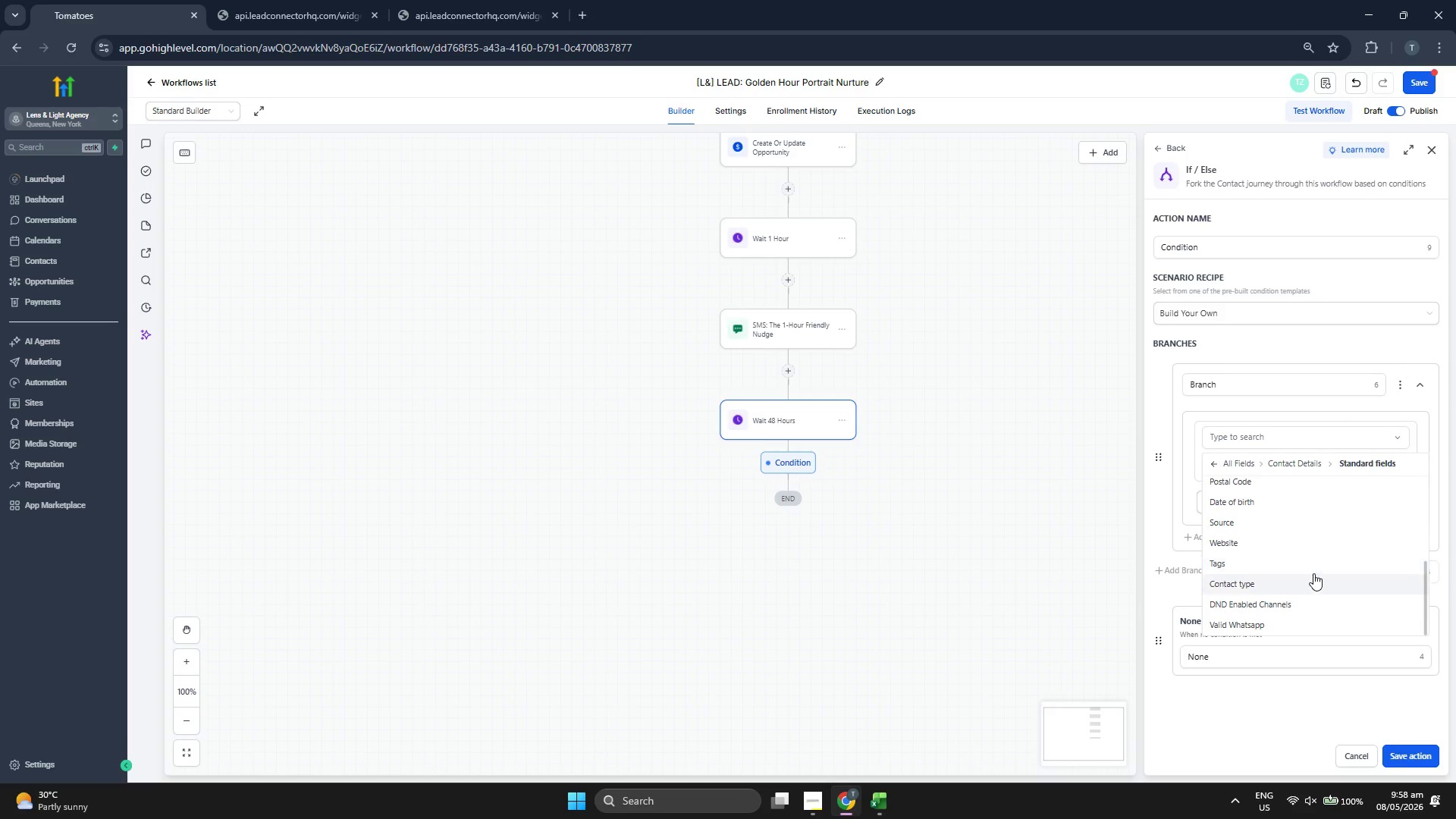 
left_click([1313, 577])
 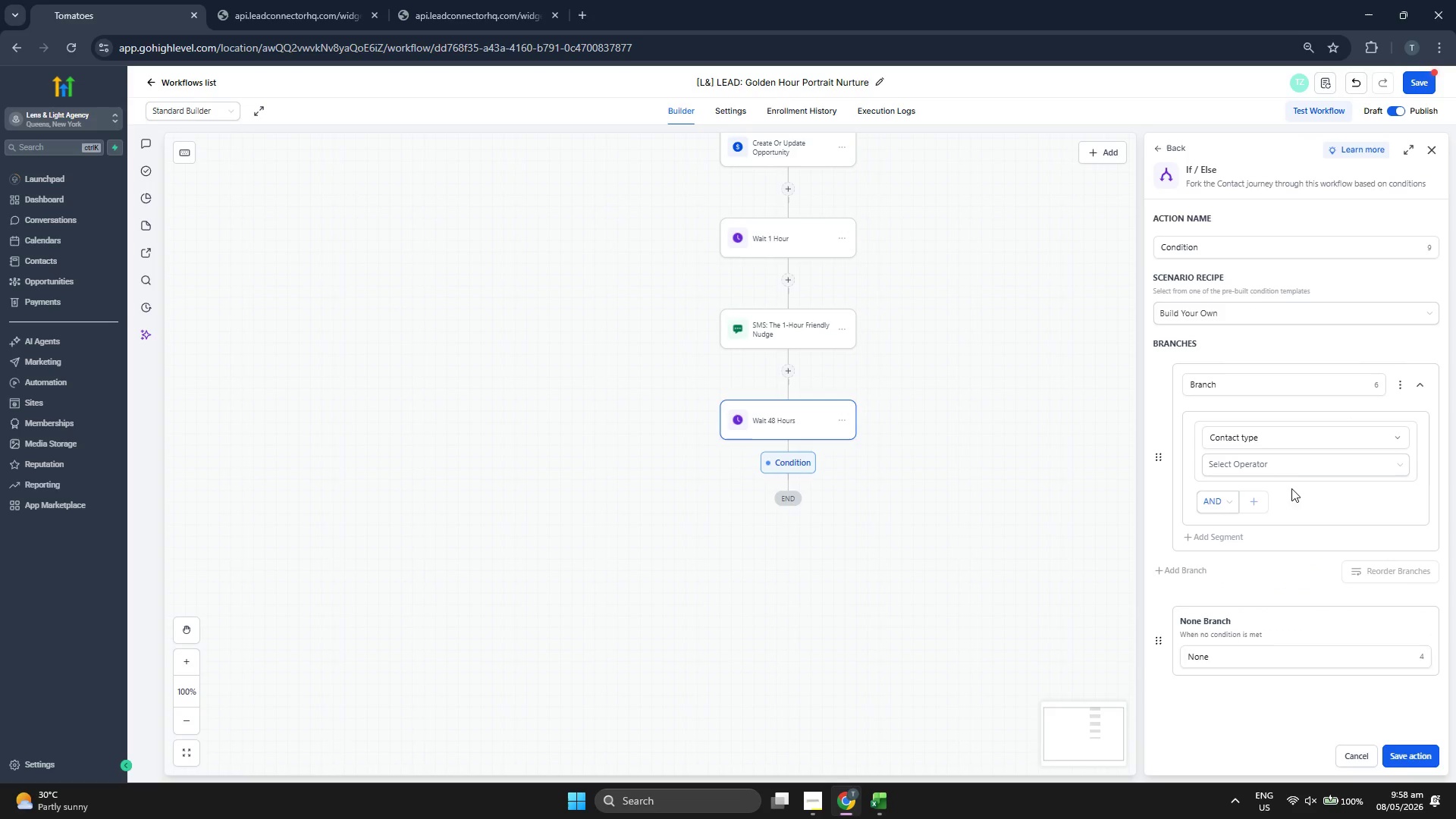 
left_click([1295, 463])
 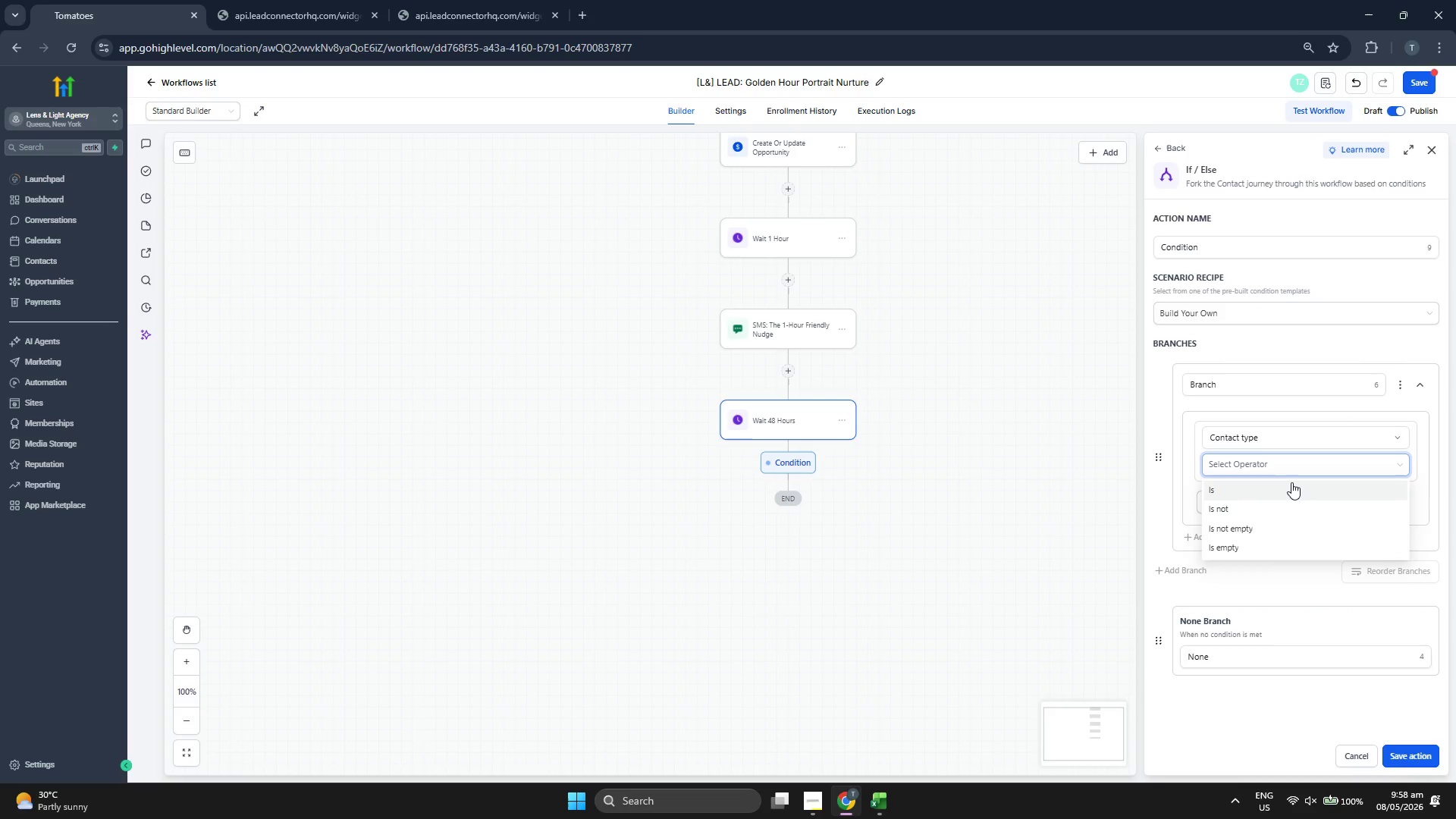 
left_click([1290, 486])
 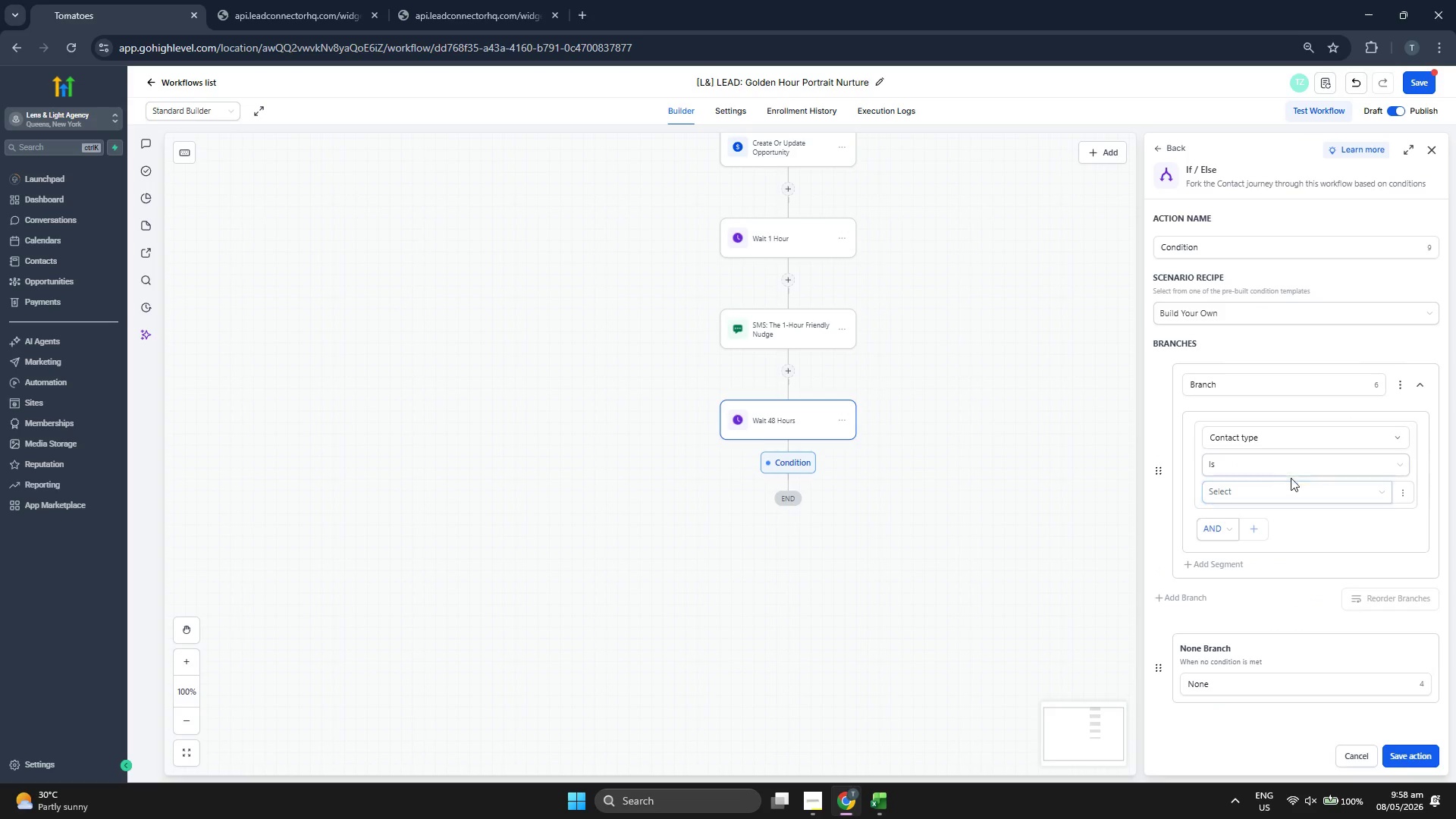 
left_click([1291, 487])
 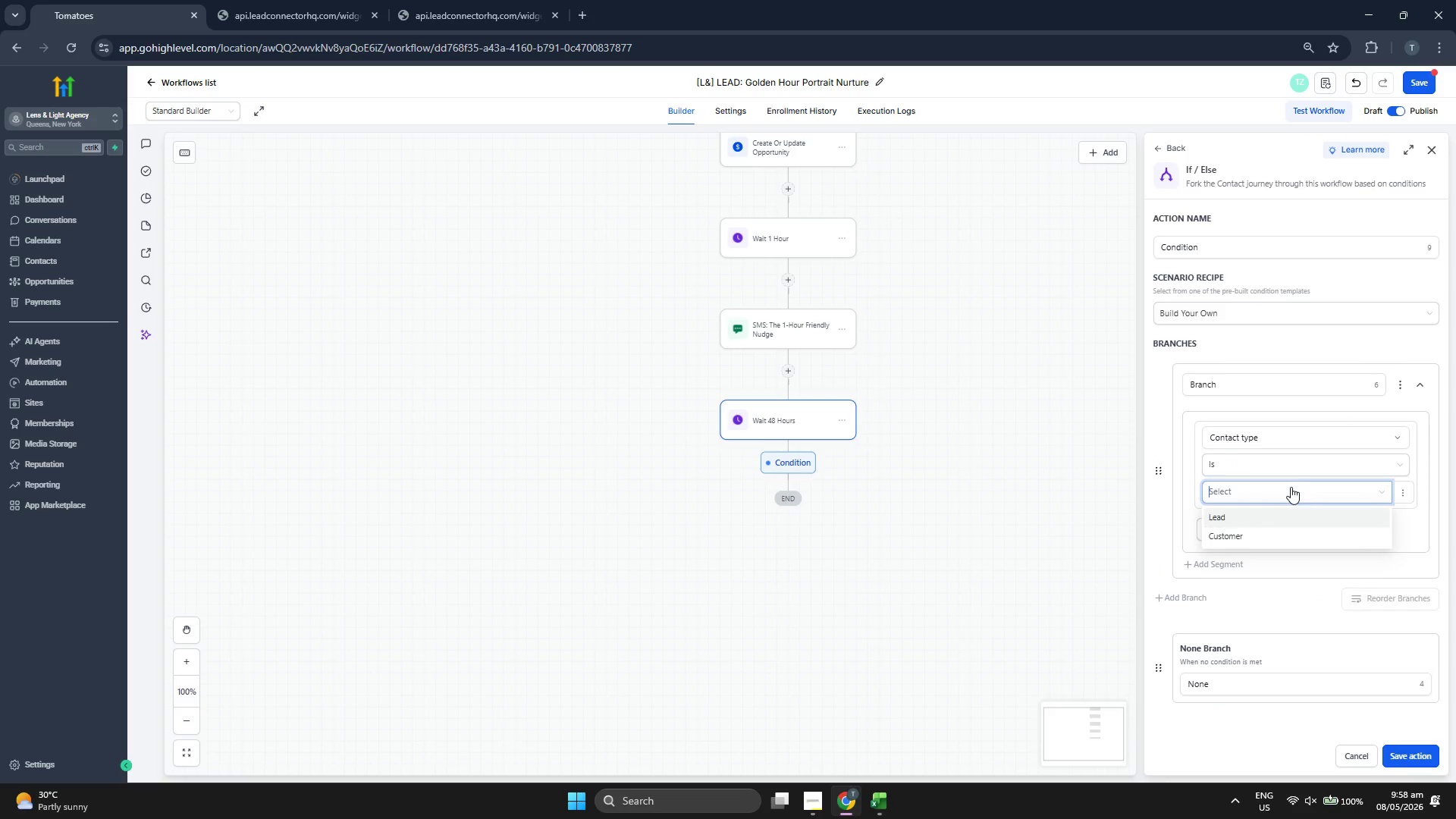 
left_click([1299, 443])
 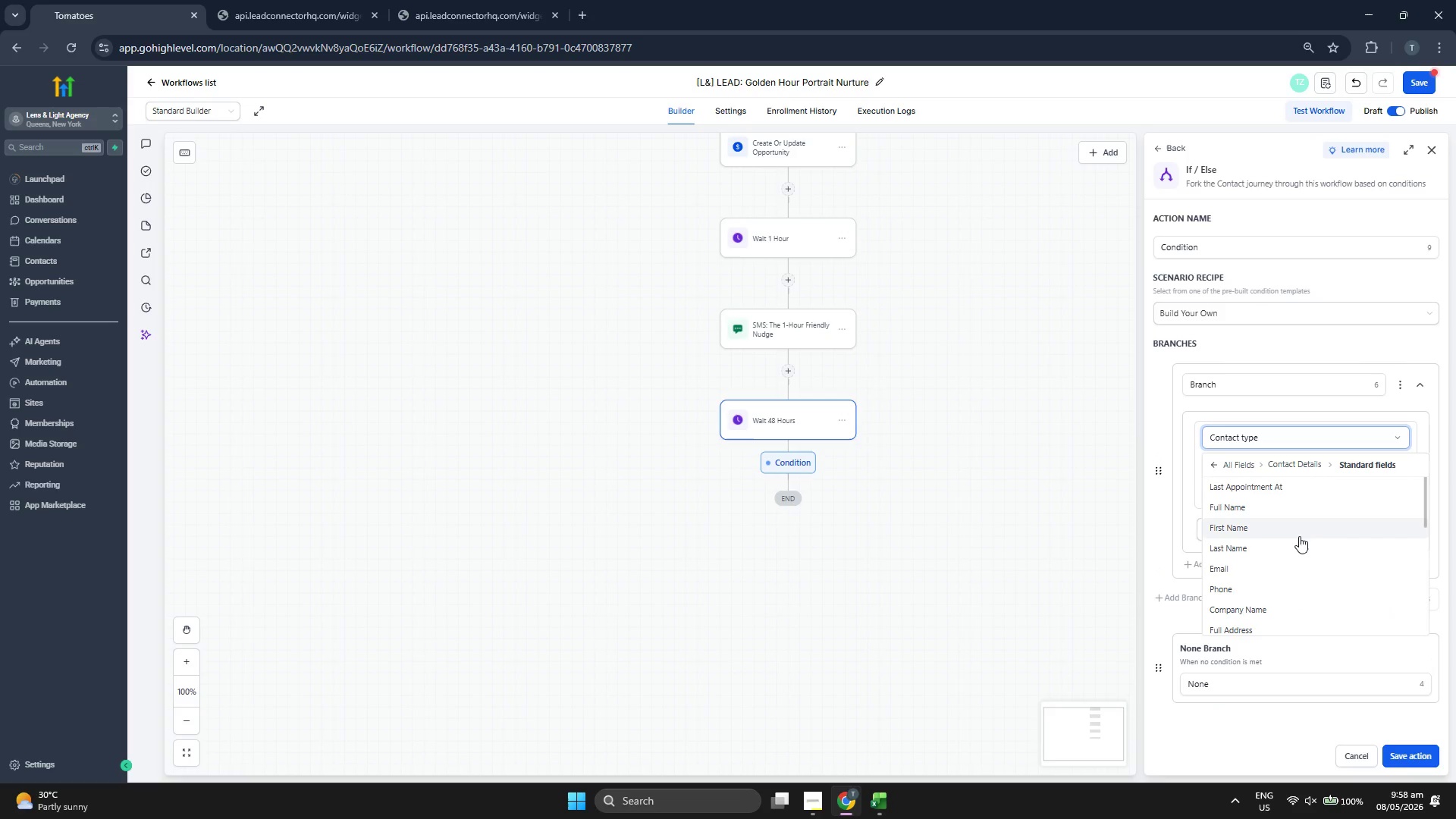 
scroll: coordinate [1299, 537], scroll_direction: up, amount: 1.0
 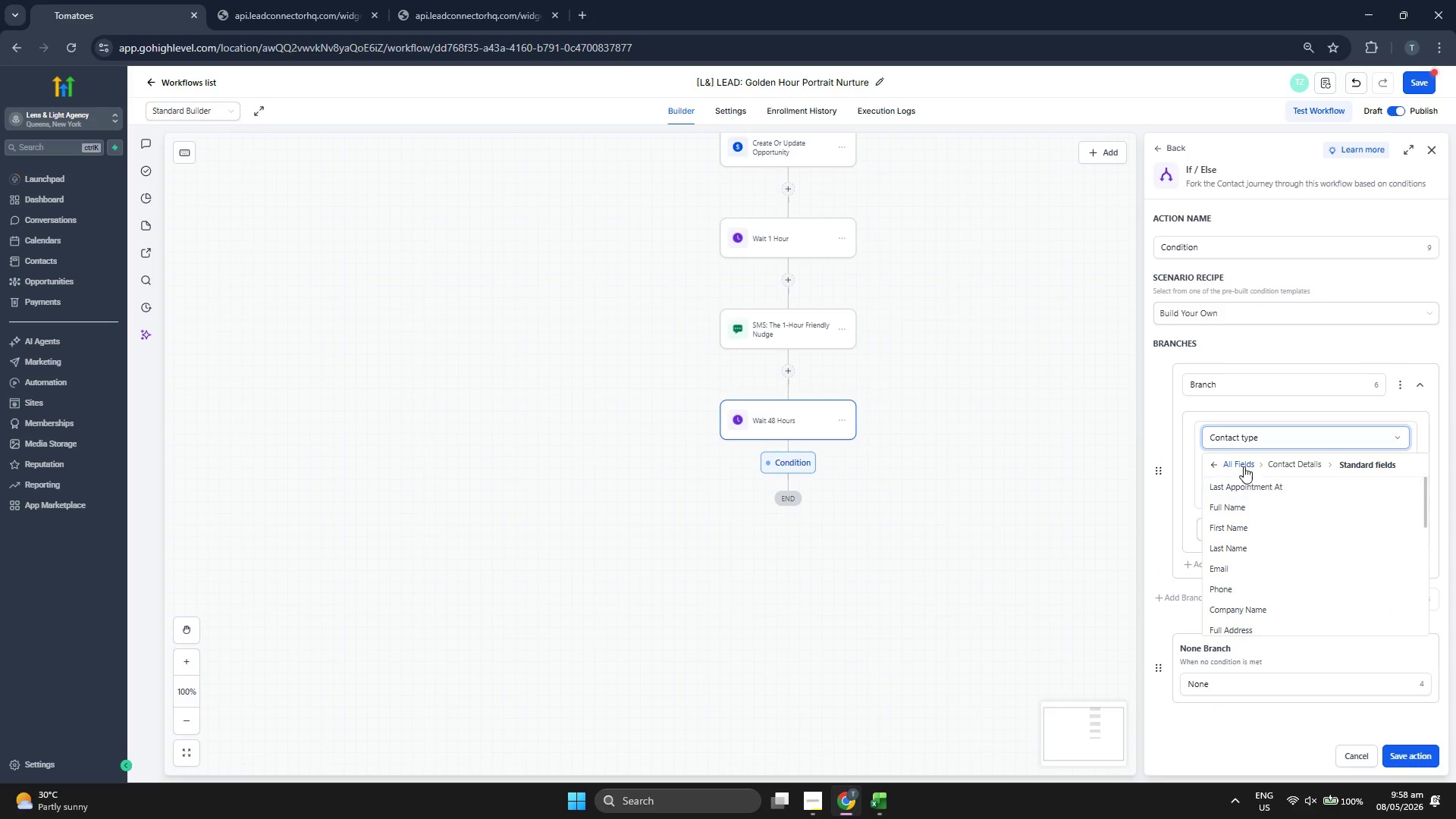 
left_click([1239, 465])
 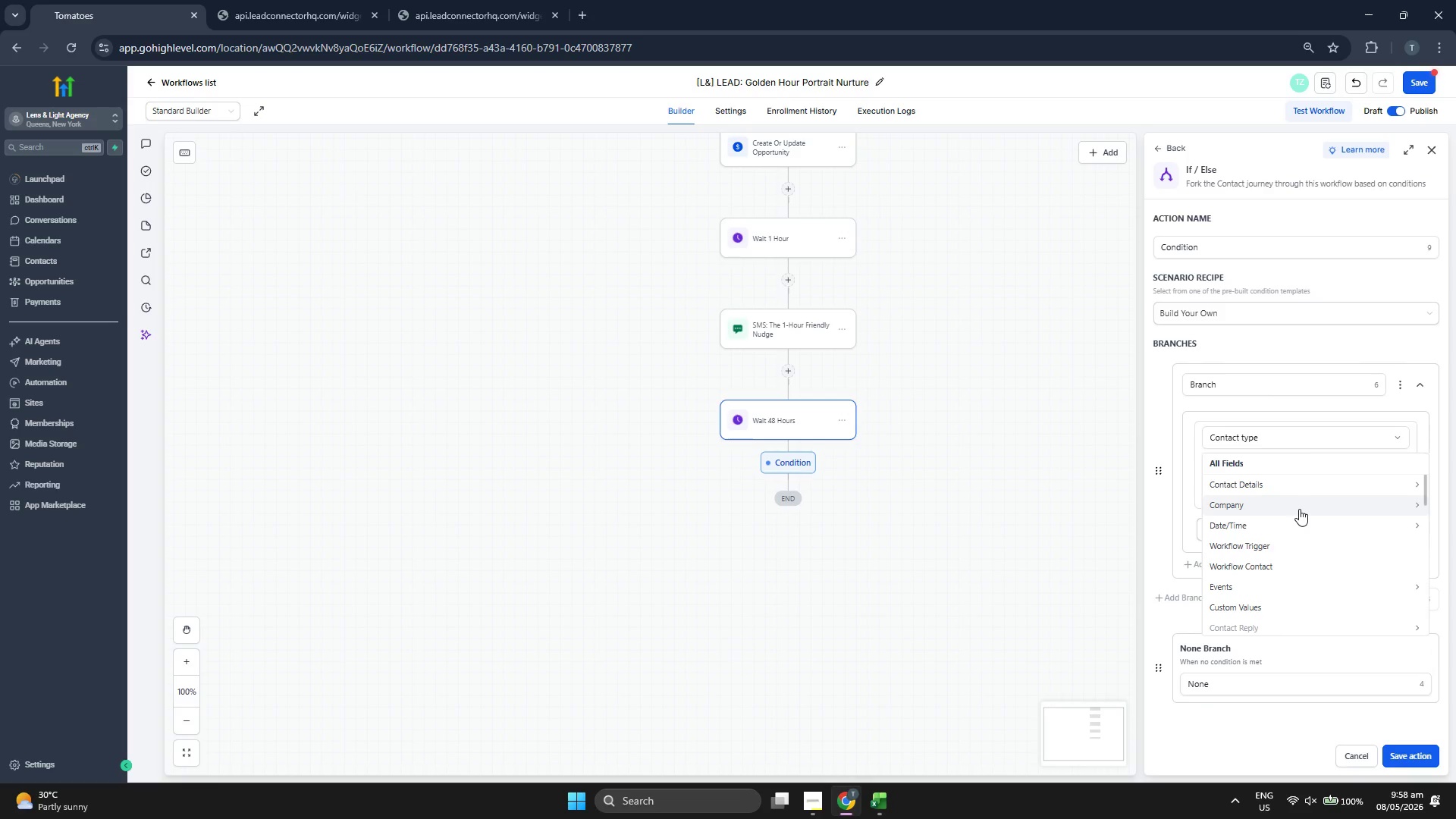 
left_click([1297, 484])
 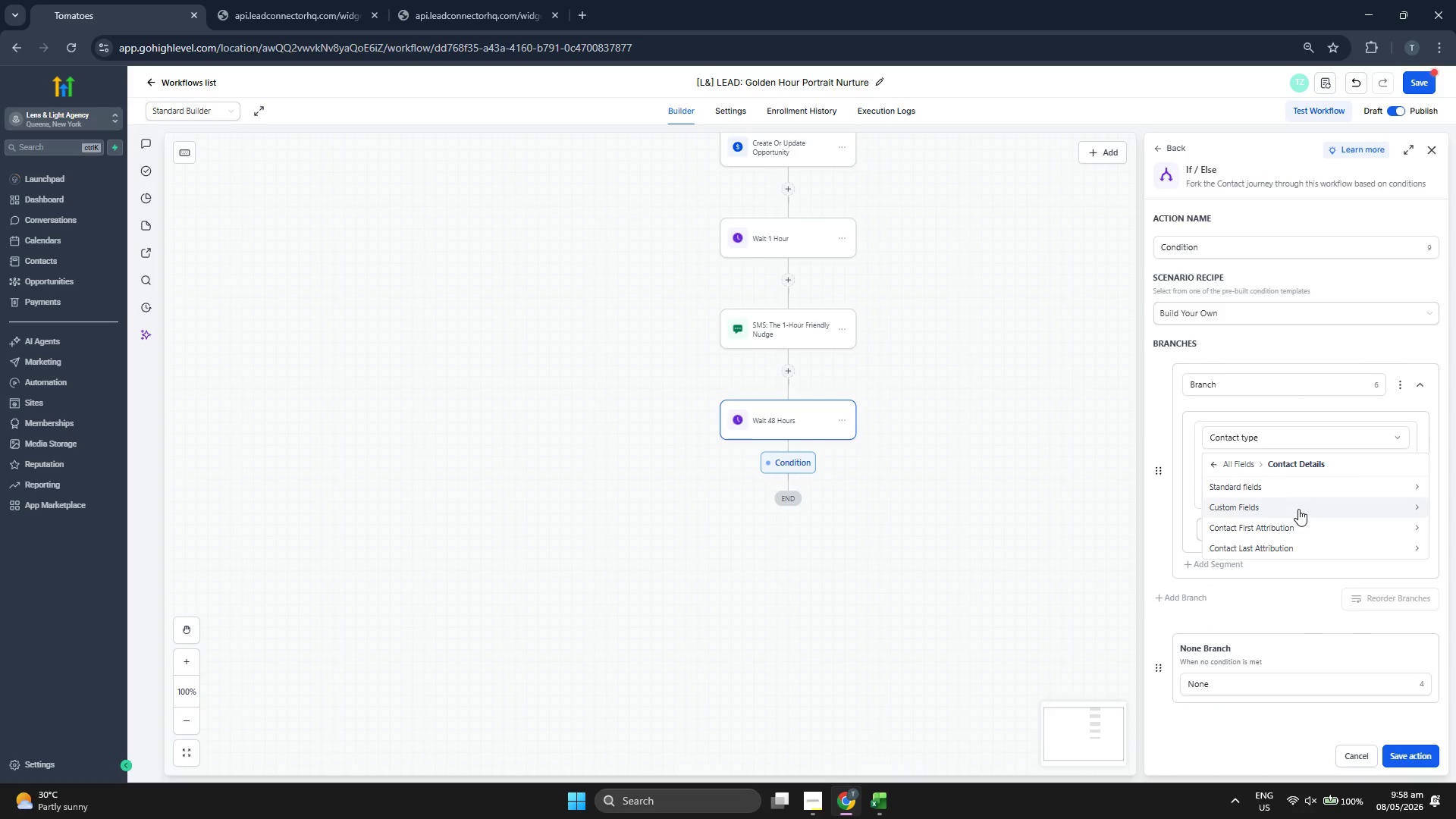 
left_click([1298, 509])
 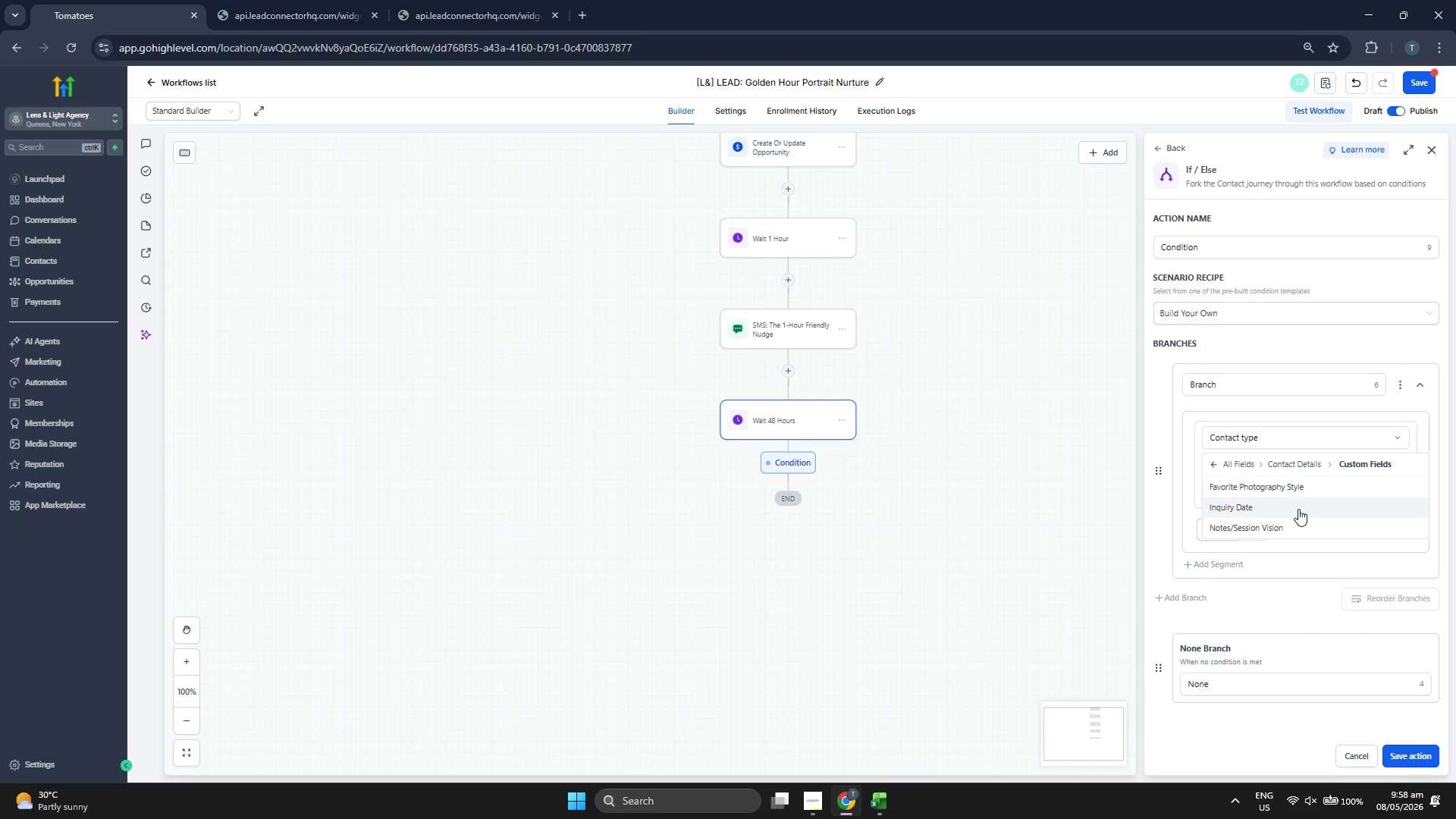 
scroll: coordinate [1298, 509], scroll_direction: down, amount: 2.0
 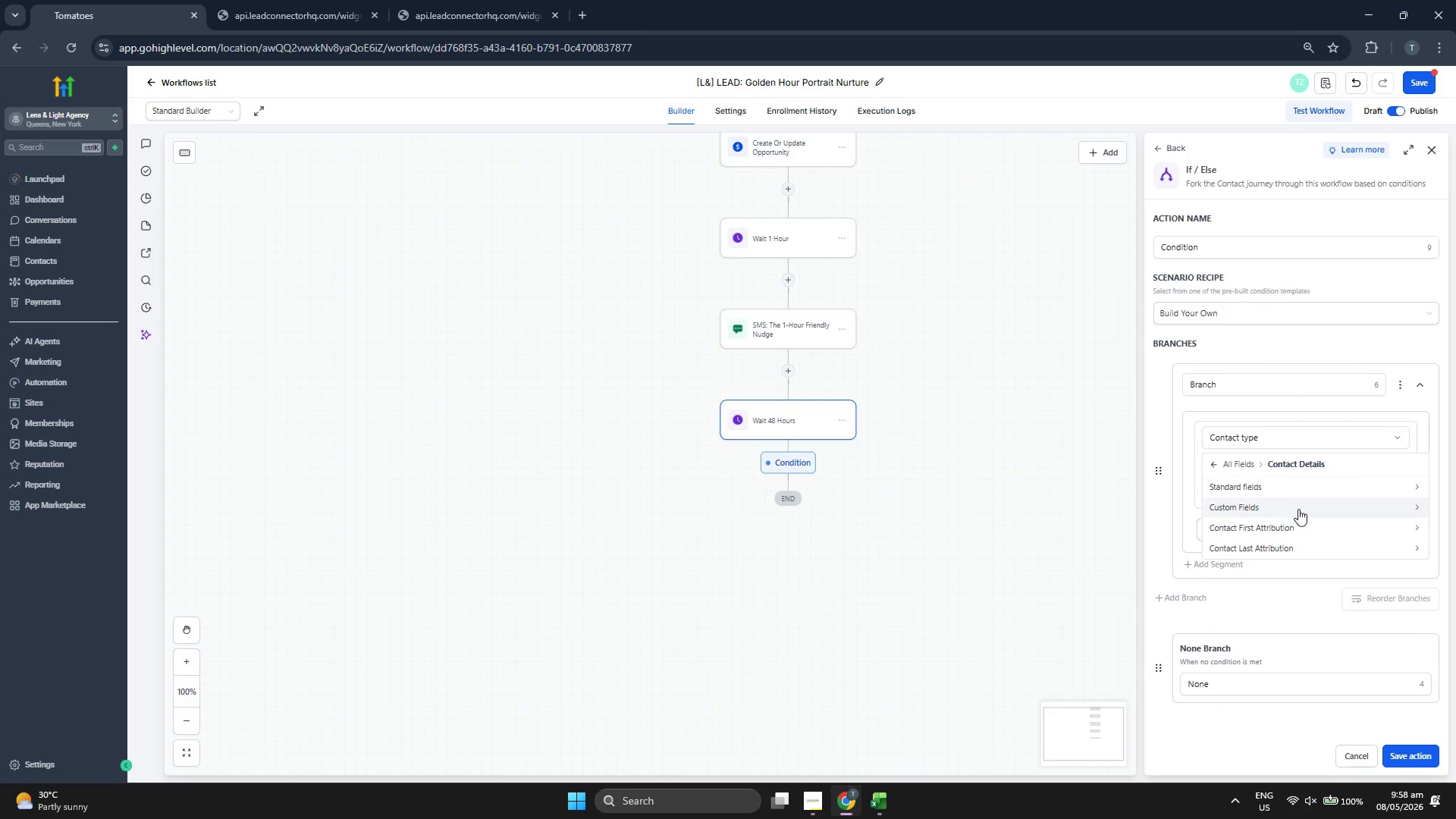 
scroll: coordinate [1298, 509], scroll_direction: up, amount: 1.0
 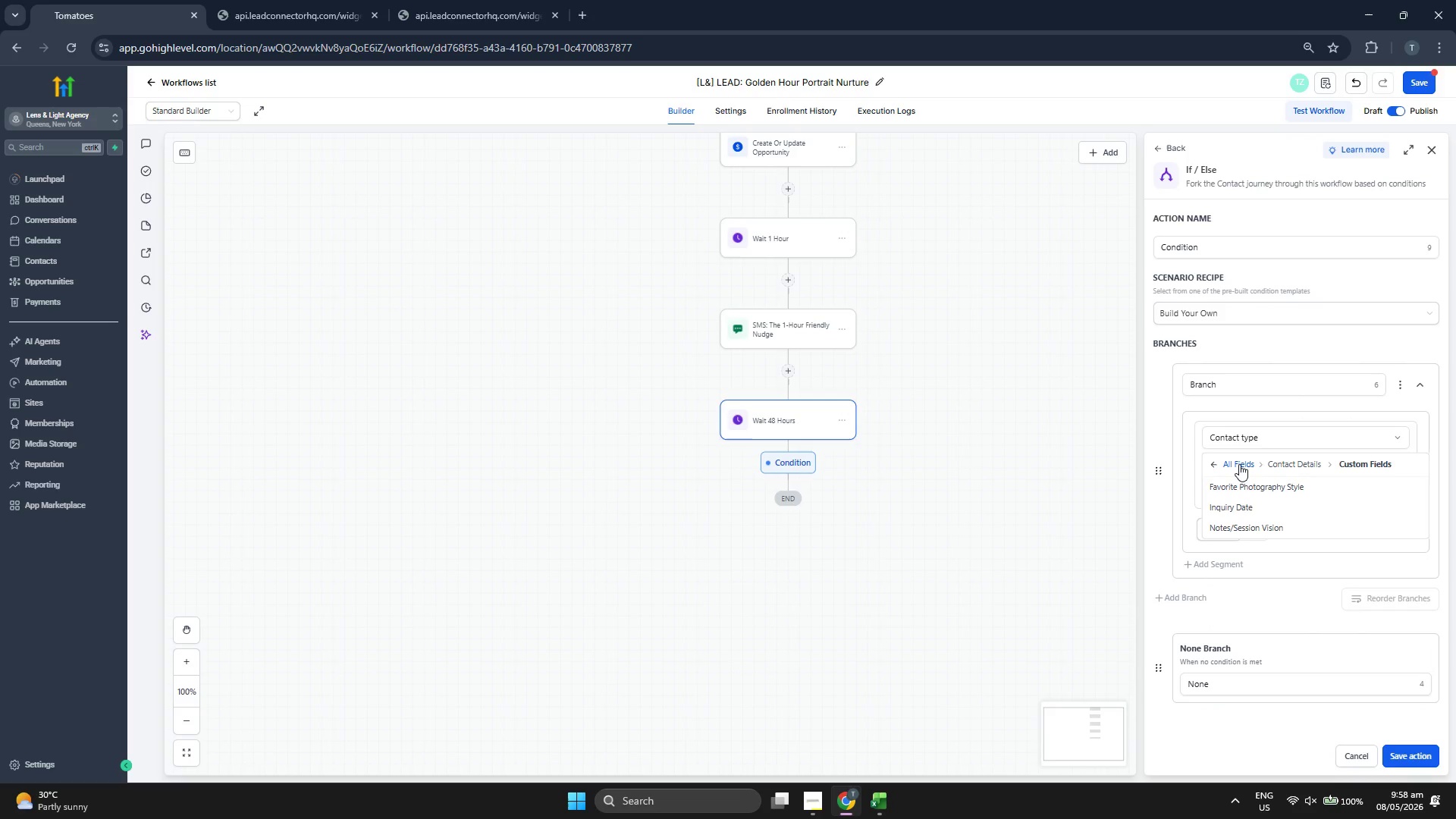 
left_click([1239, 464])
 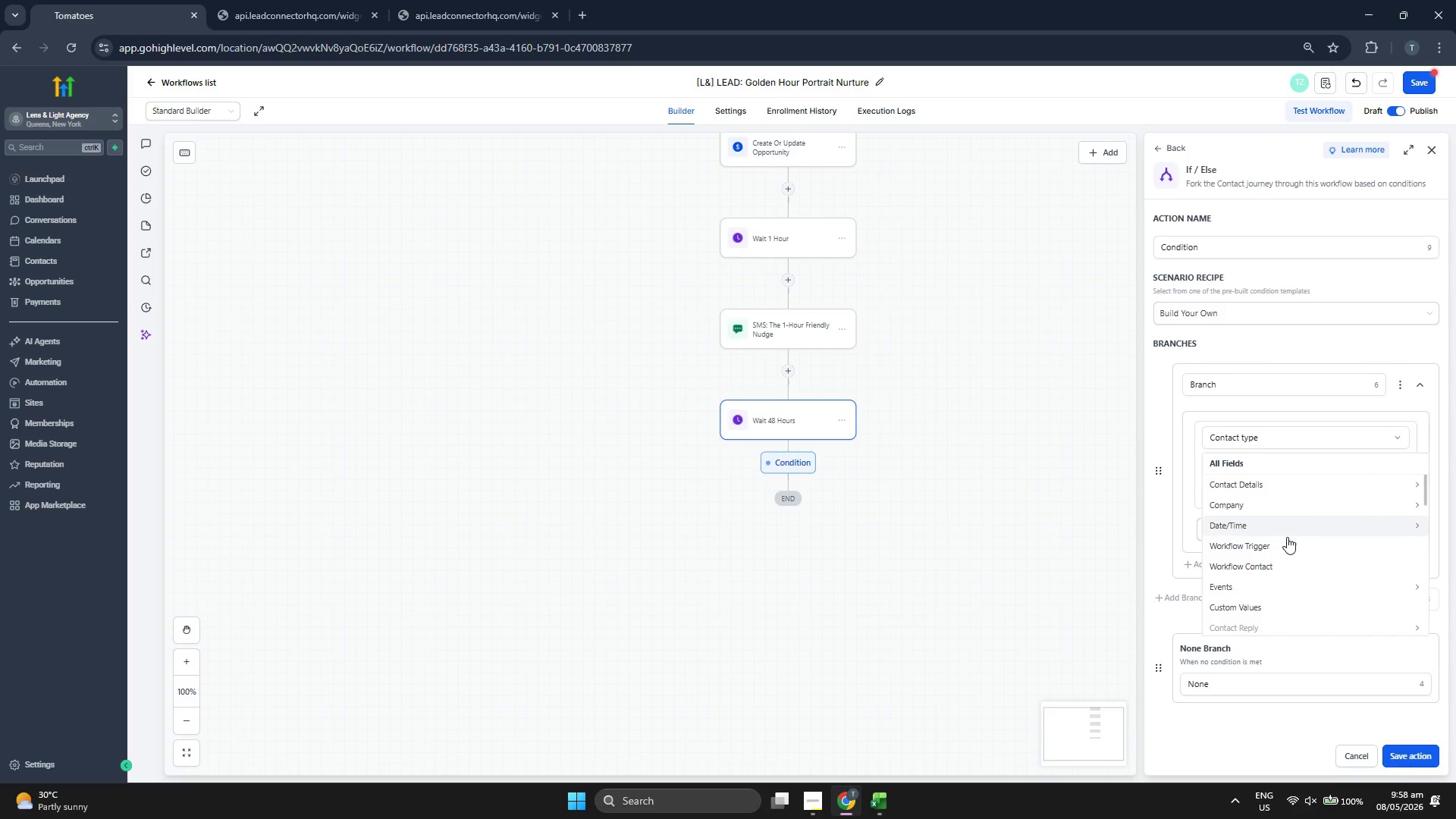 
scroll: coordinate [1289, 524], scroll_direction: up, amount: 3.0
 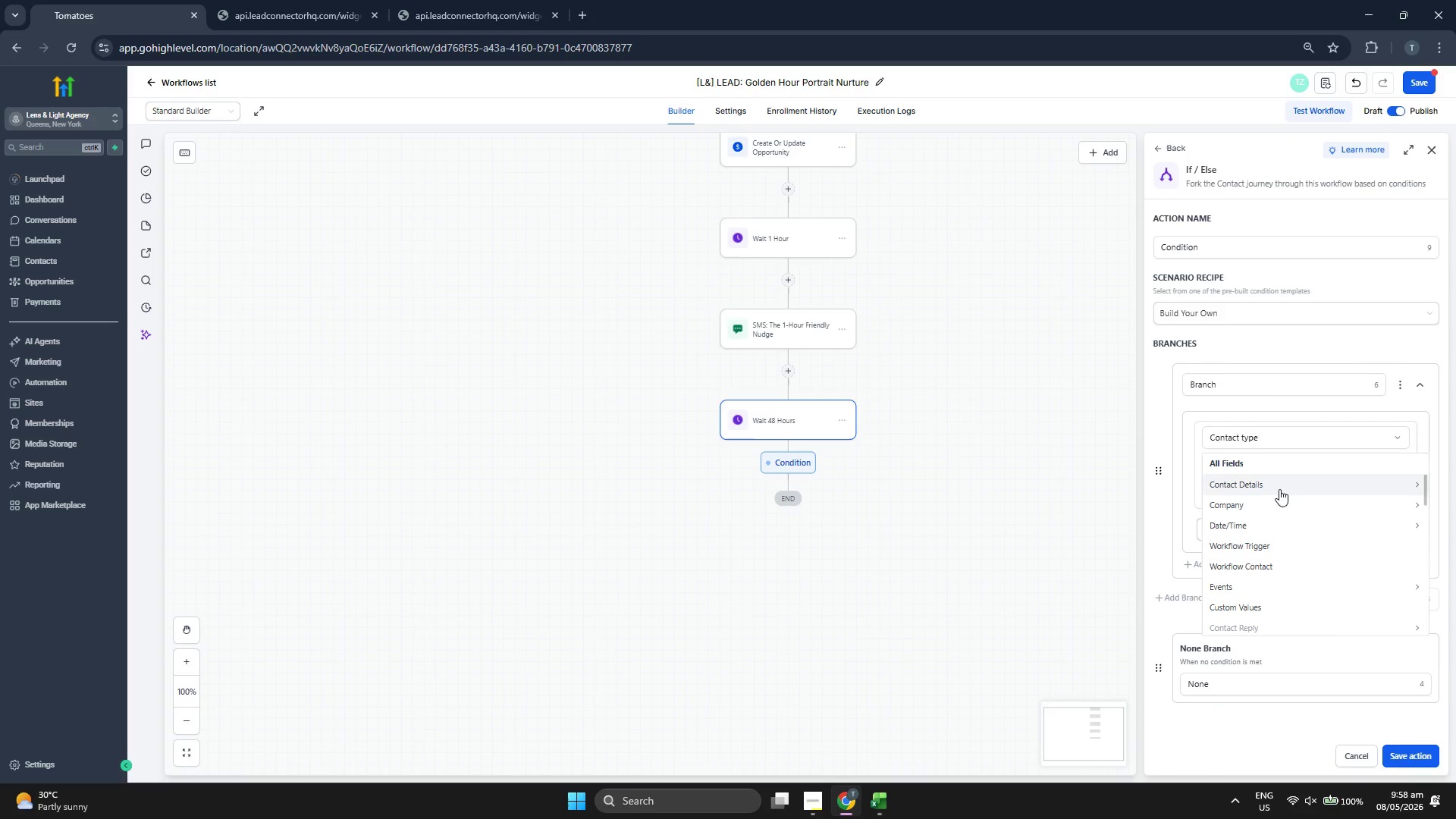 
left_click([1285, 485])
 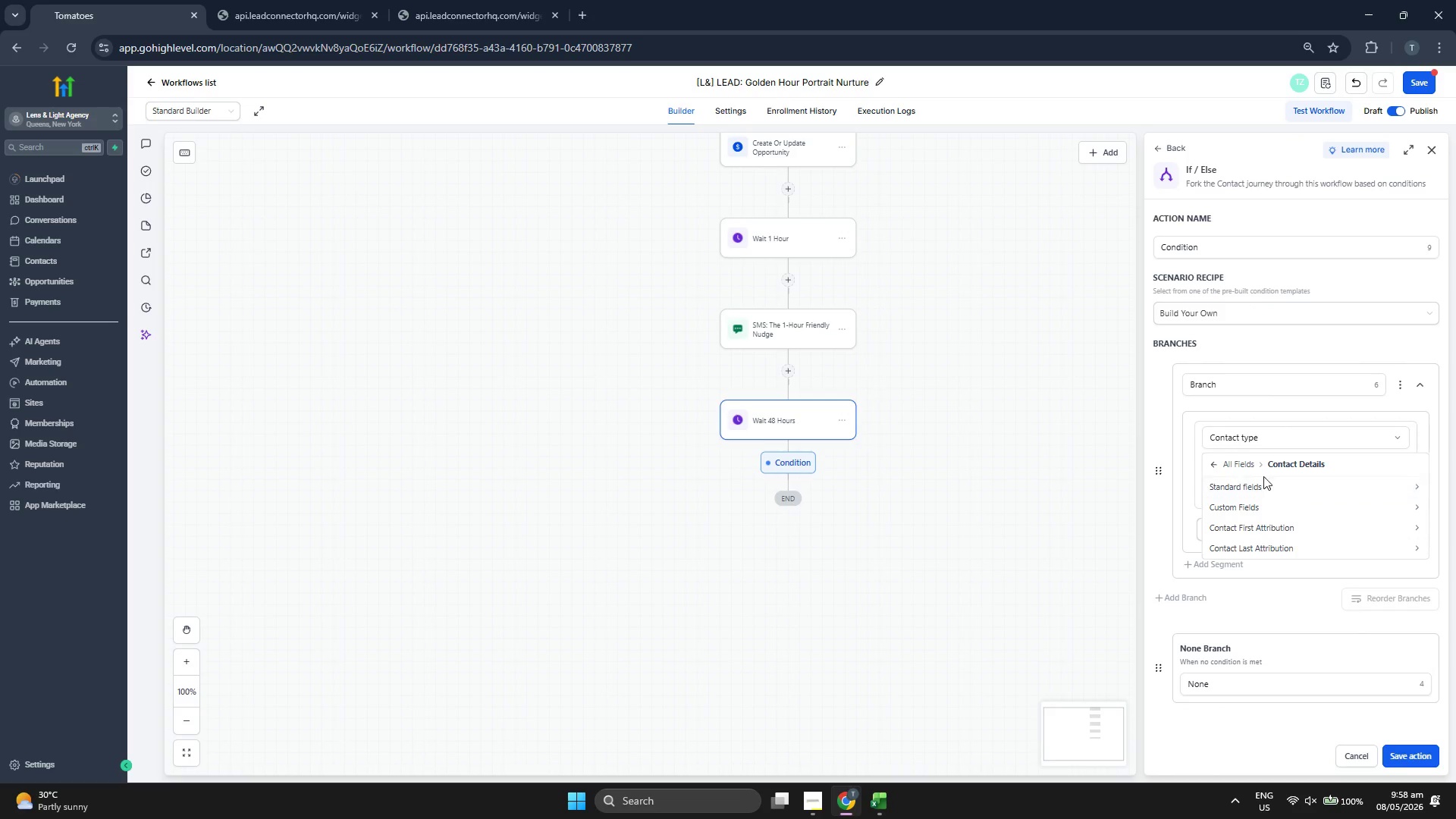 
left_click([1262, 485])
 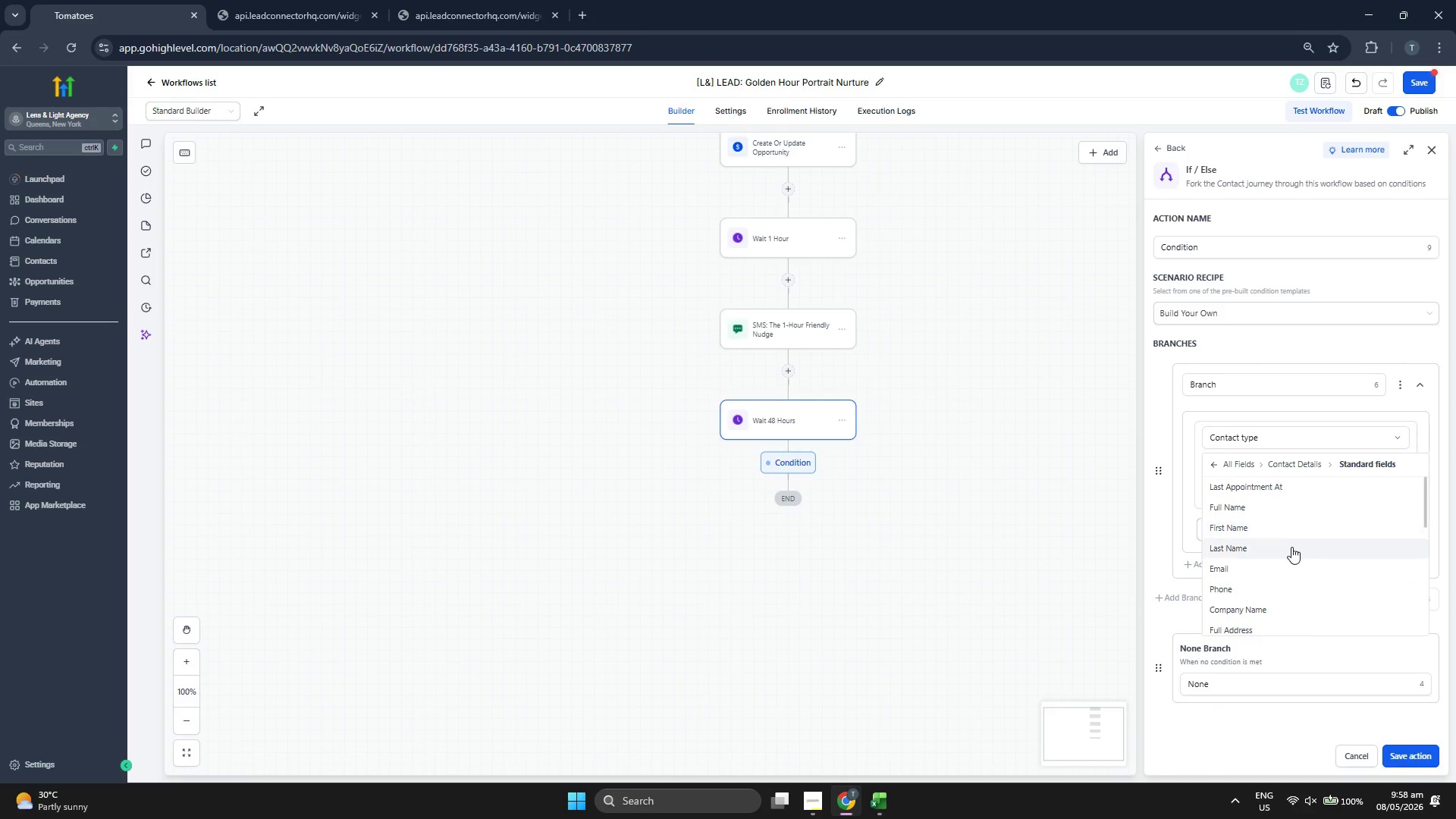 
scroll: coordinate [1292, 560], scroll_direction: down, amount: 5.0
 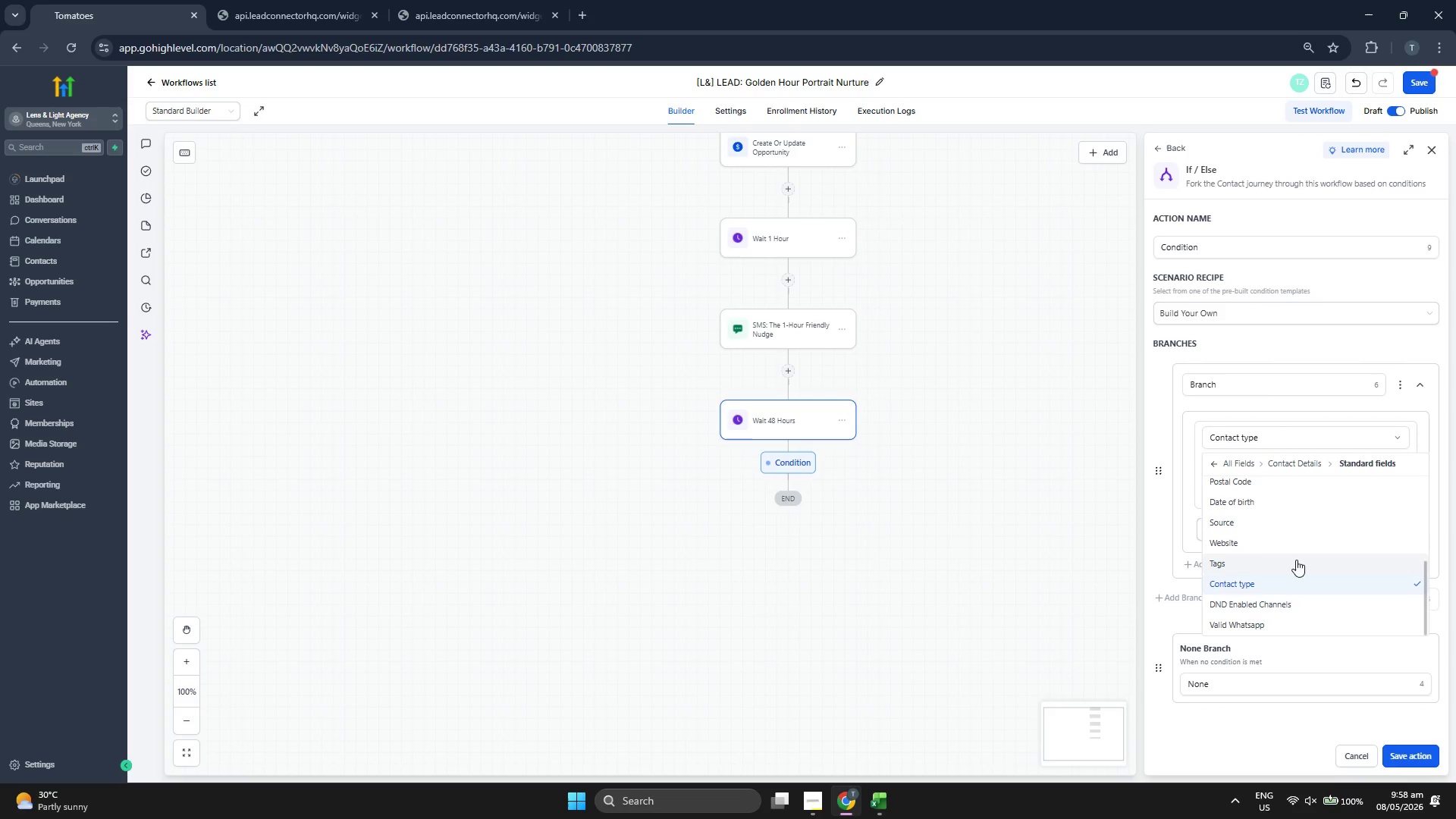 
scroll: coordinate [1332, 554], scroll_direction: up, amount: 5.0
 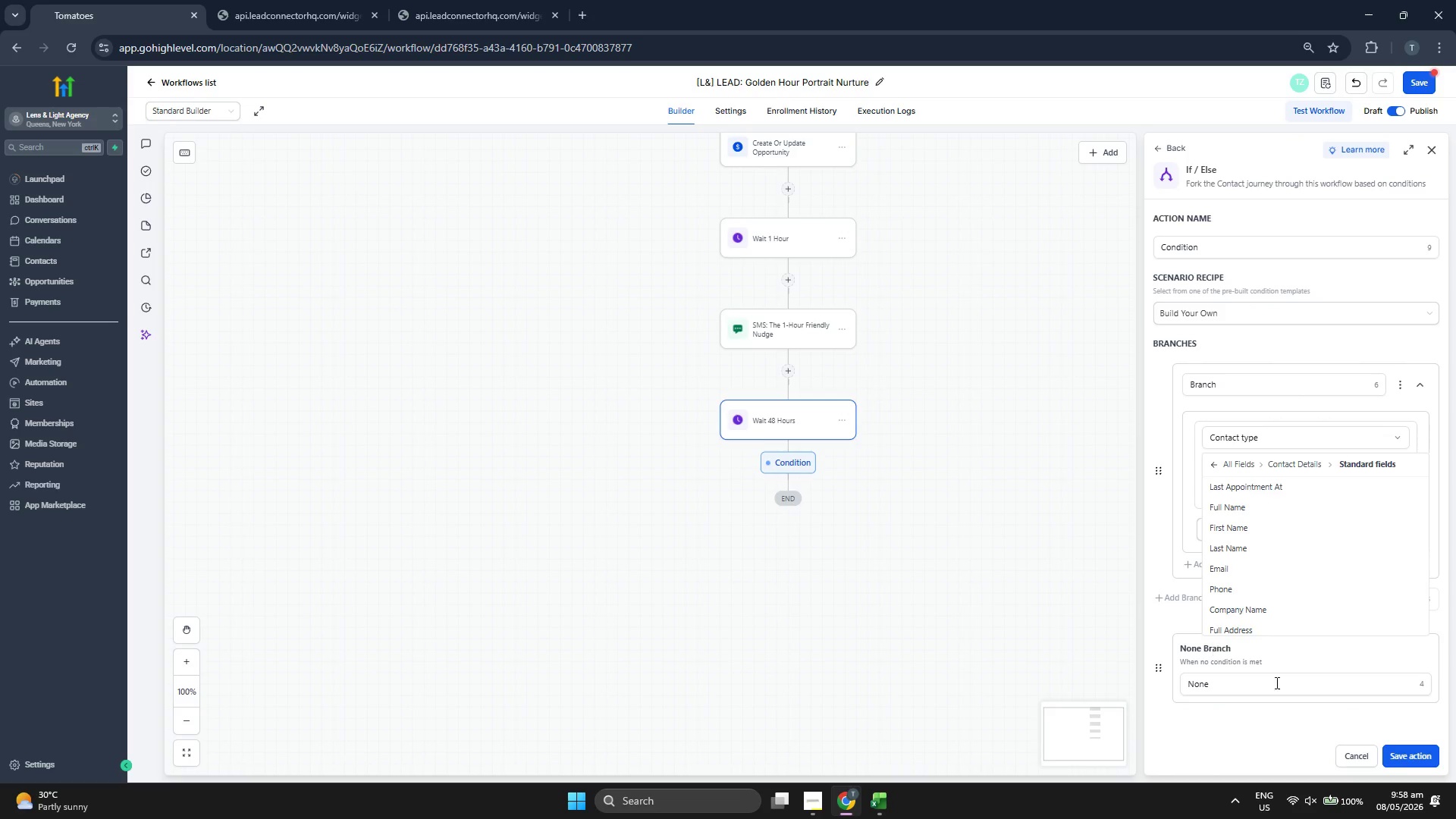 
wait(7.06)
 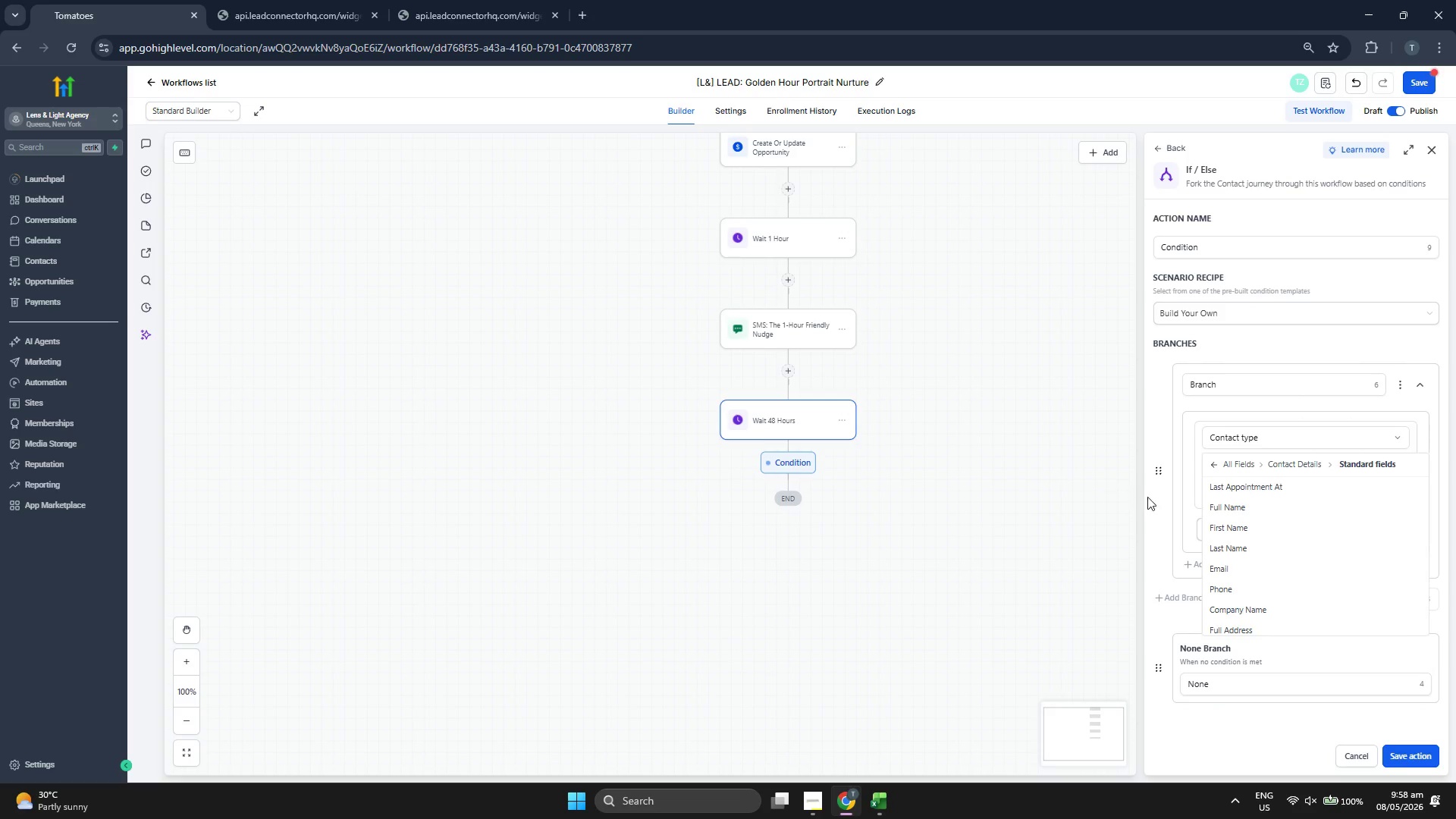 
left_click([796, 339])
 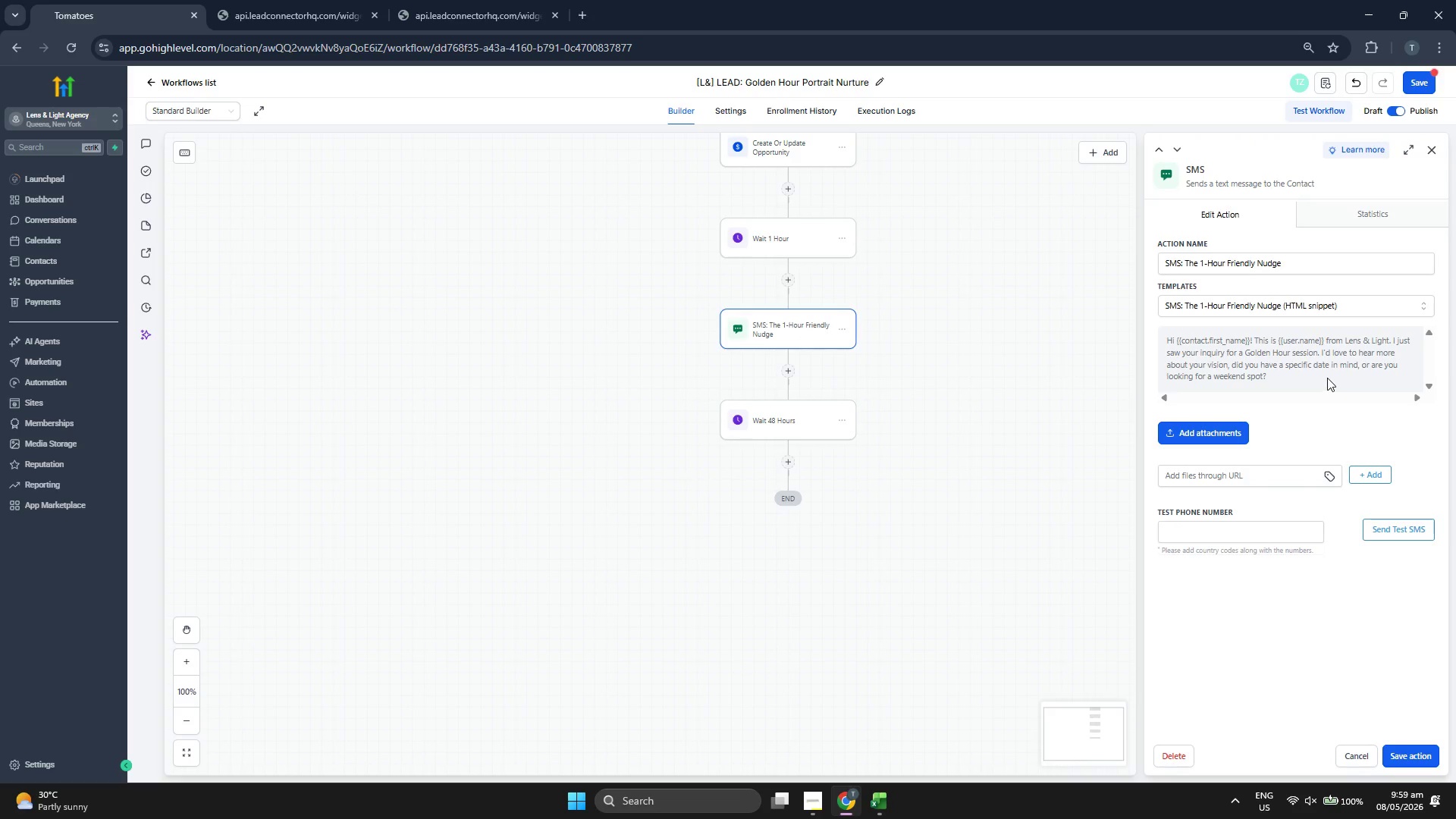 
wait(6.56)
 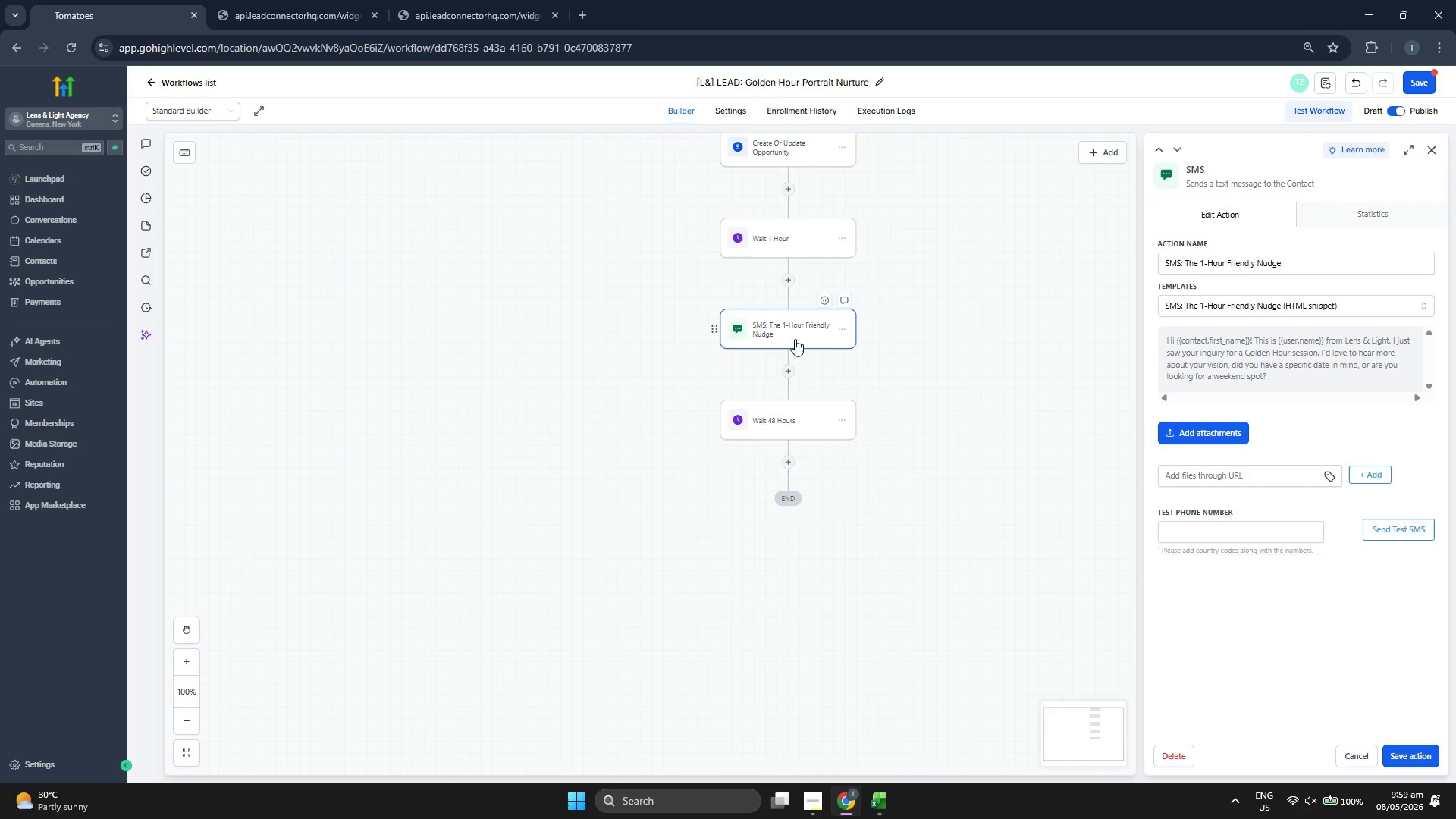 
left_click([808, 420])
 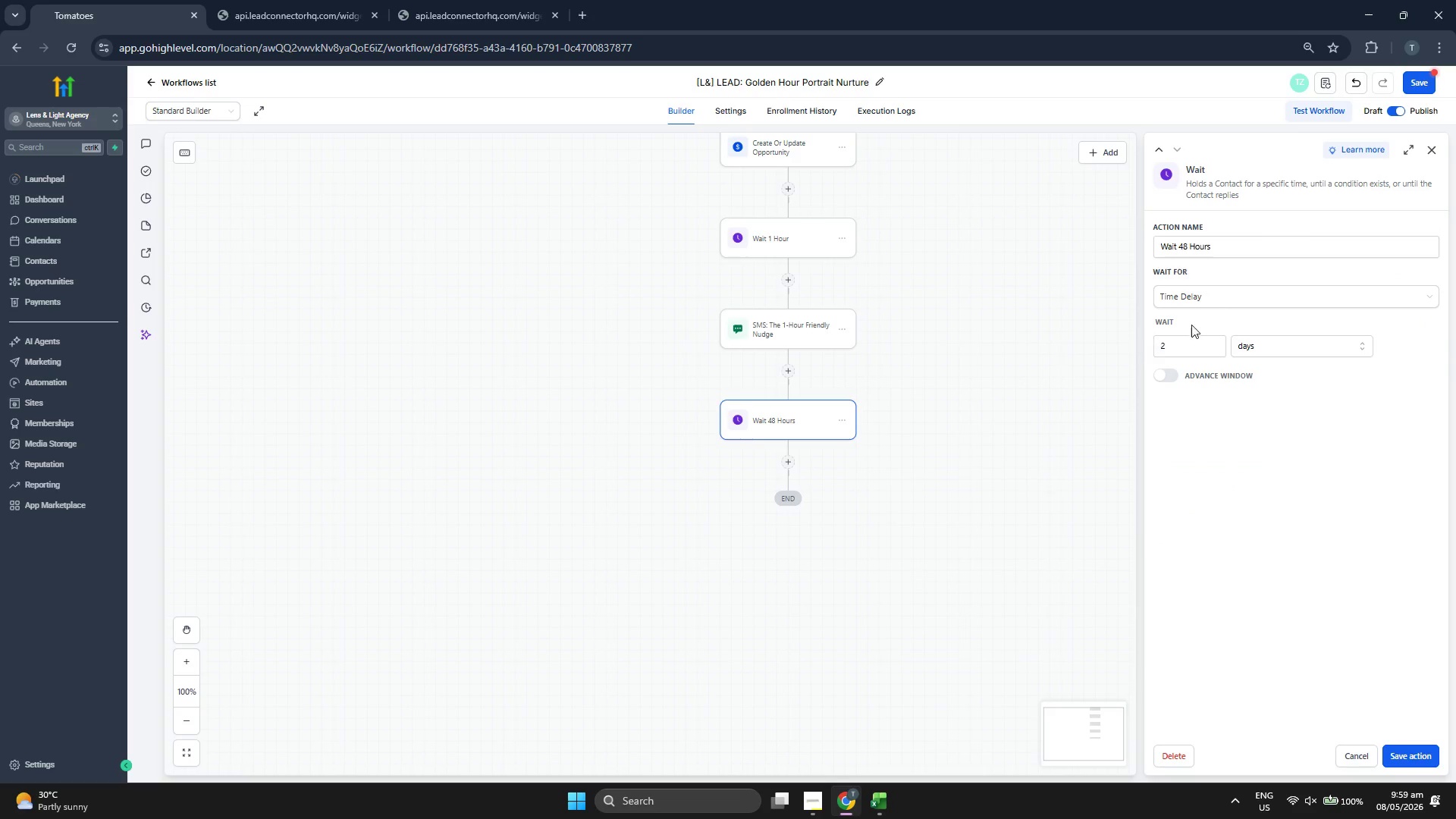 
left_click([1244, 293])
 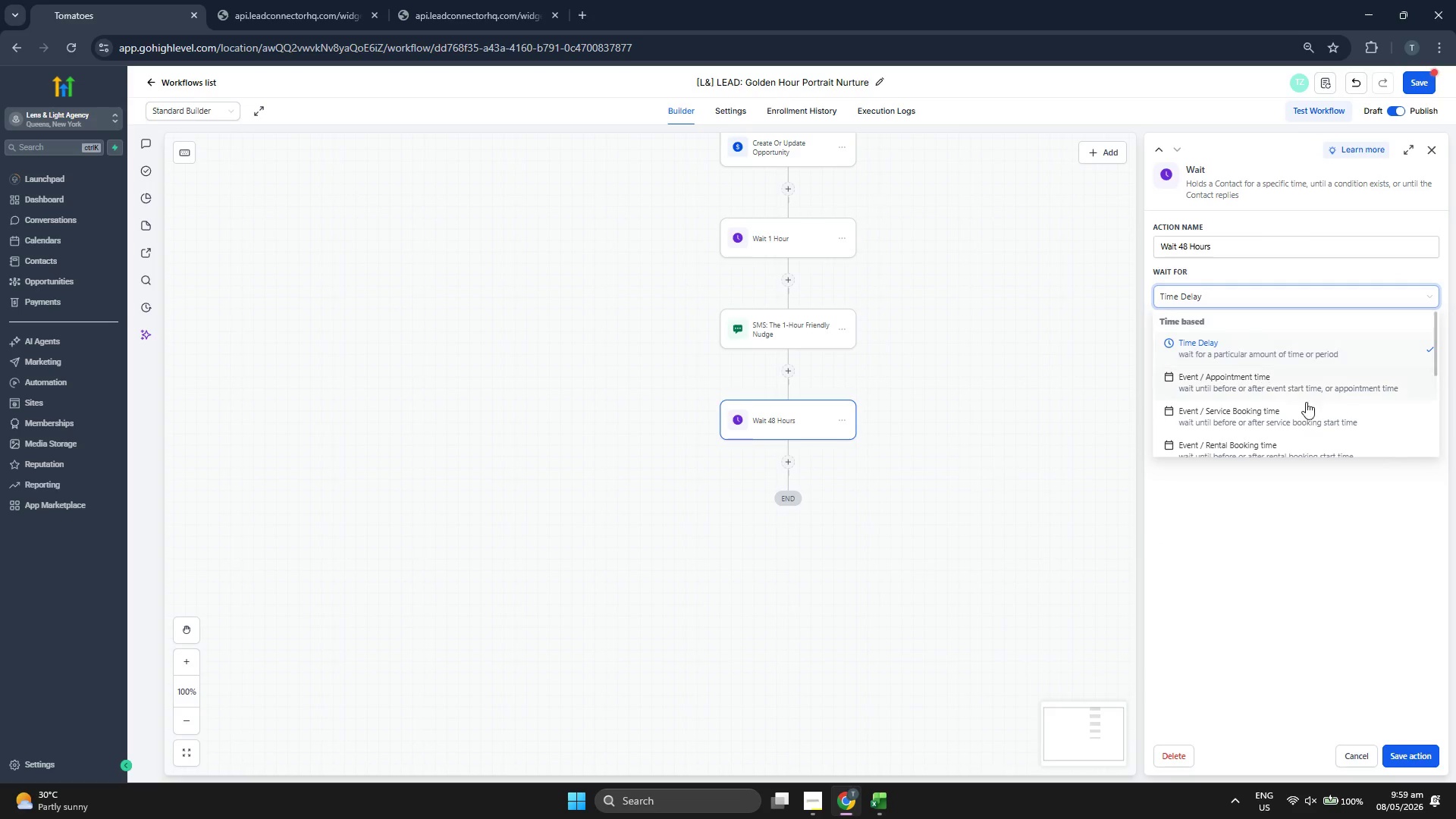 
scroll: coordinate [1310, 398], scroll_direction: down, amount: 3.0
 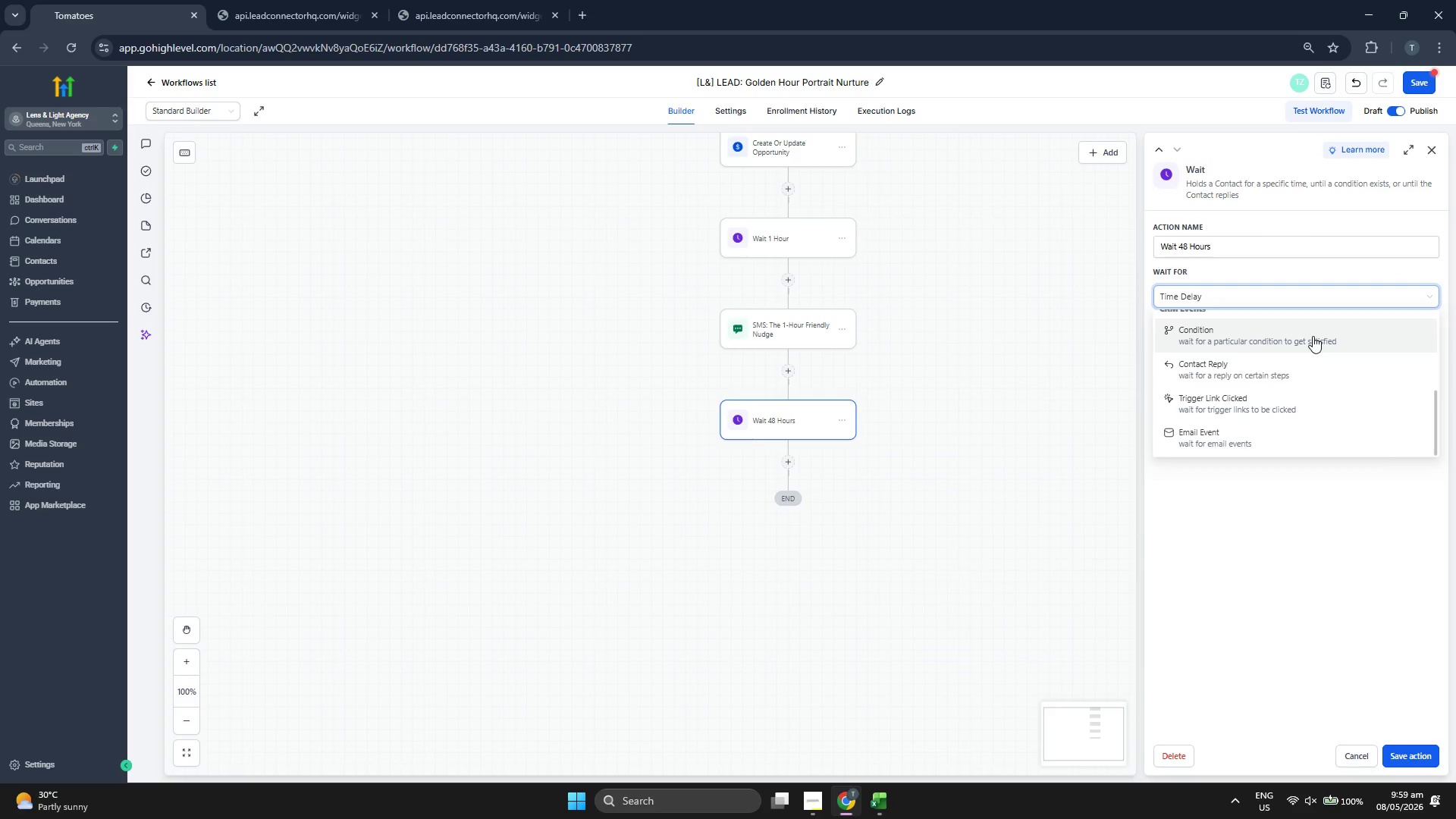 
left_click([1313, 336])
 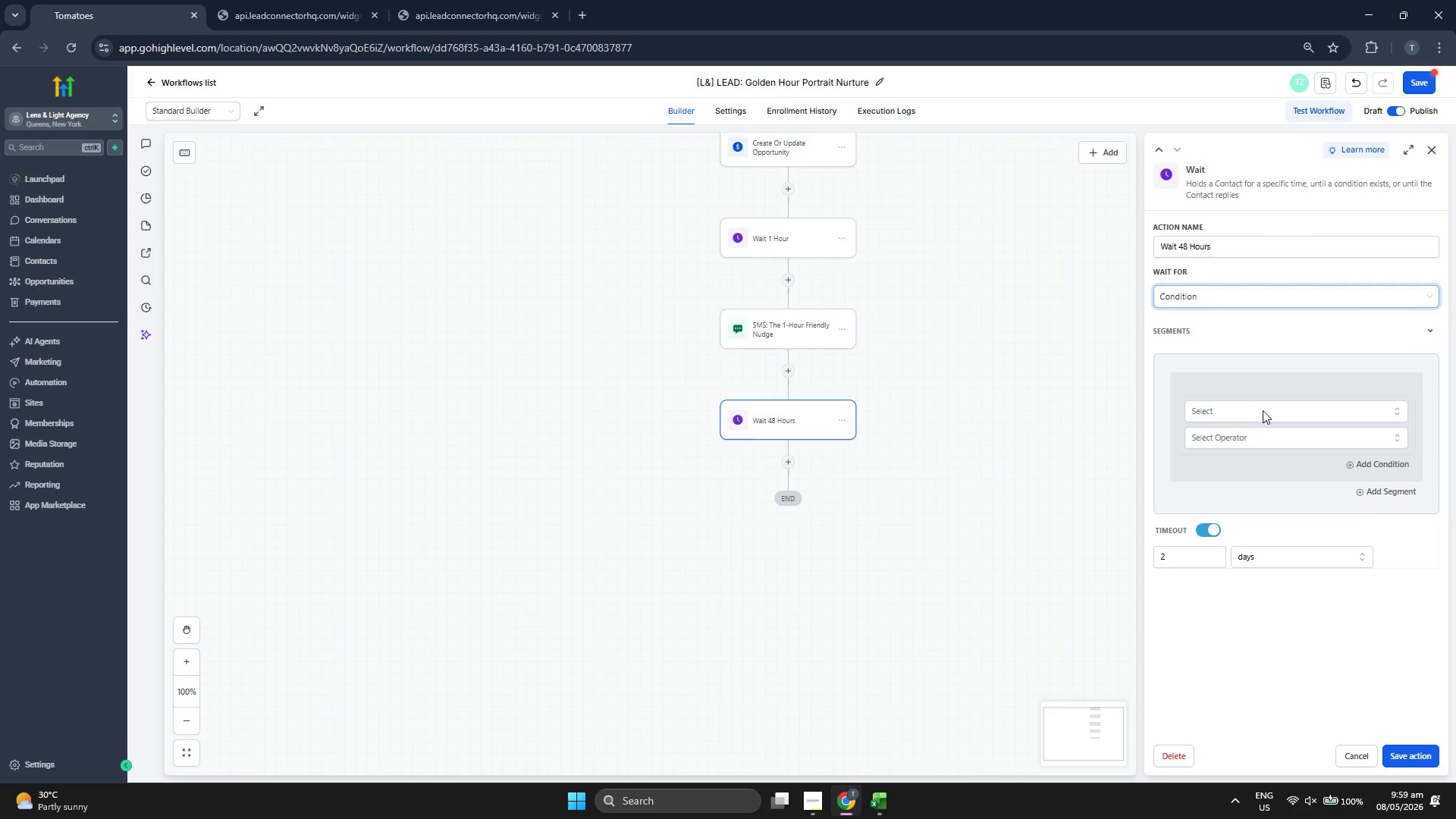 
left_click([1260, 415])
 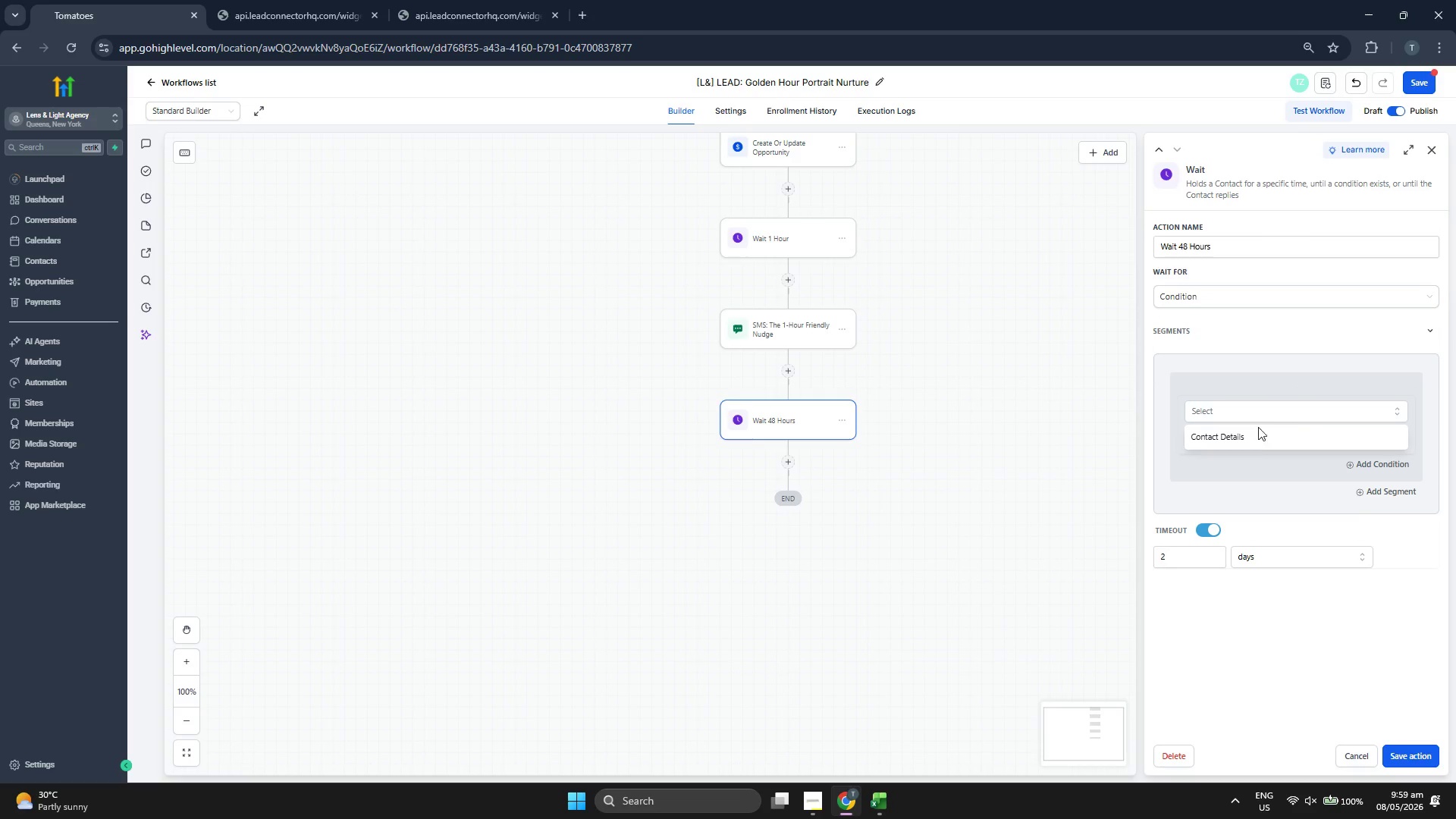 
left_click([1258, 436])
 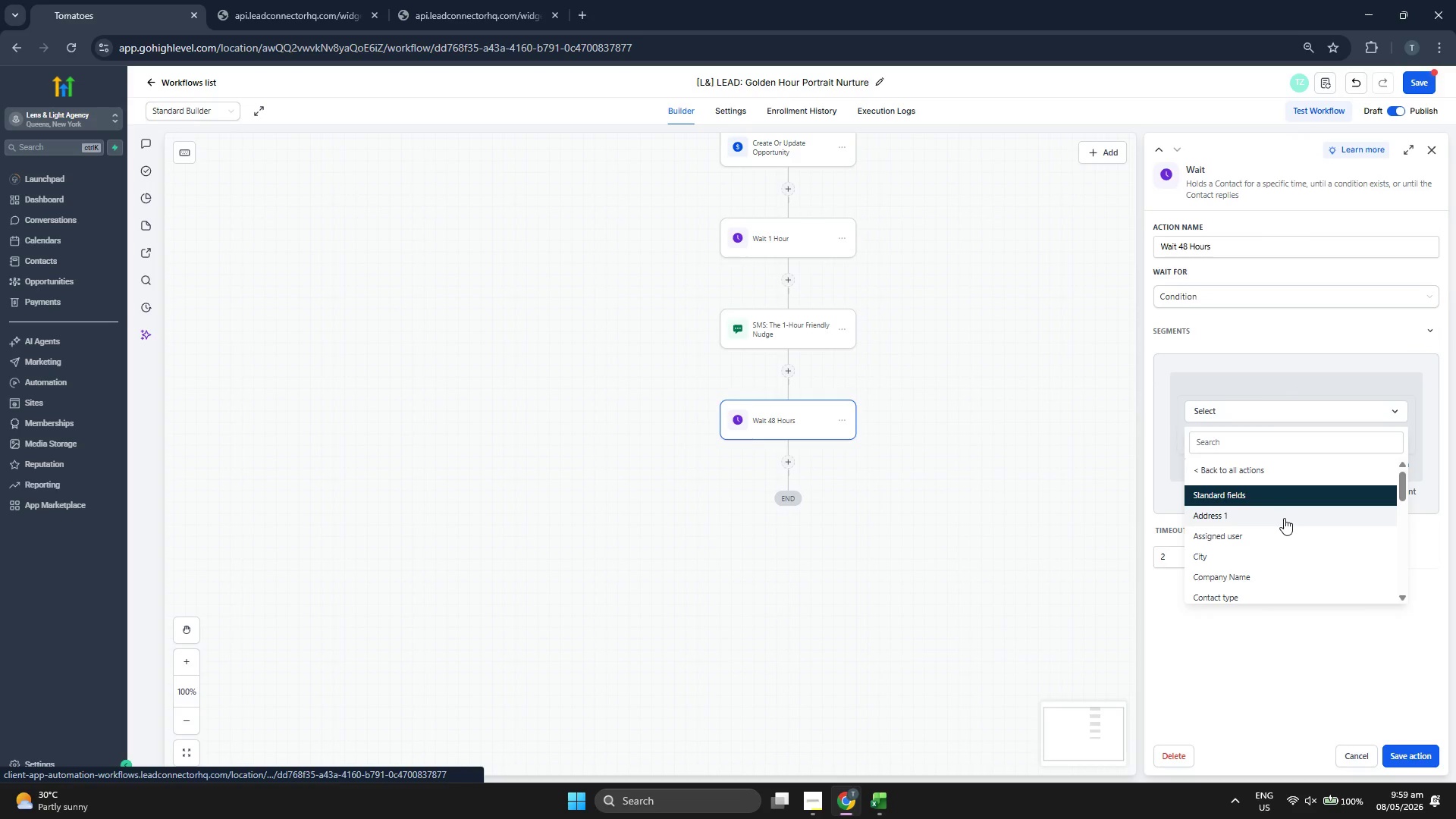 
scroll: coordinate [1315, 511], scroll_direction: down, amount: 5.0
 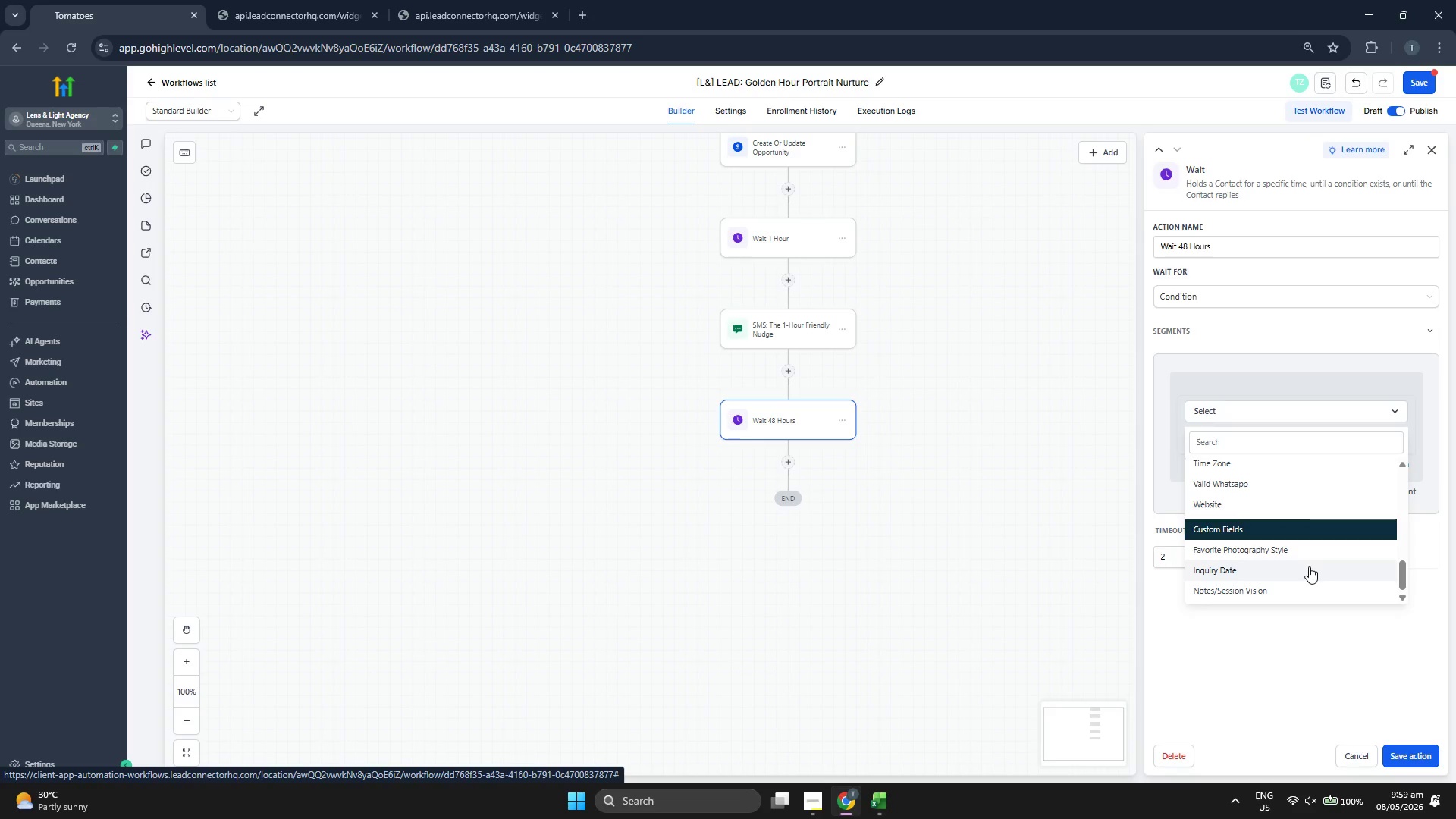 
scroll: coordinate [1329, 495], scroll_direction: up, amount: 1.0
 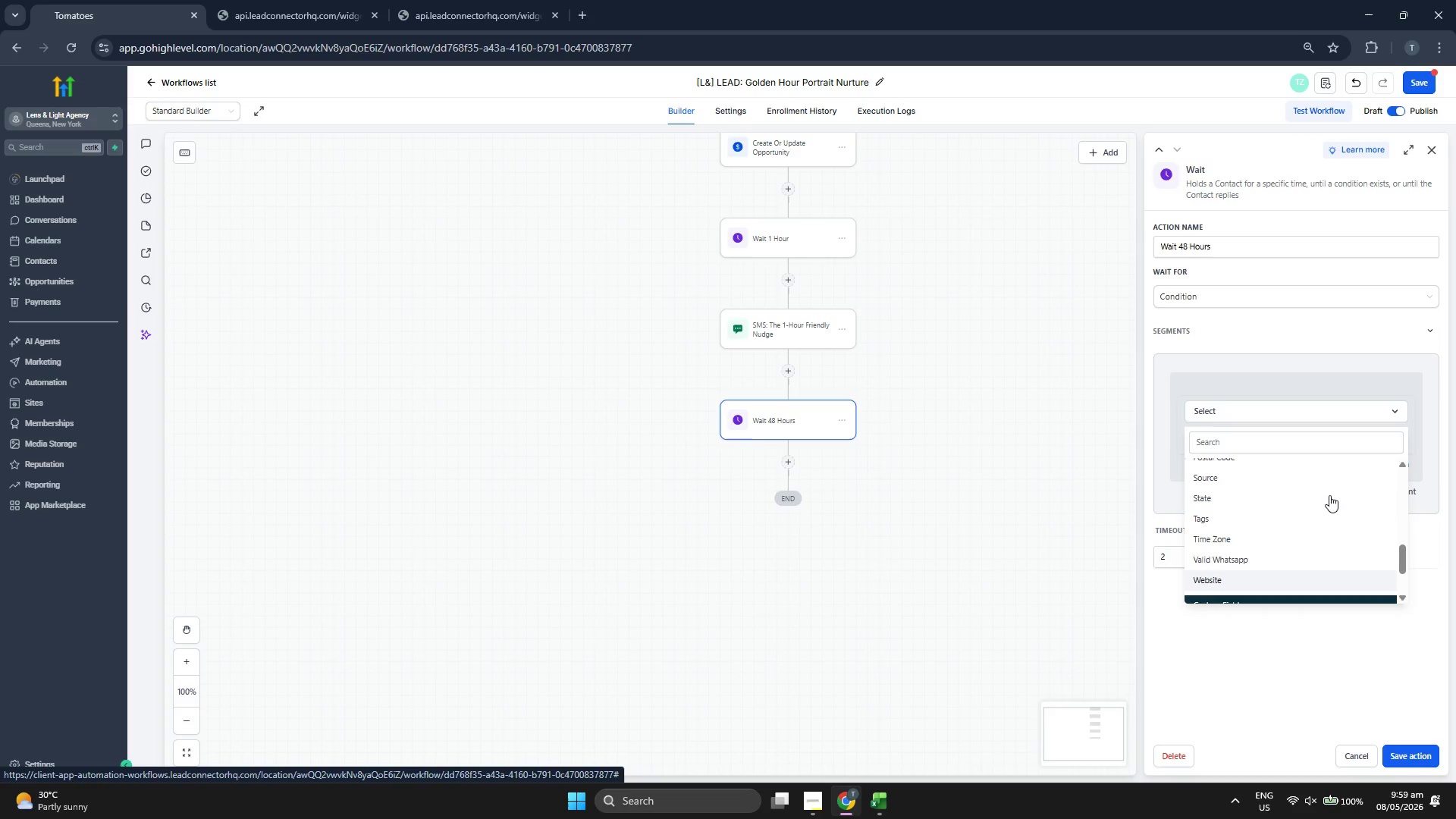 
scroll: coordinate [1329, 497], scroll_direction: down, amount: 2.0
 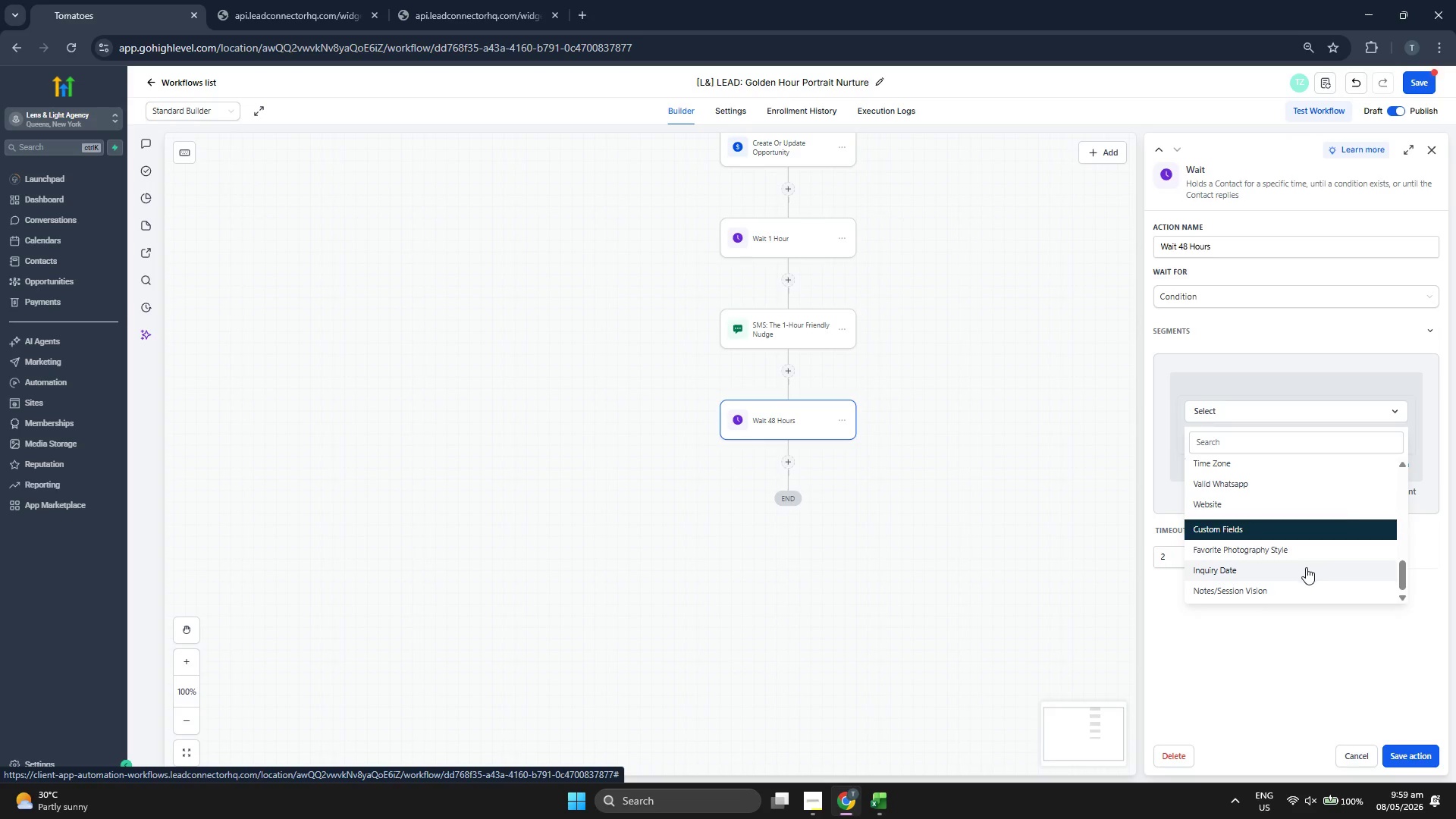 
left_click([1306, 567])
 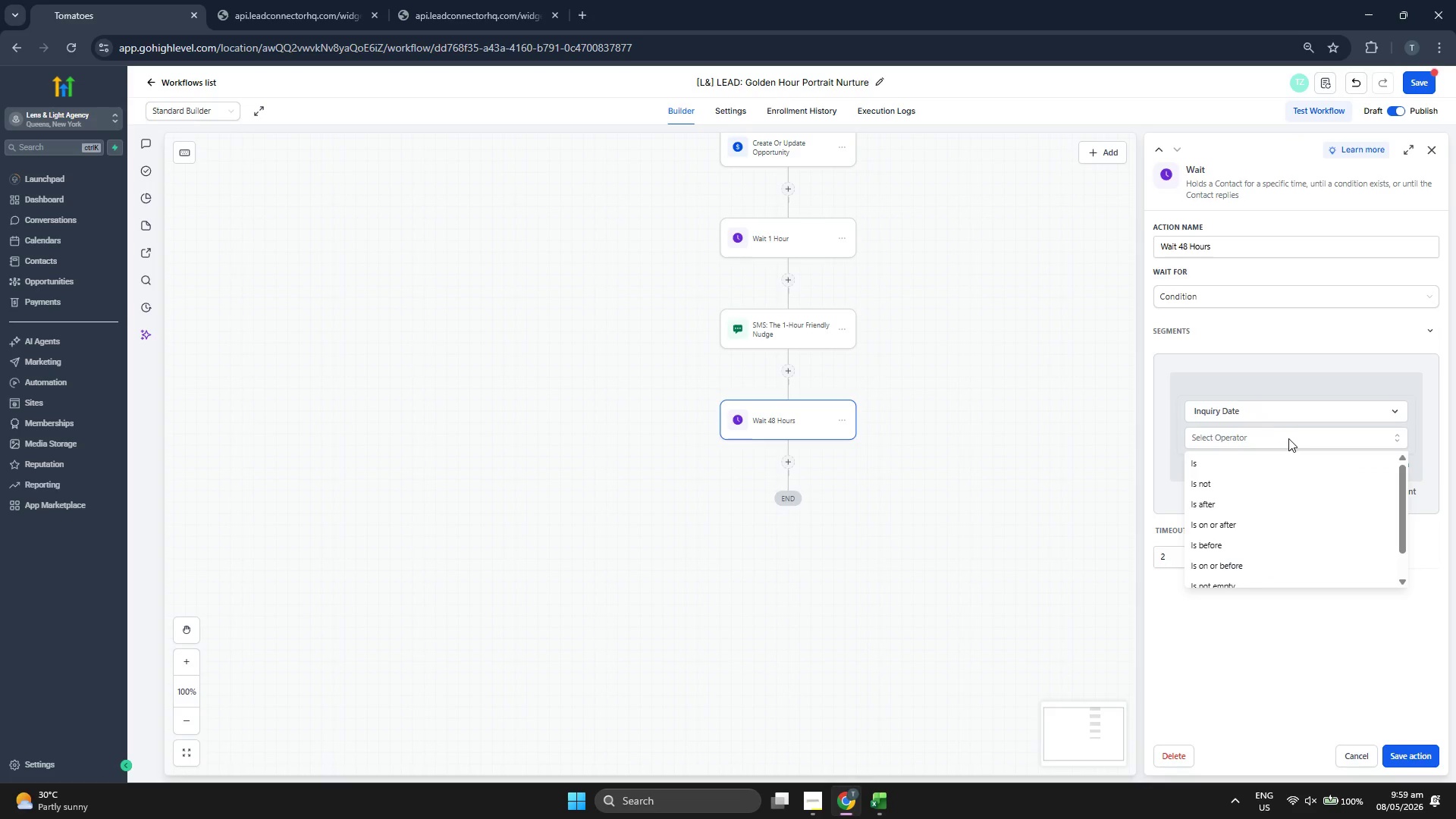 
left_click([1272, 464])
 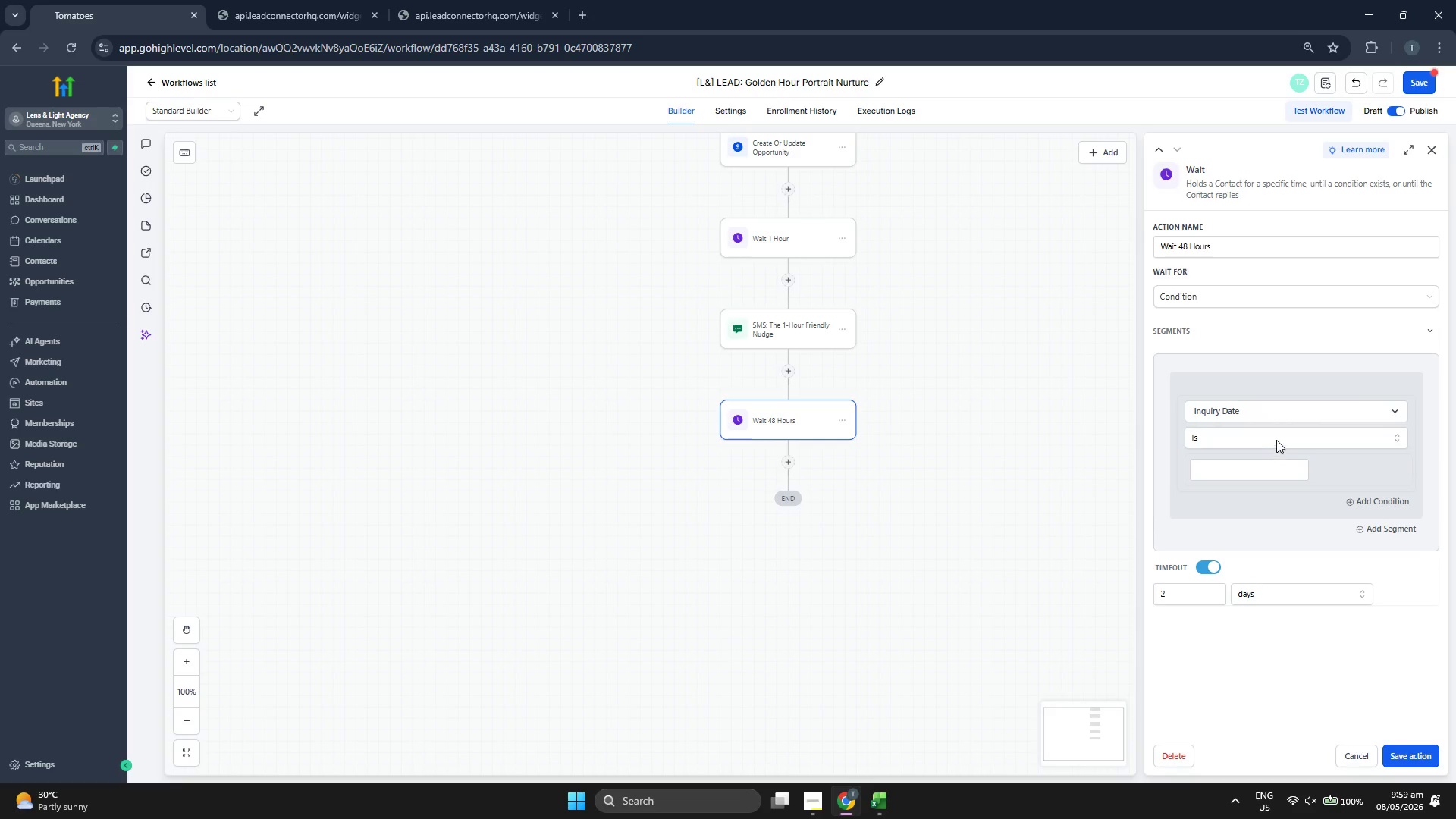 
left_click([1279, 435])
 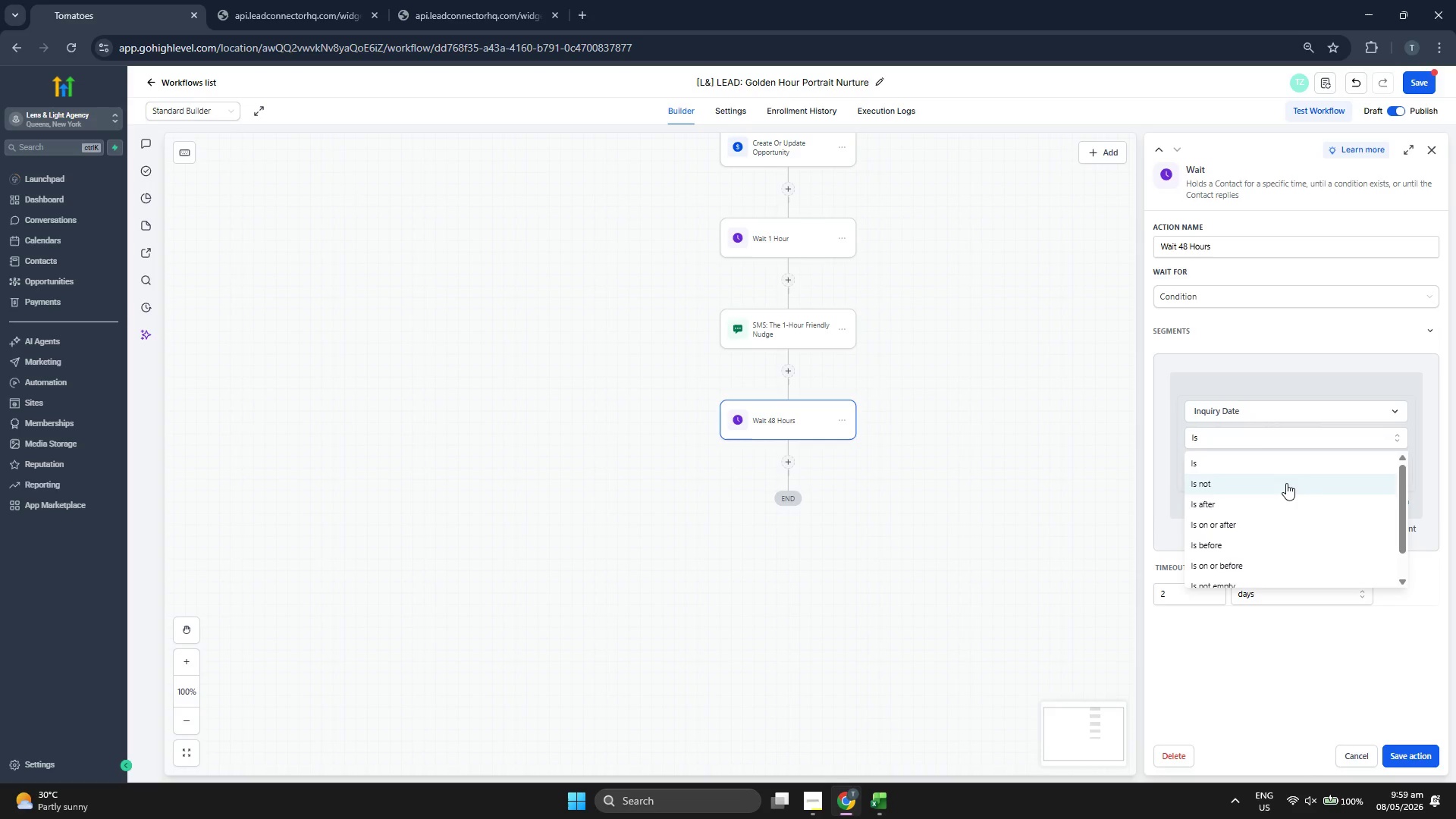 
left_click([1276, 661])
 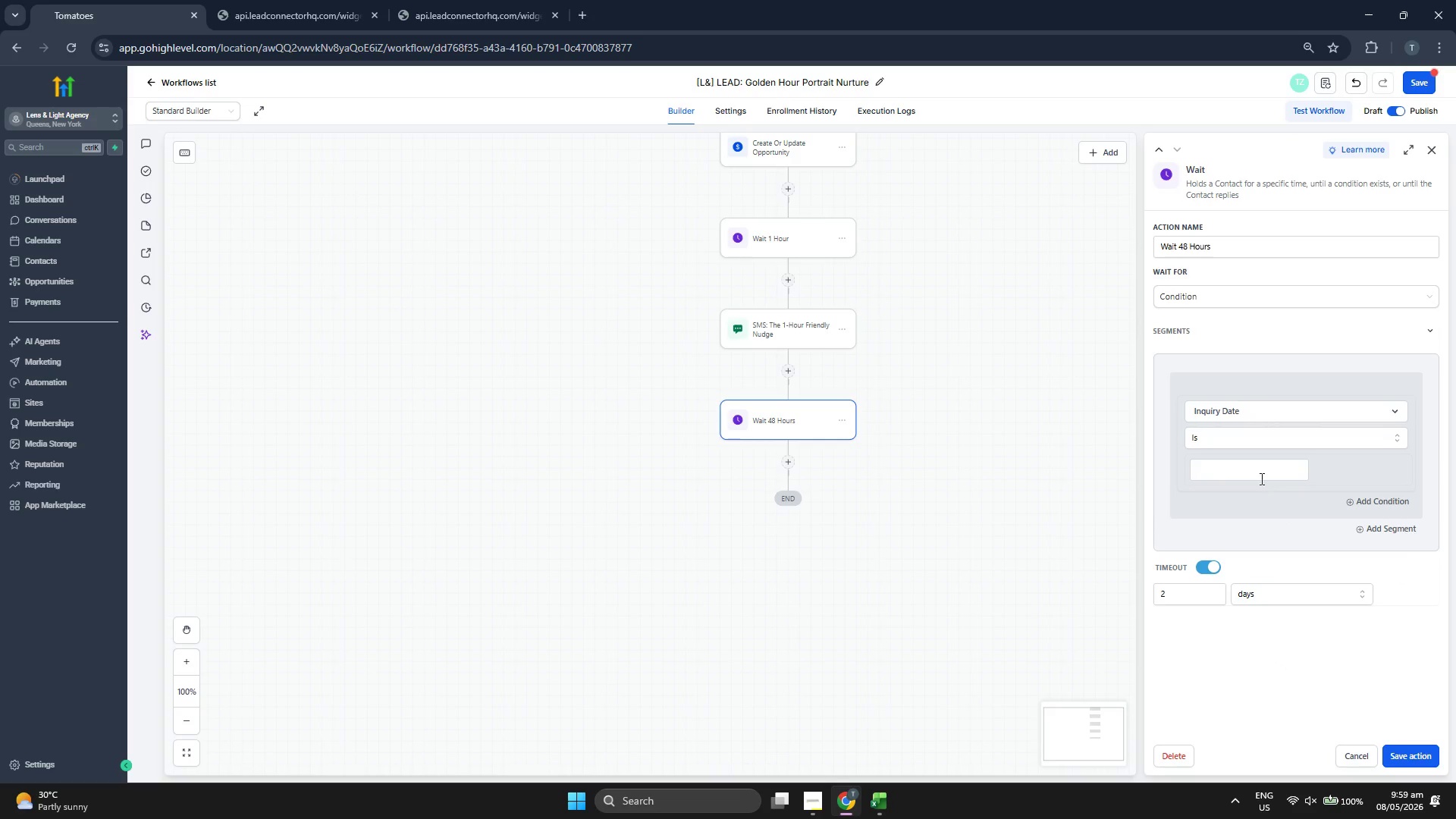 
scroll: coordinate [1286, 485], scroll_direction: down, amount: 2.0
 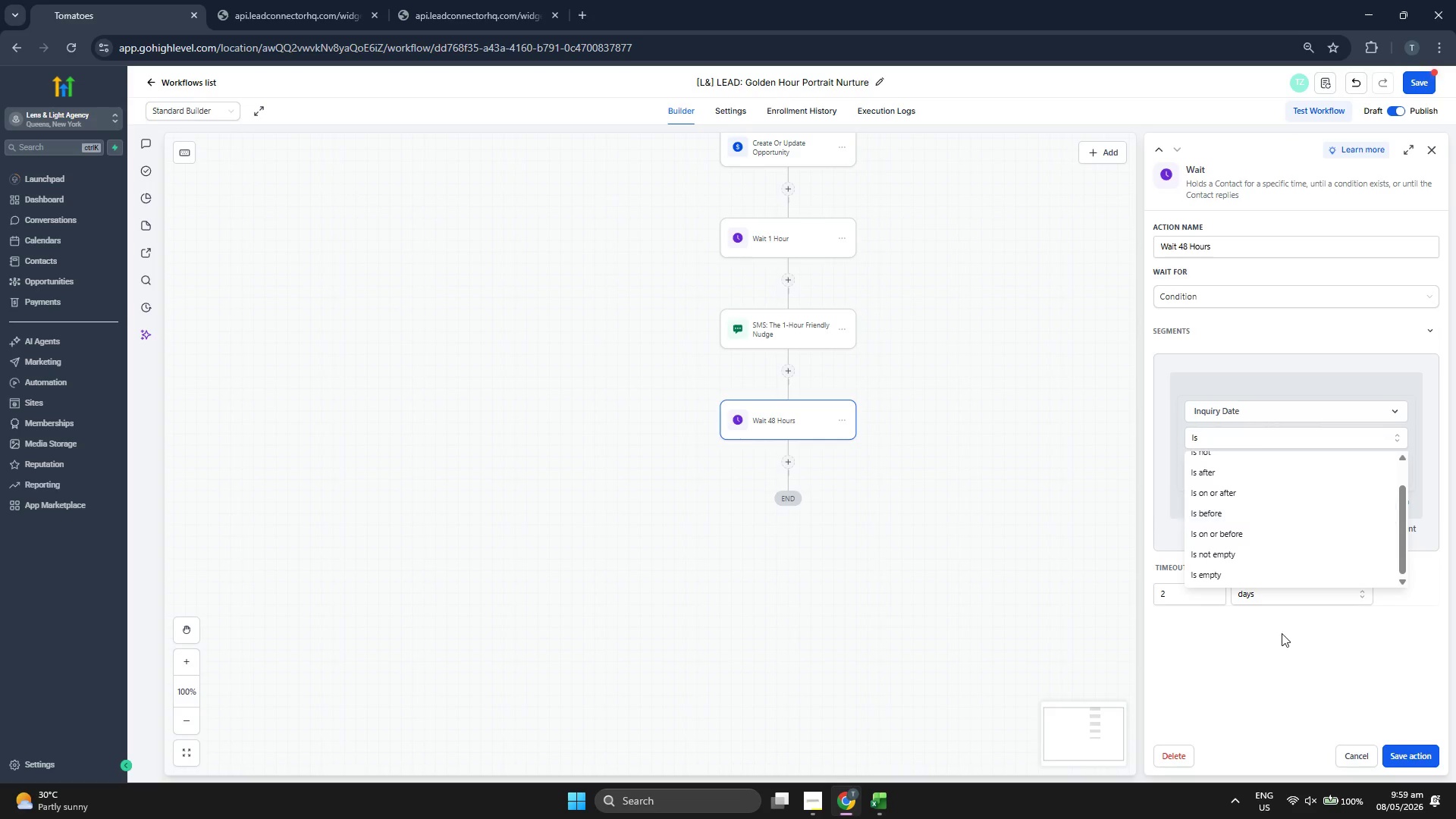 
left_click([1257, 472])
 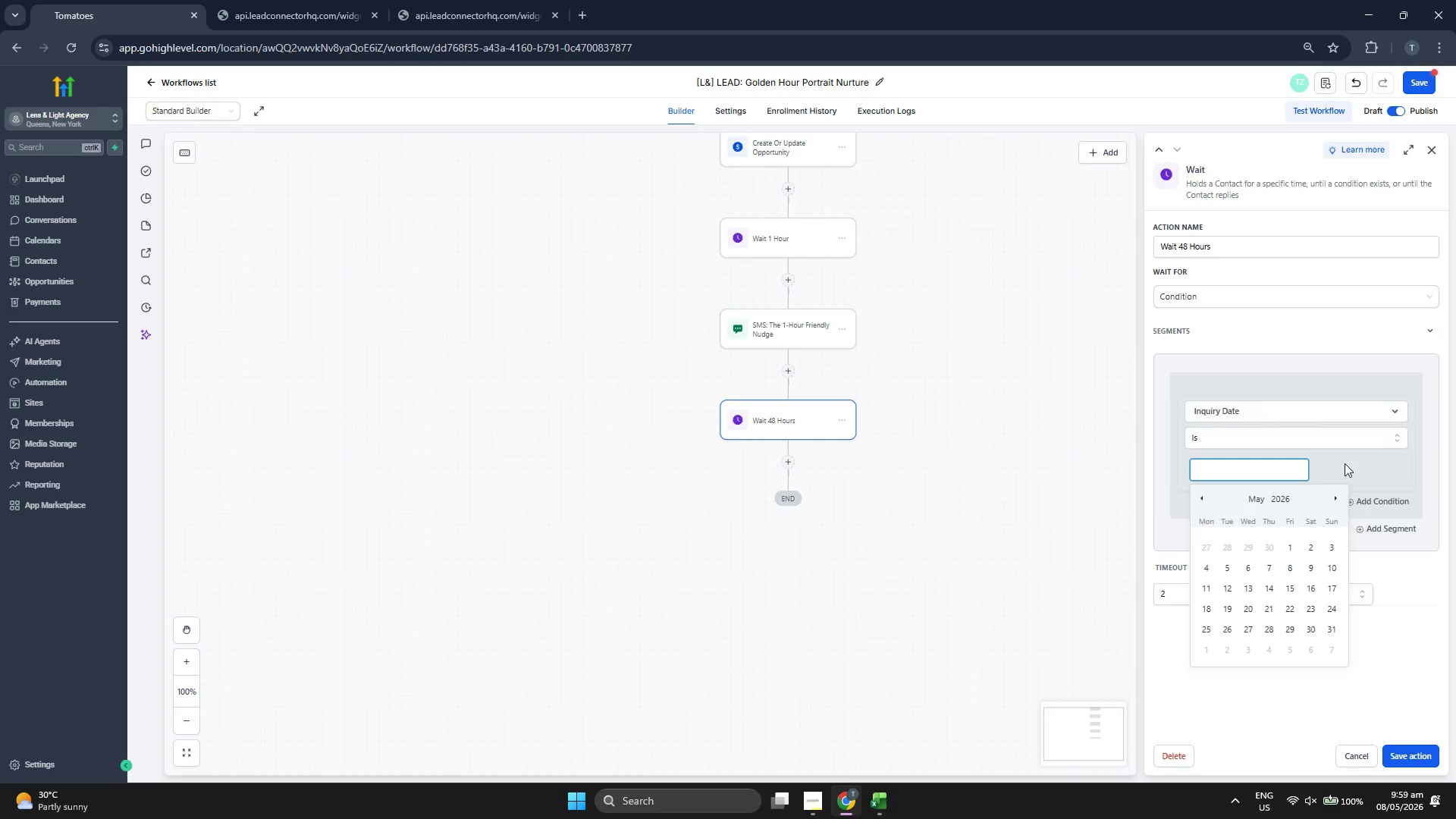 
key(CapsLock)
 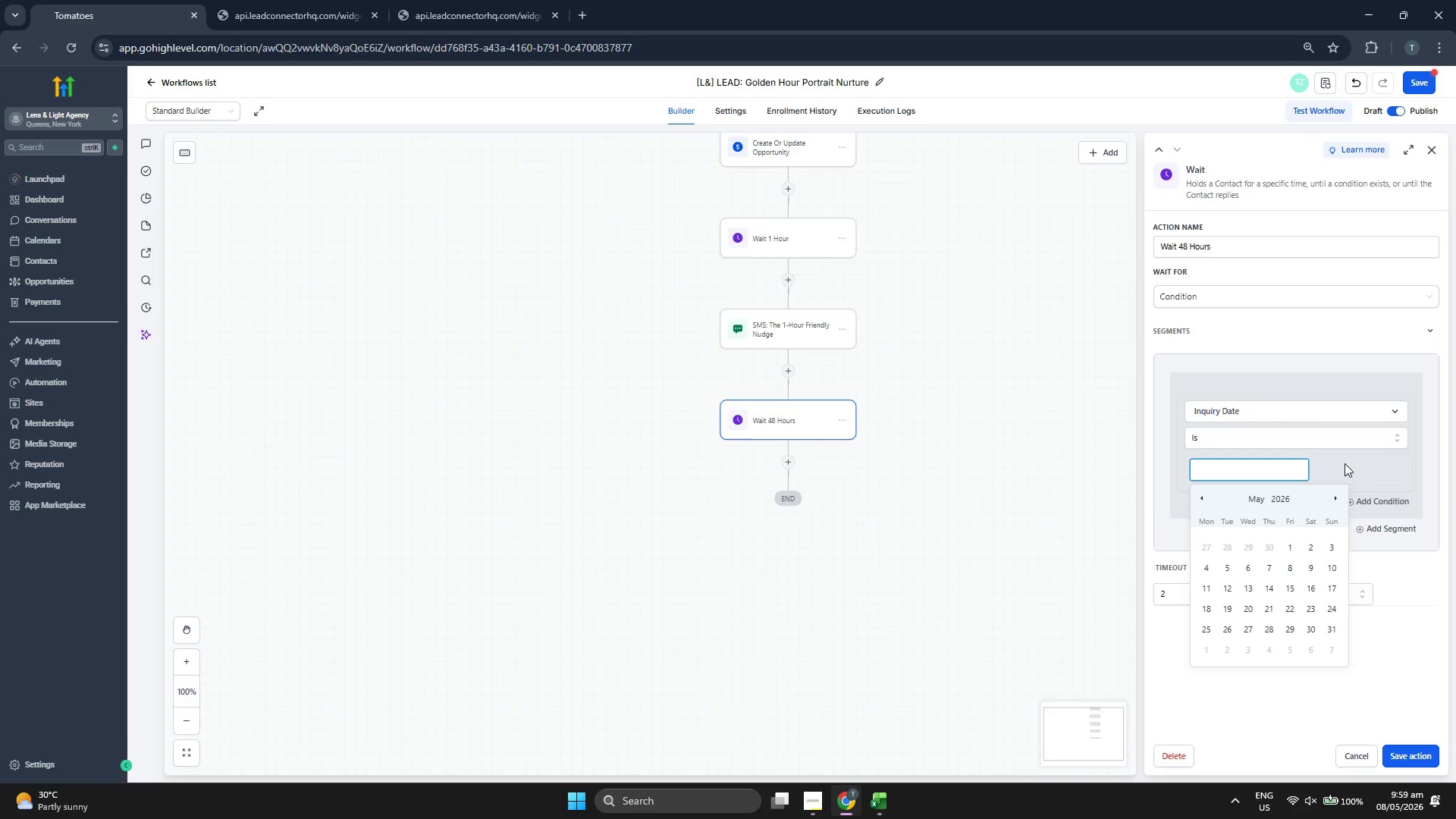 
key(C)
 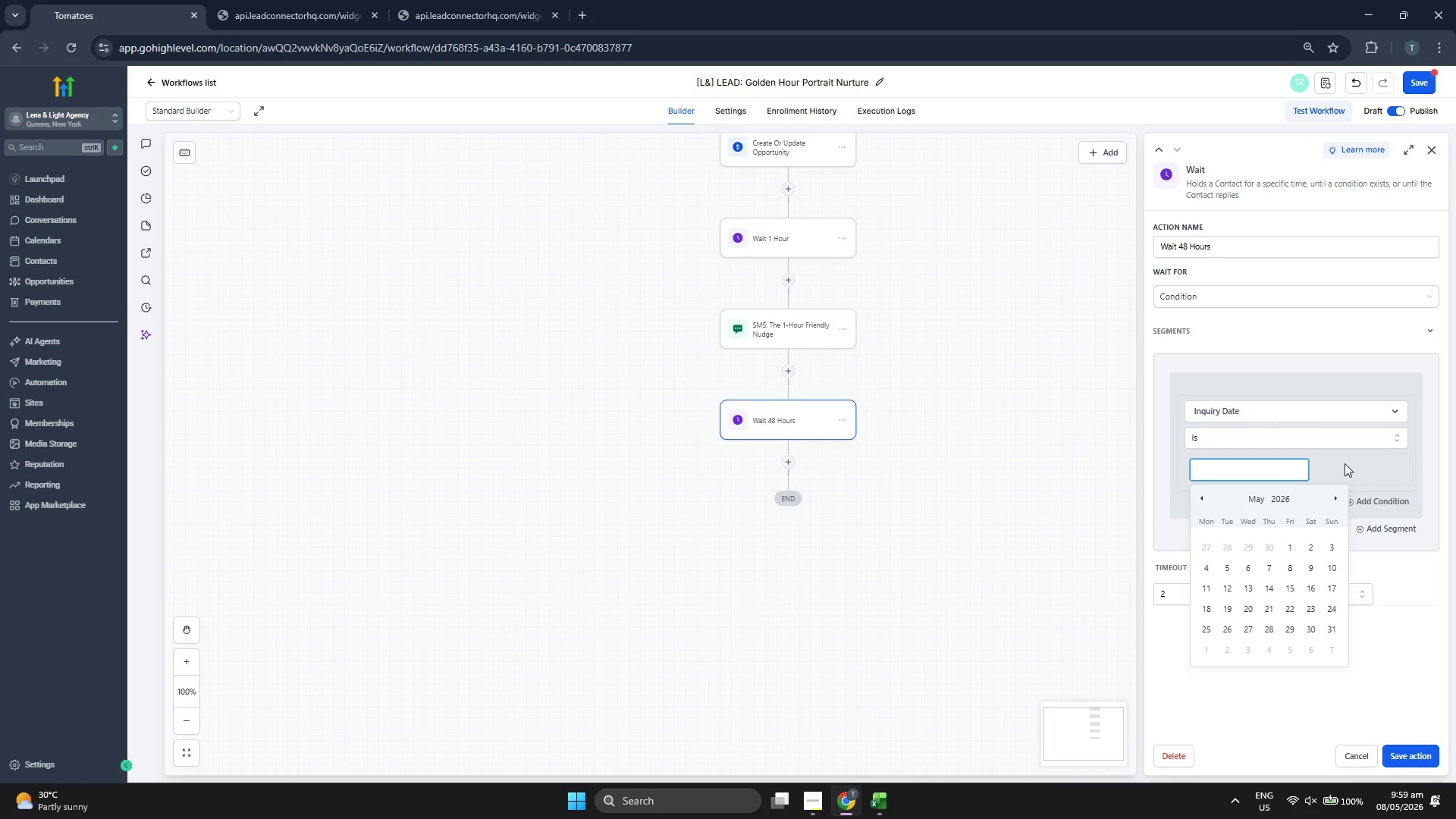 
key(CapsLock)
 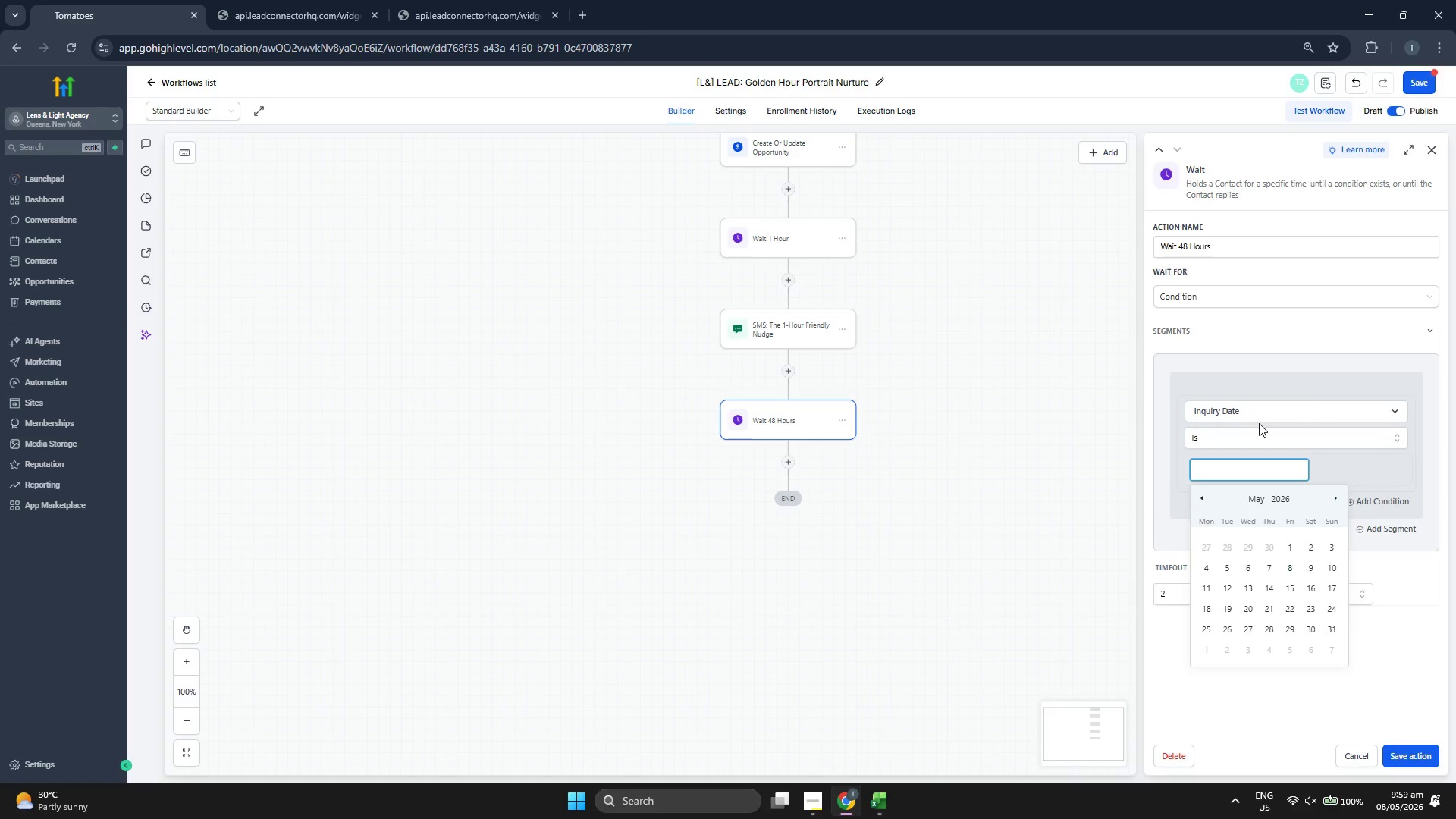 
left_click([1259, 416])
 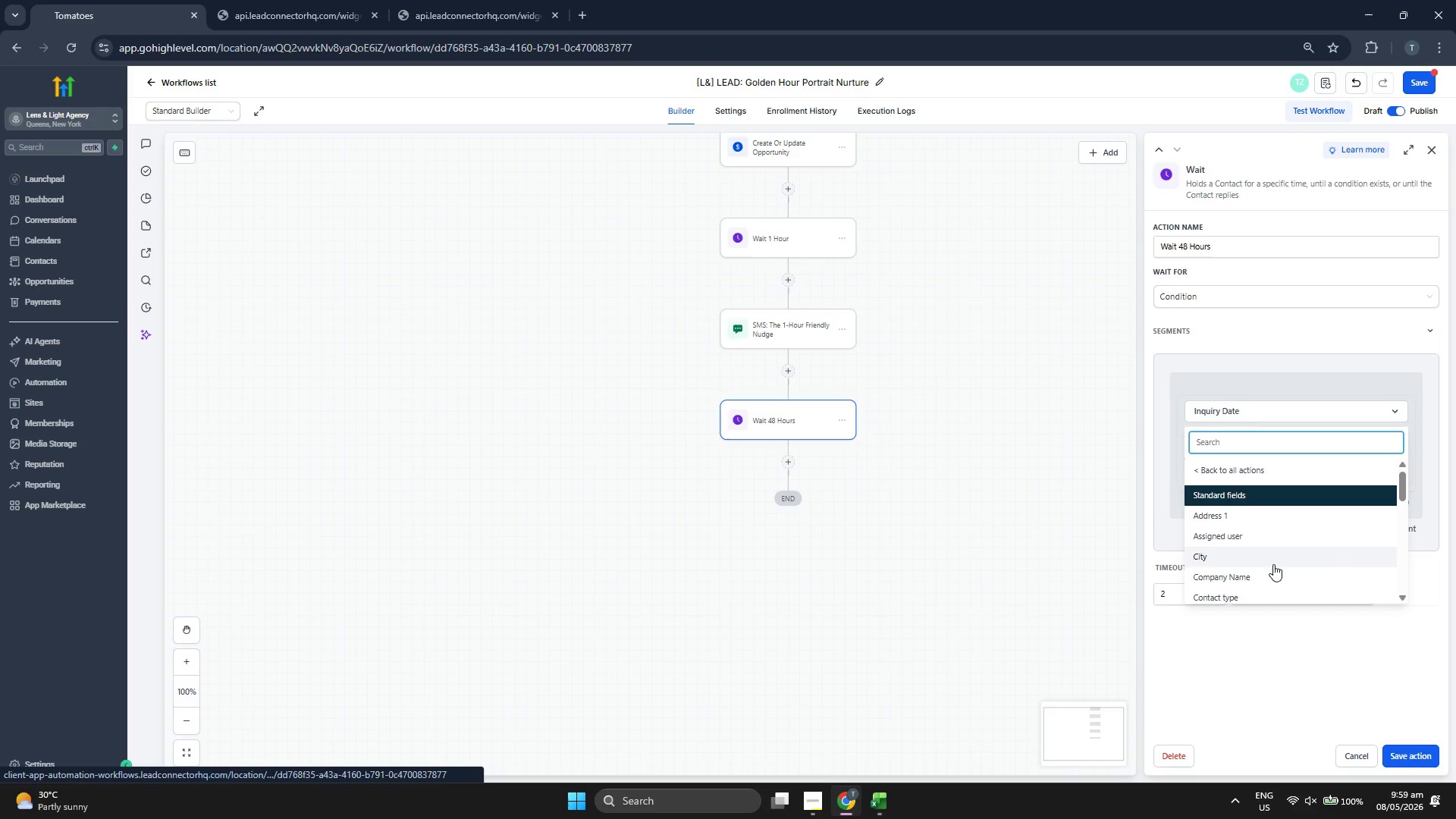 
scroll: coordinate [1273, 565], scroll_direction: down, amount: 3.0
 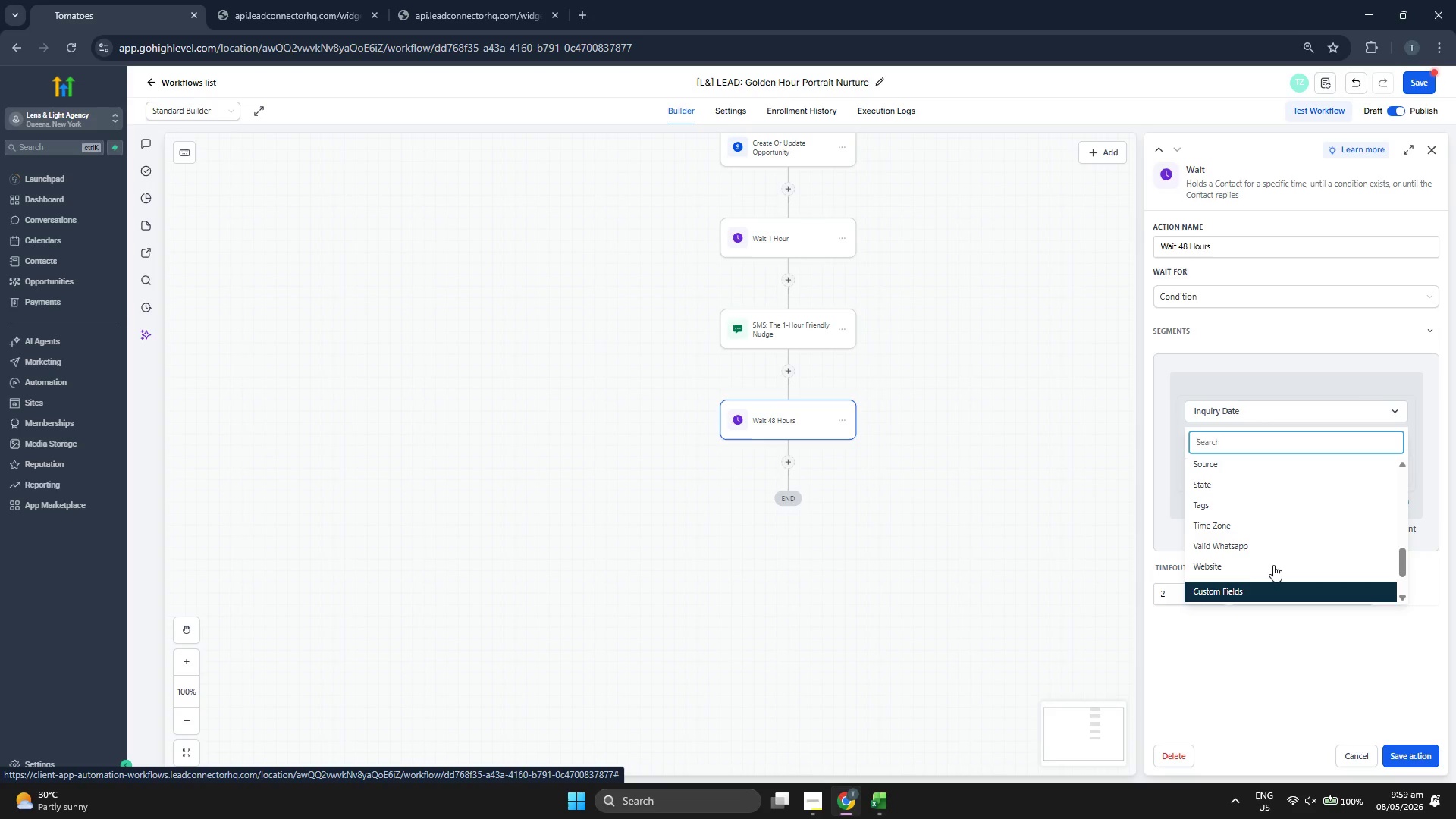 
left_click([1276, 506])
 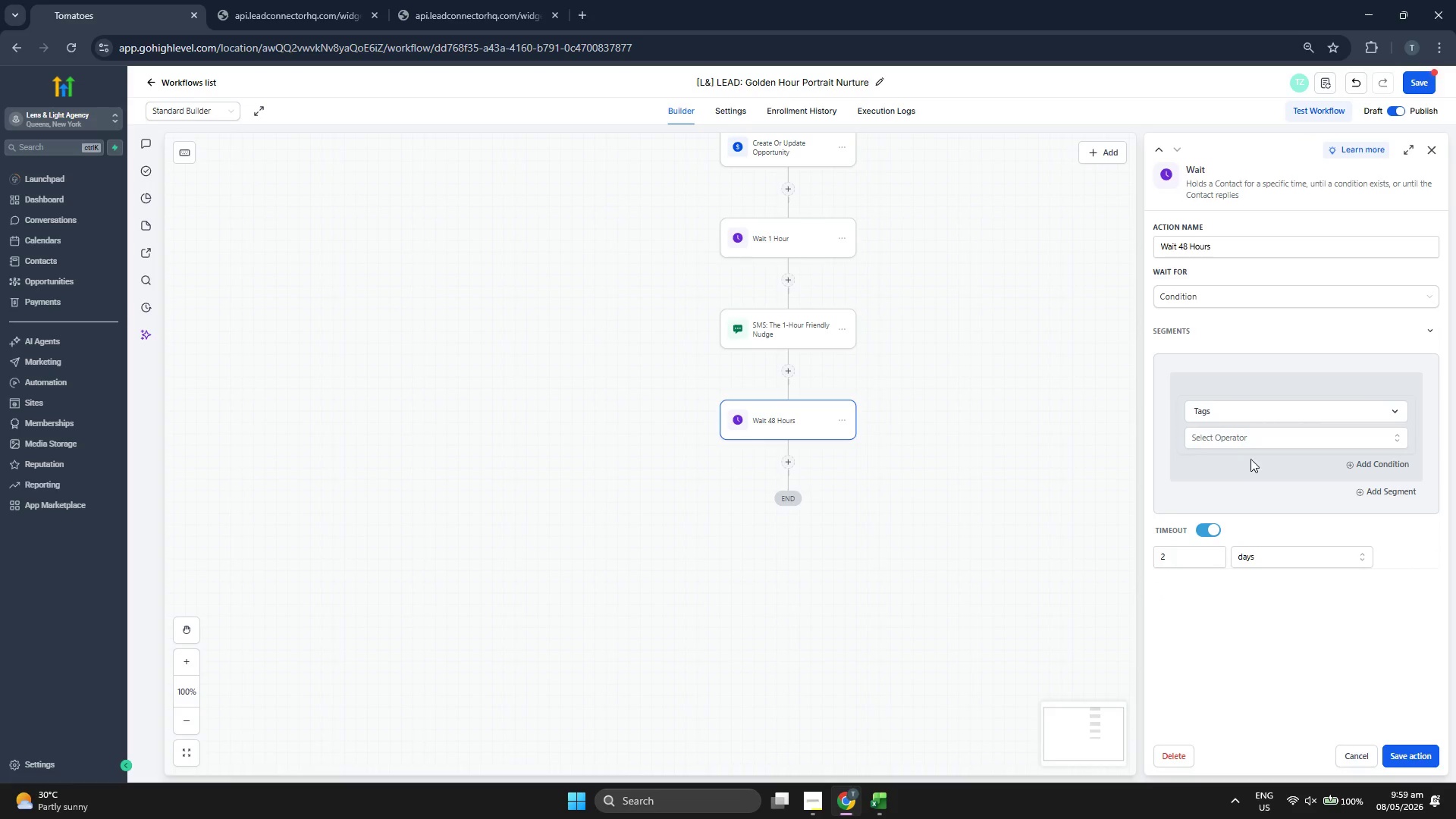 
left_click([1264, 438])
 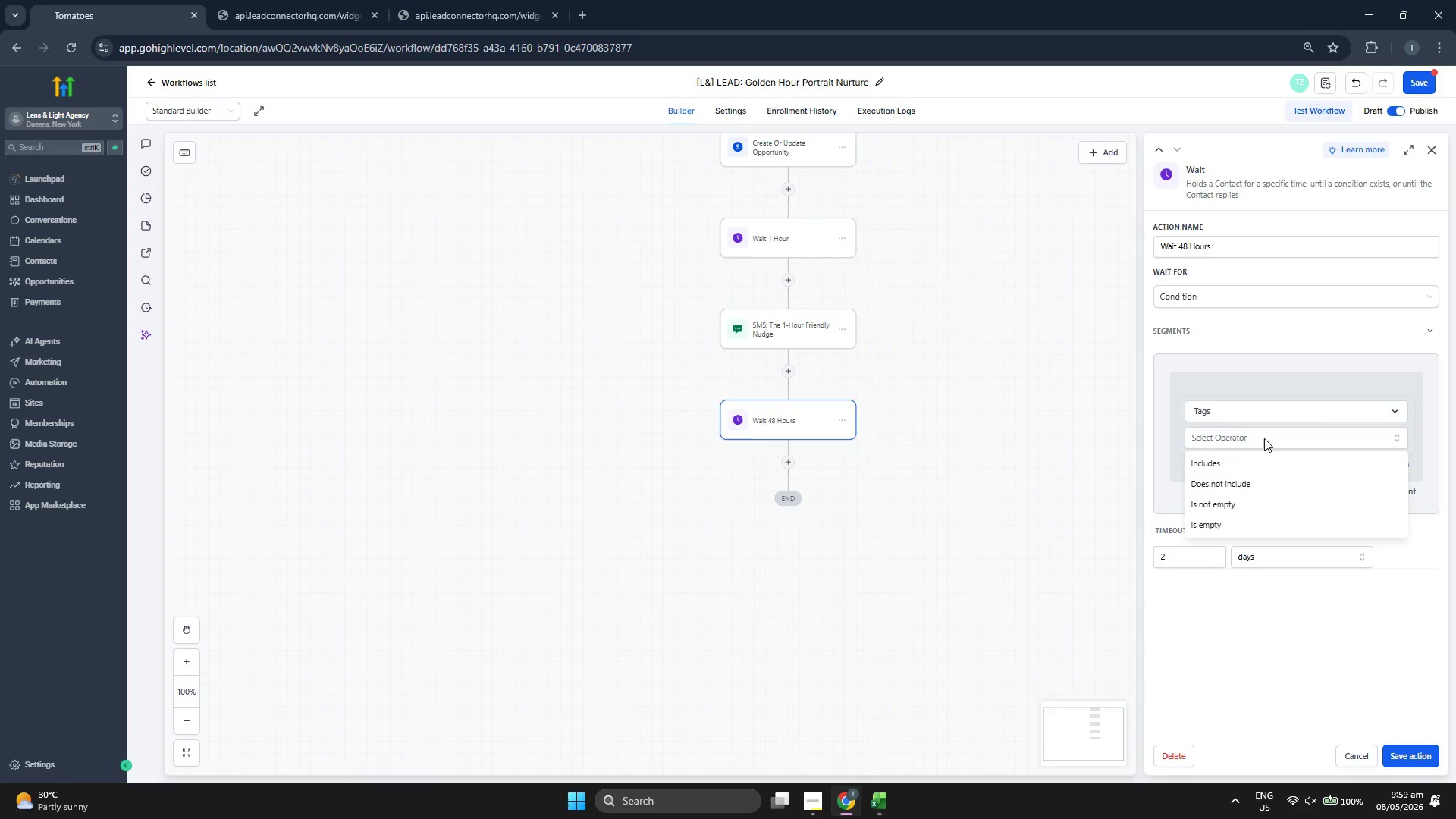 
wait(9.98)
 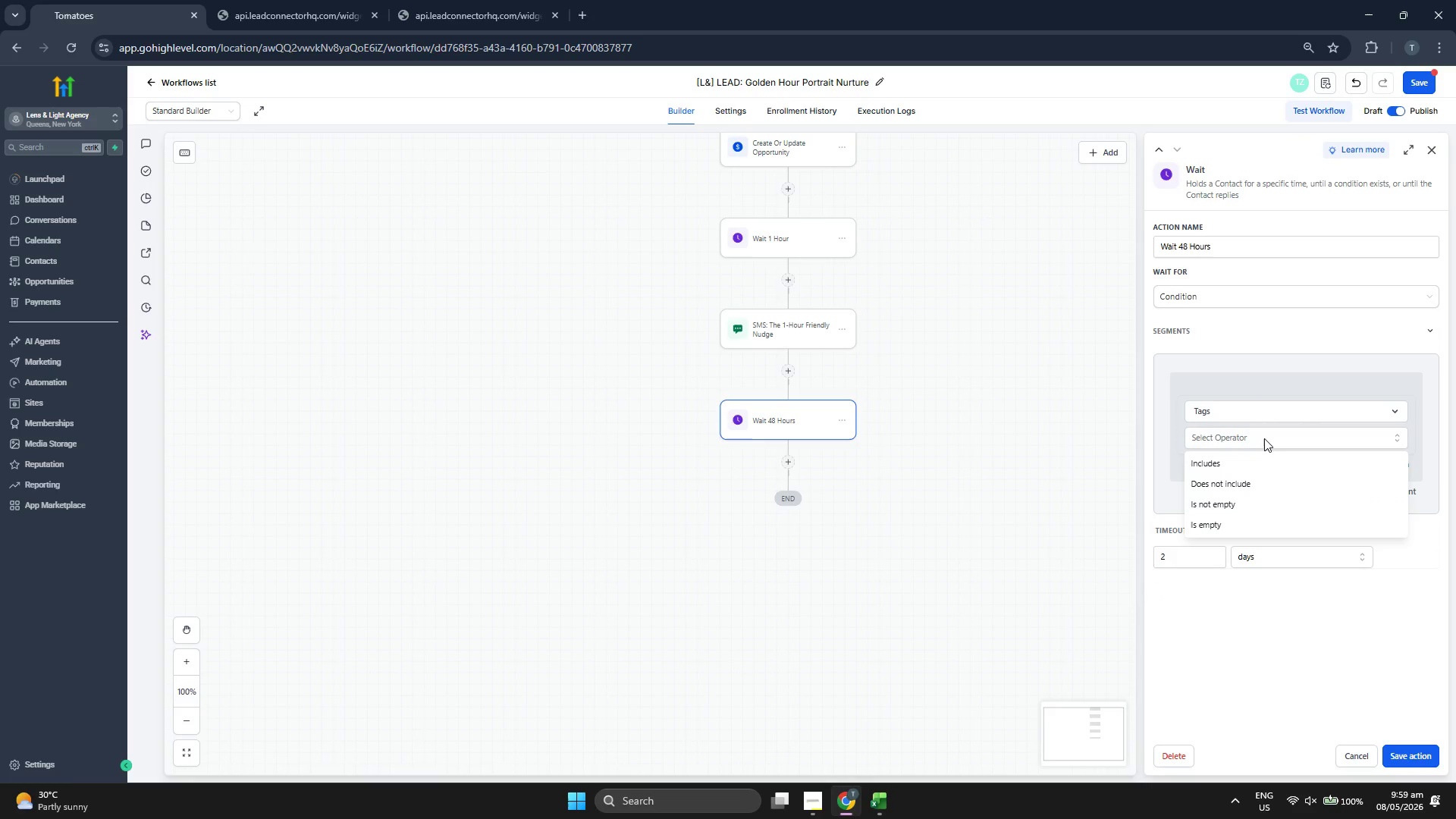 
left_click([1227, 294])
 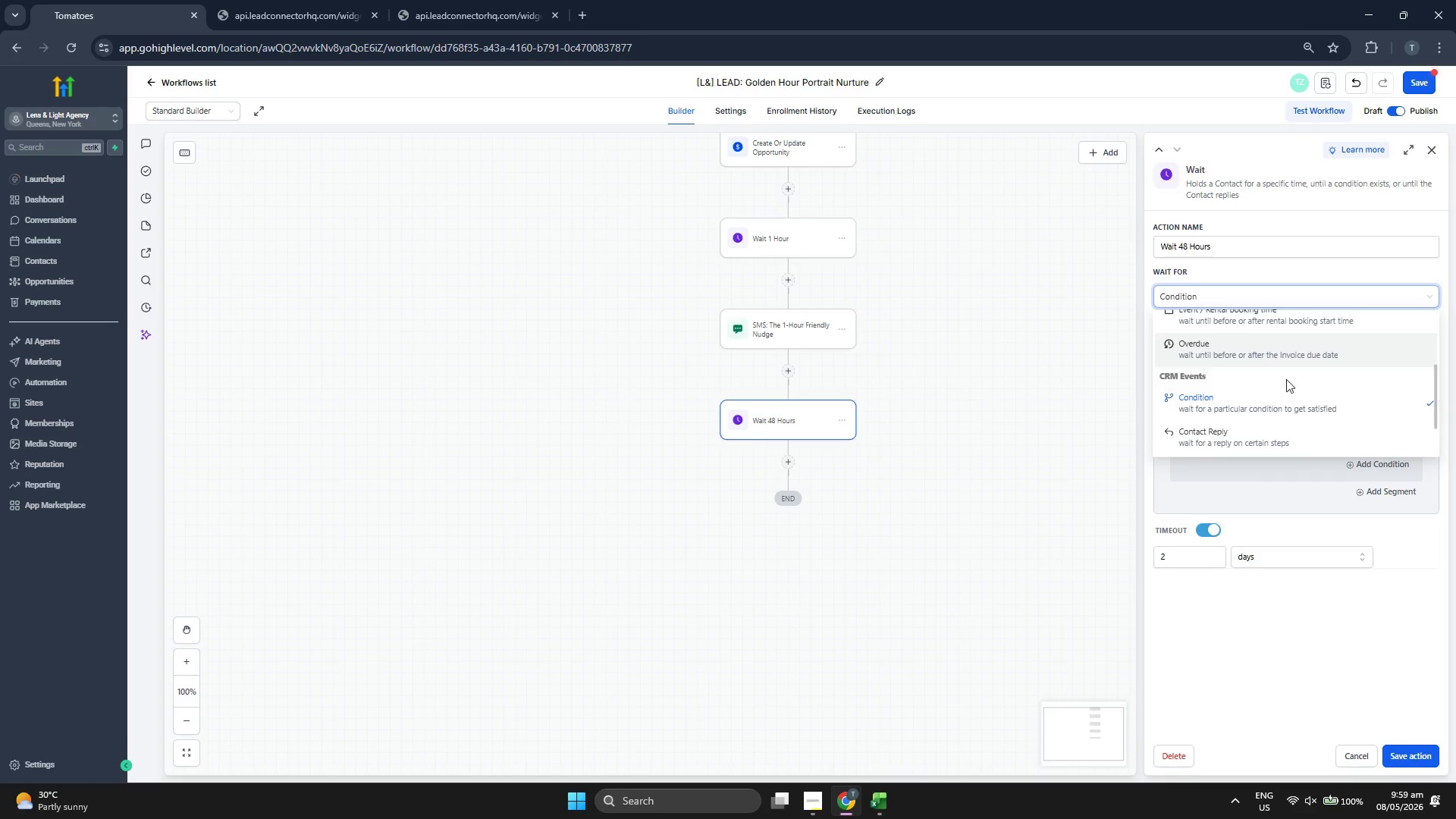 
left_click([1265, 347])
 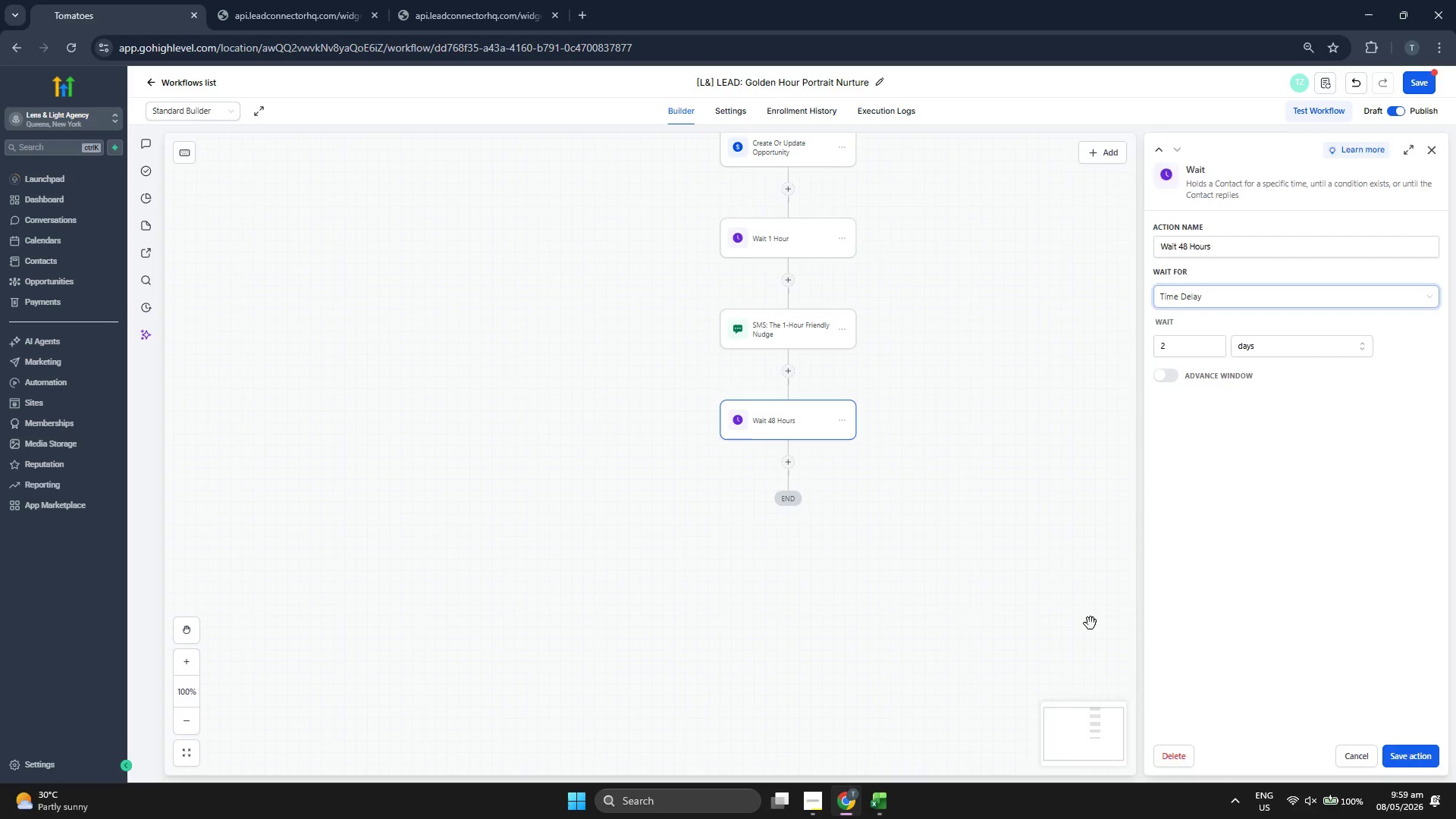 
scroll: coordinate [1290, 387], scroll_direction: up, amount: 6.0
 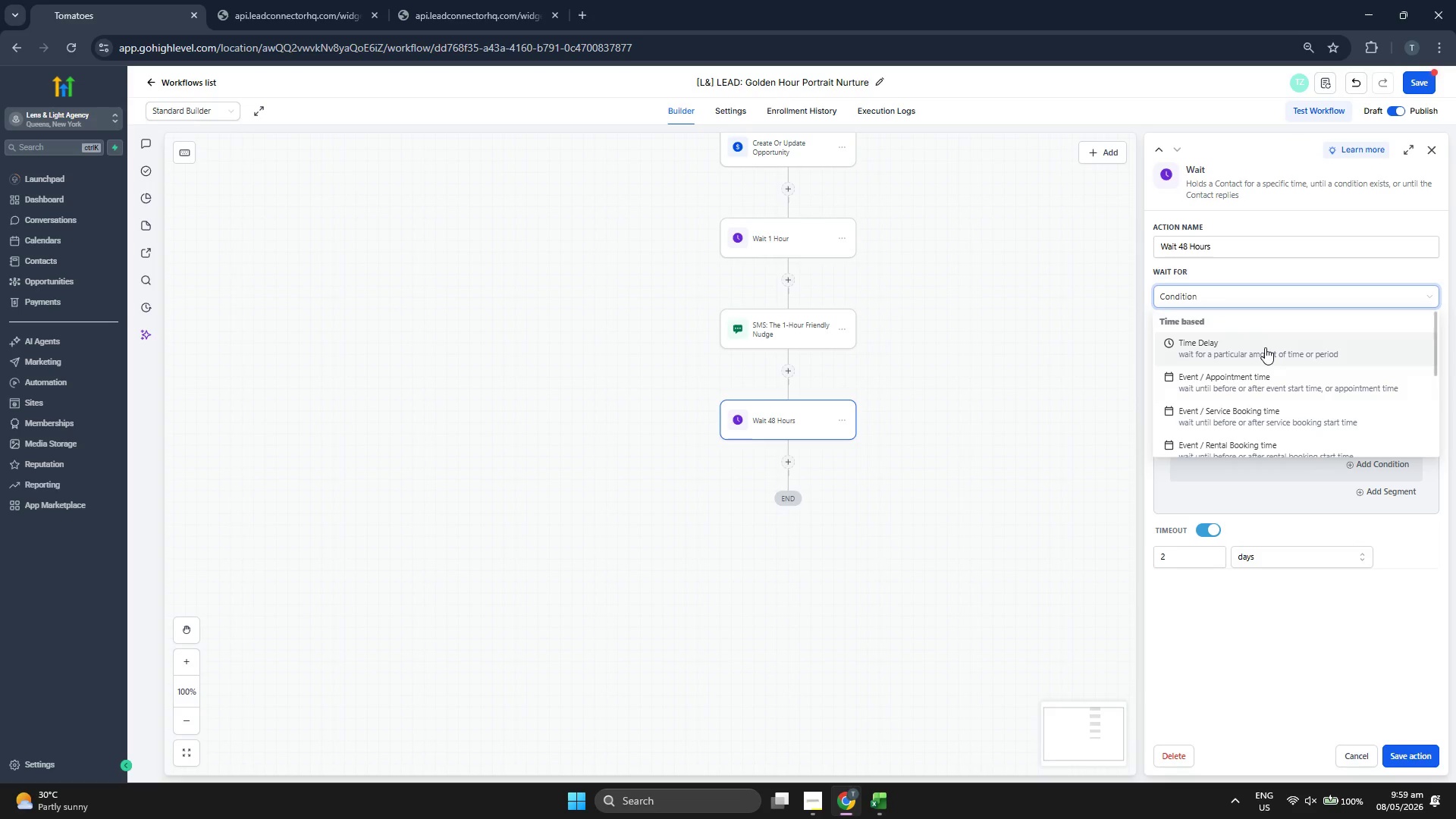 
mouse_move([811, 460])
 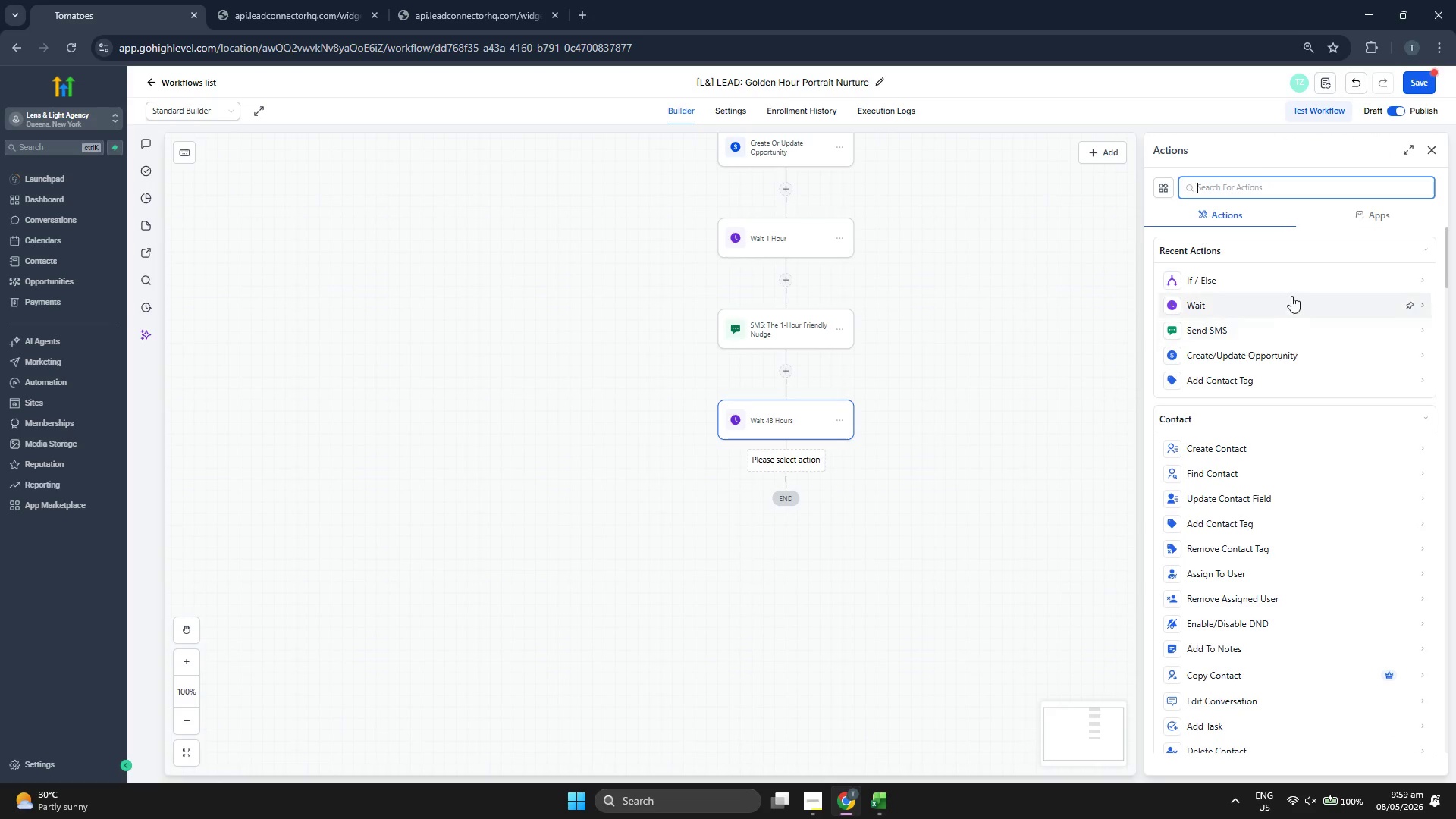 
left_click([1283, 286])
 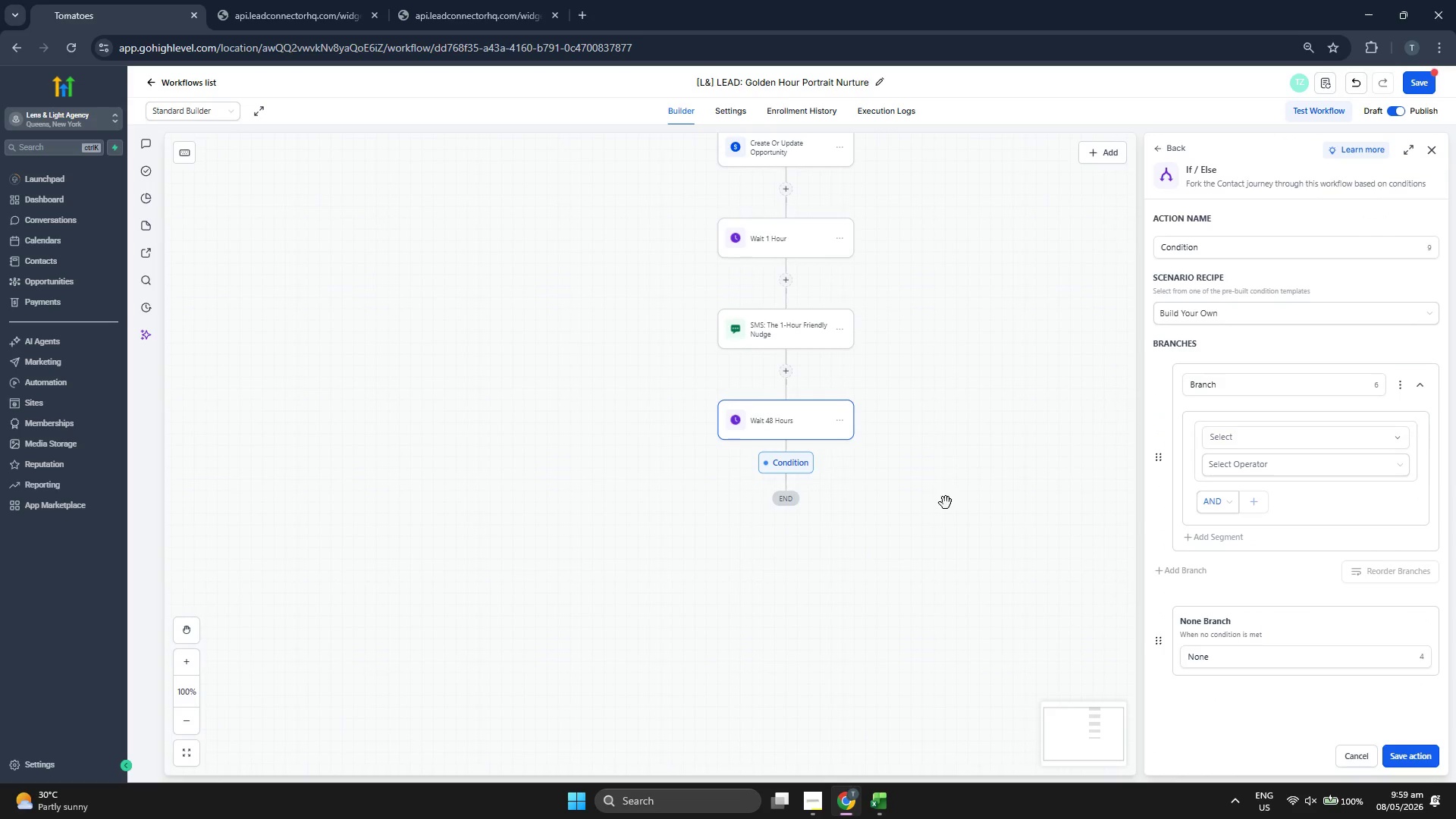 
left_click_drag(start_coordinate=[927, 518], to_coordinate=[915, 506])
 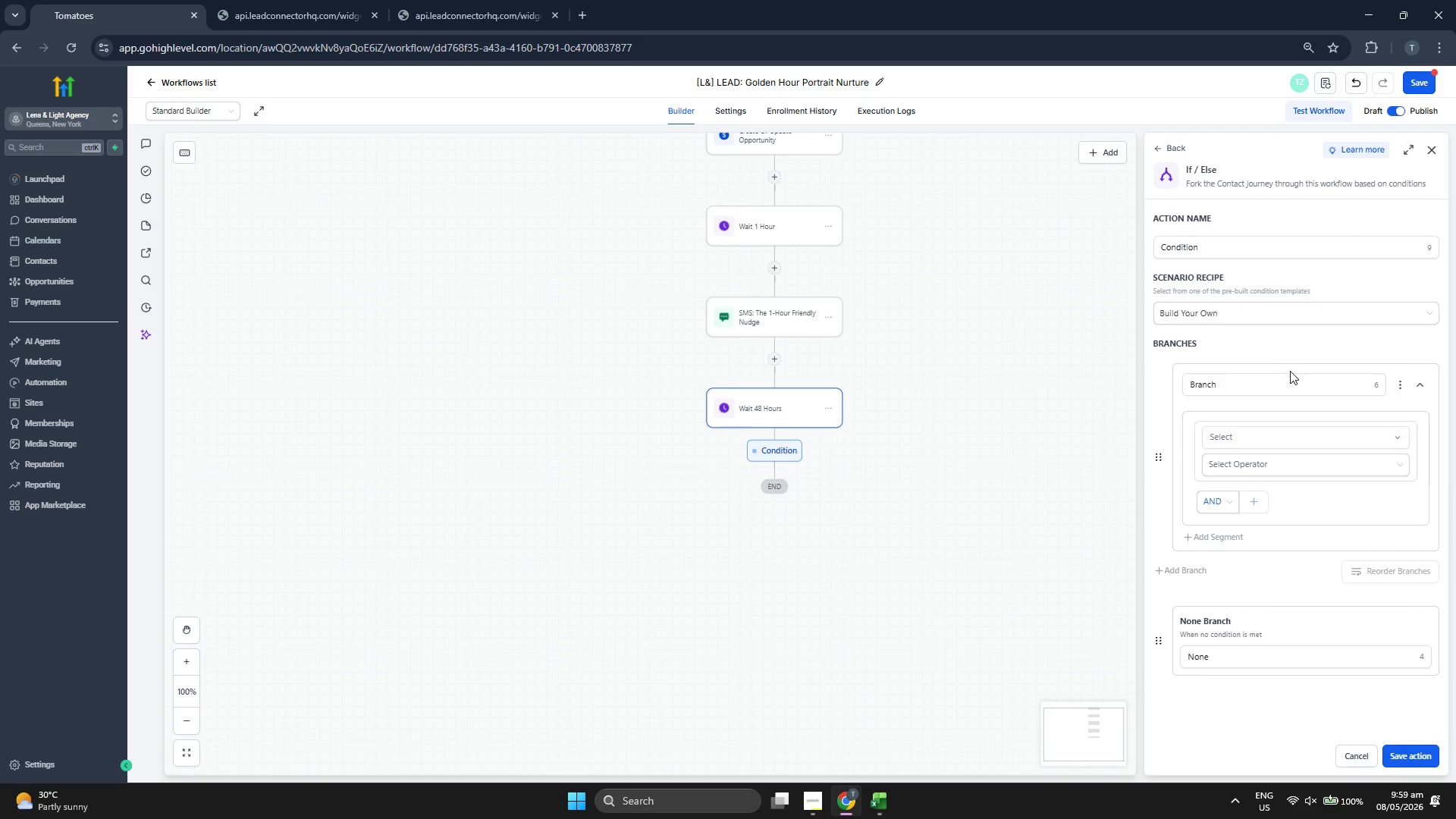 
left_click([1294, 381])
 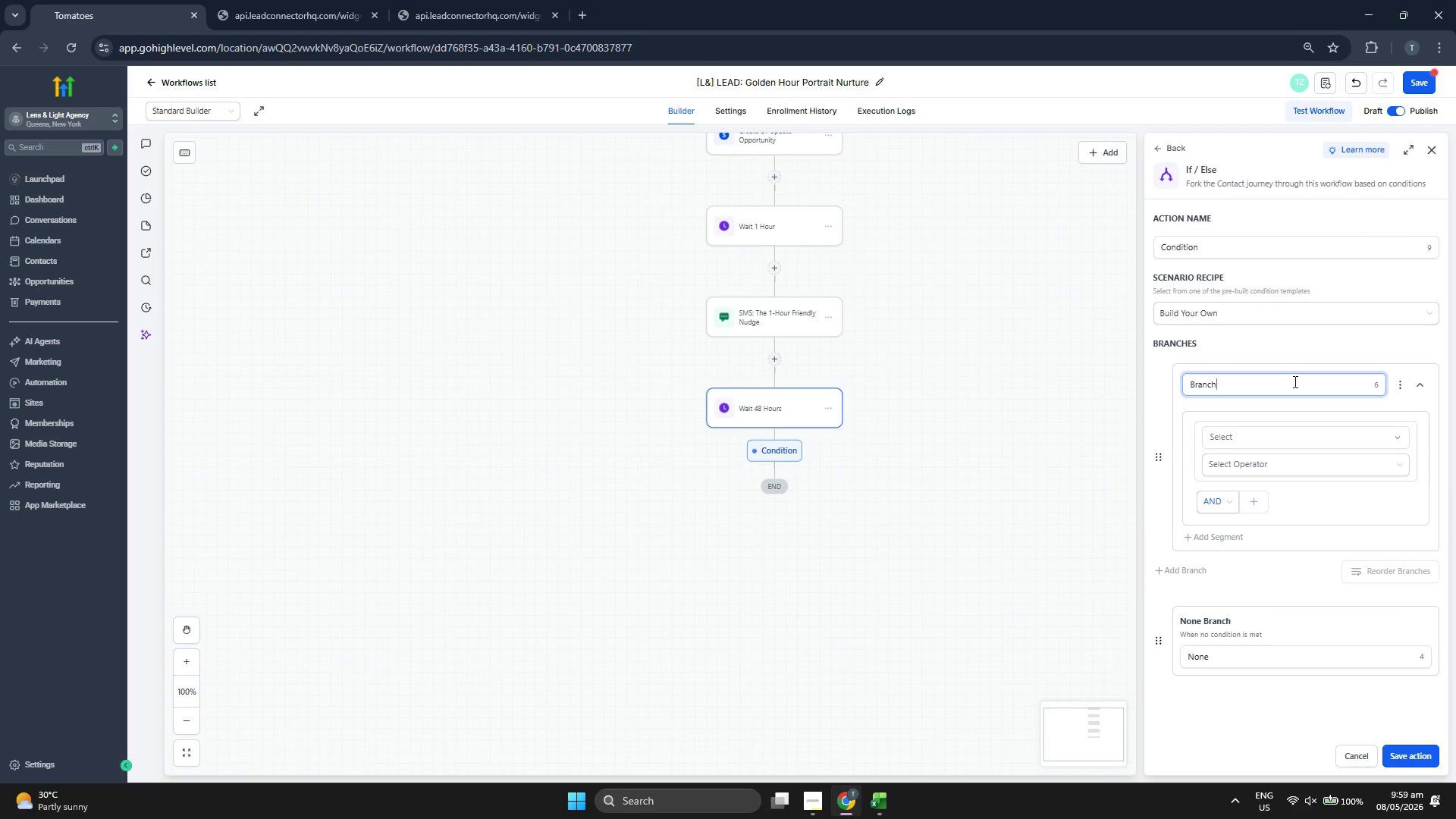 
type( 1 (Booked))
 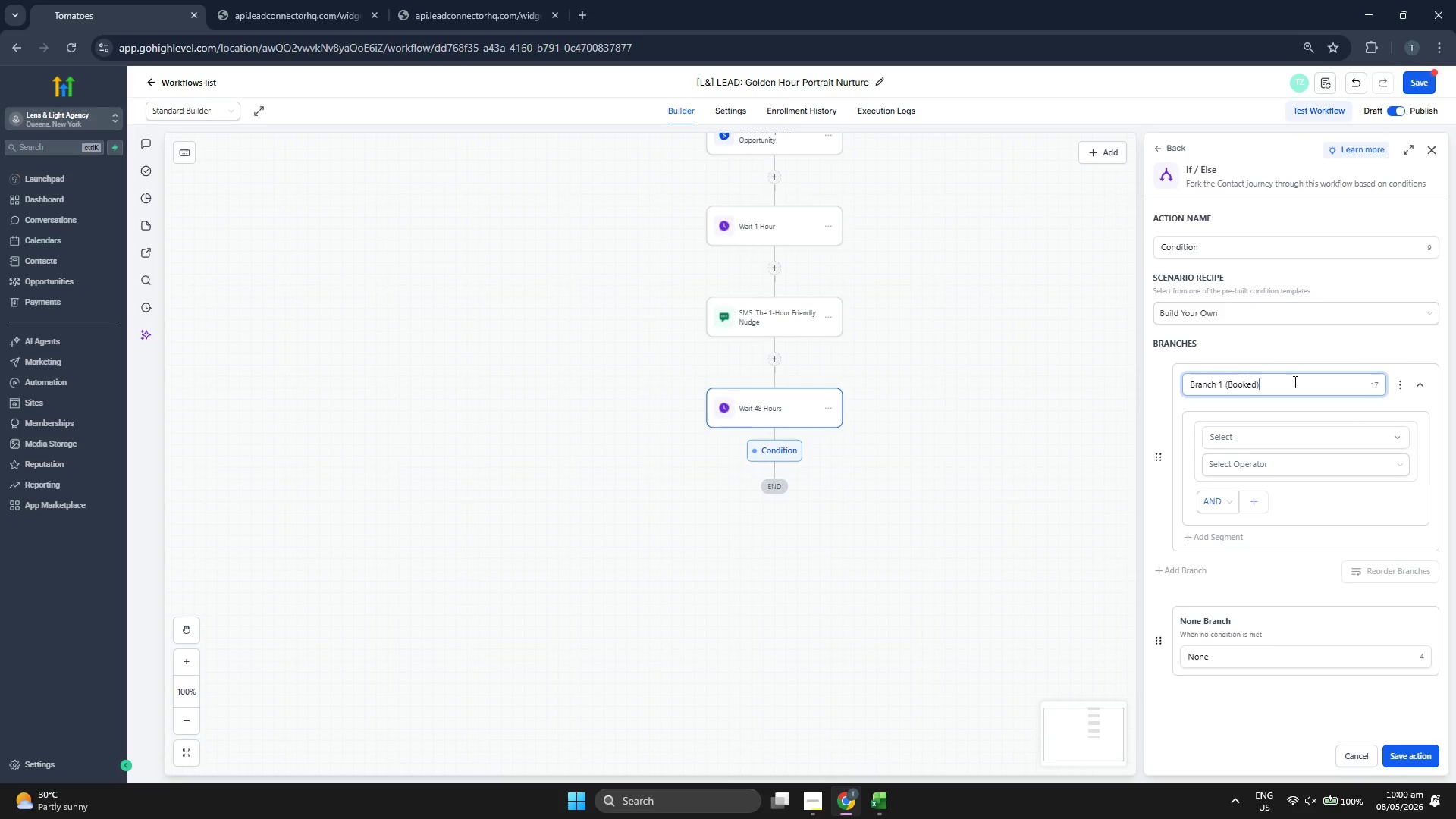 
left_click([1186, 564])
 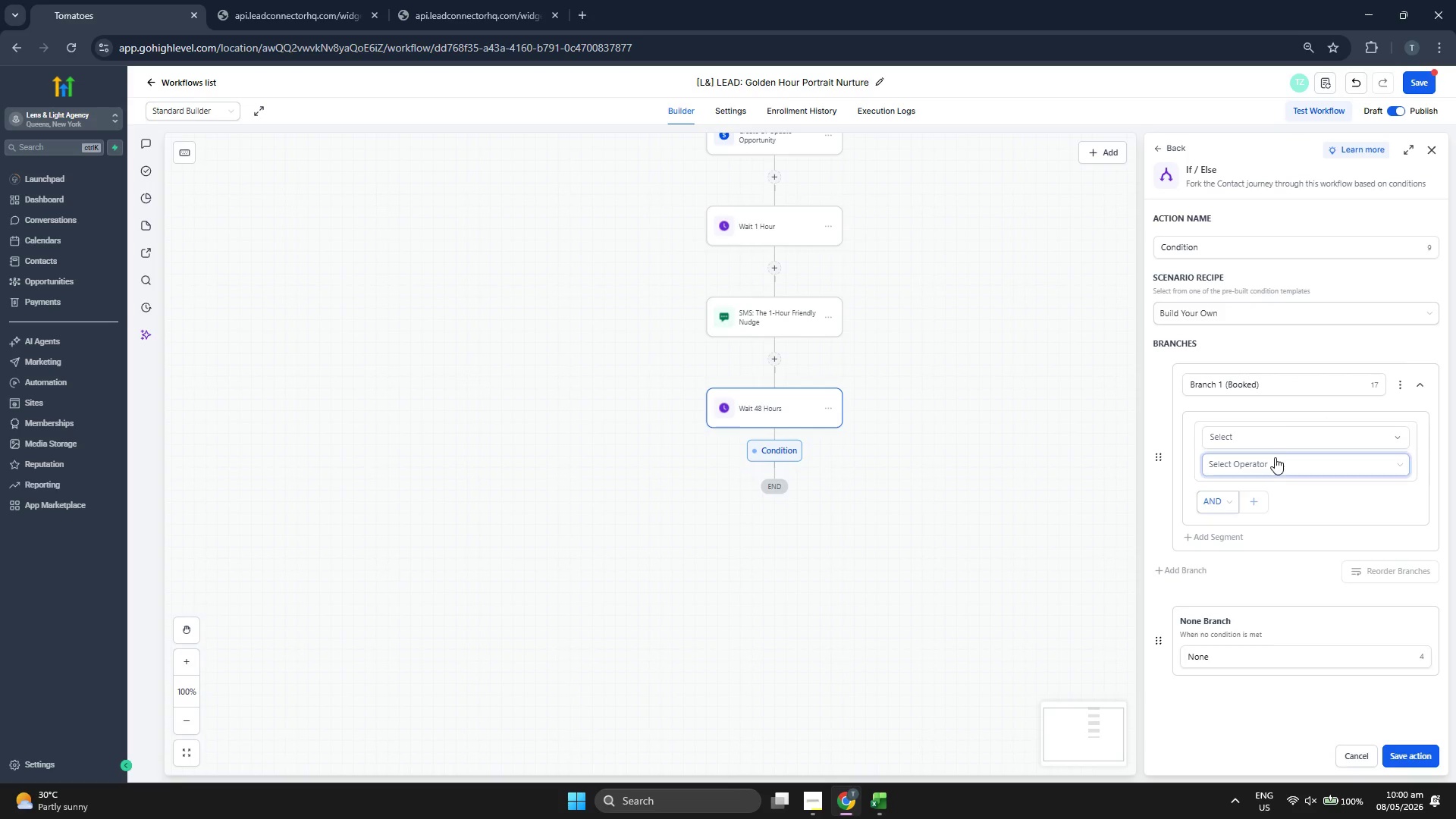 
left_click([1281, 437])
 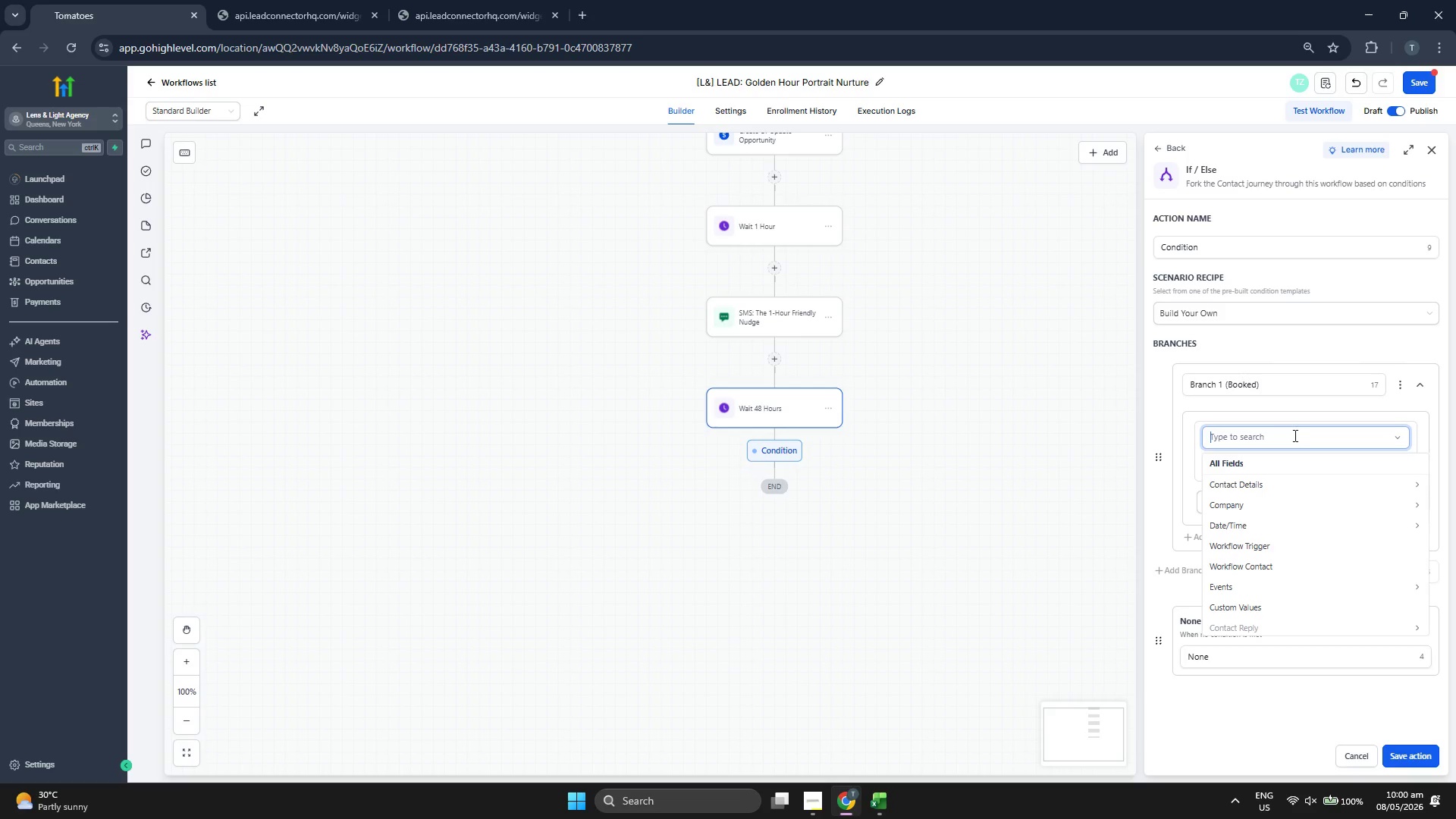 
scroll: coordinate [1302, 489], scroll_direction: down, amount: 1.0
 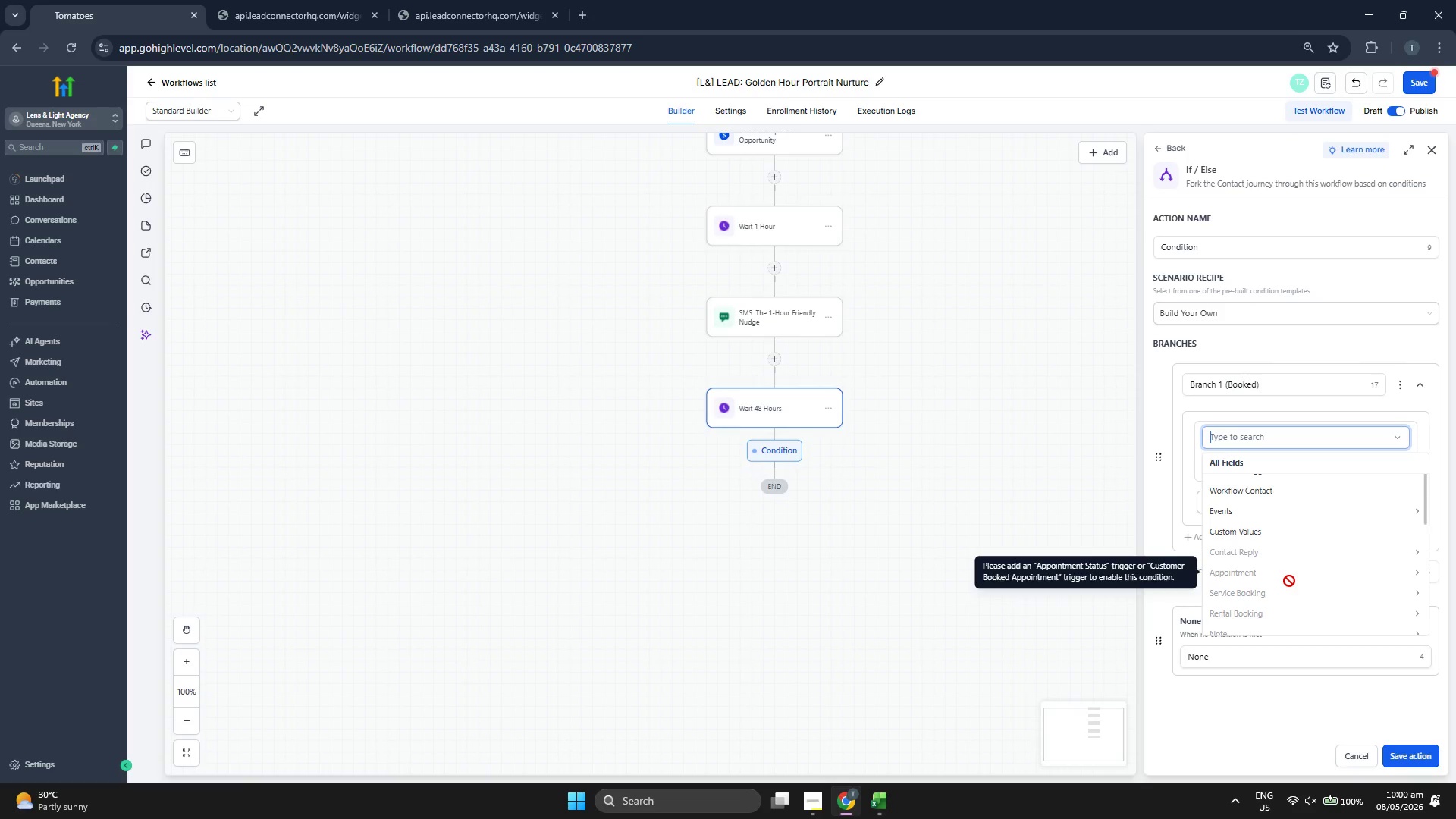 
wait(15.78)
 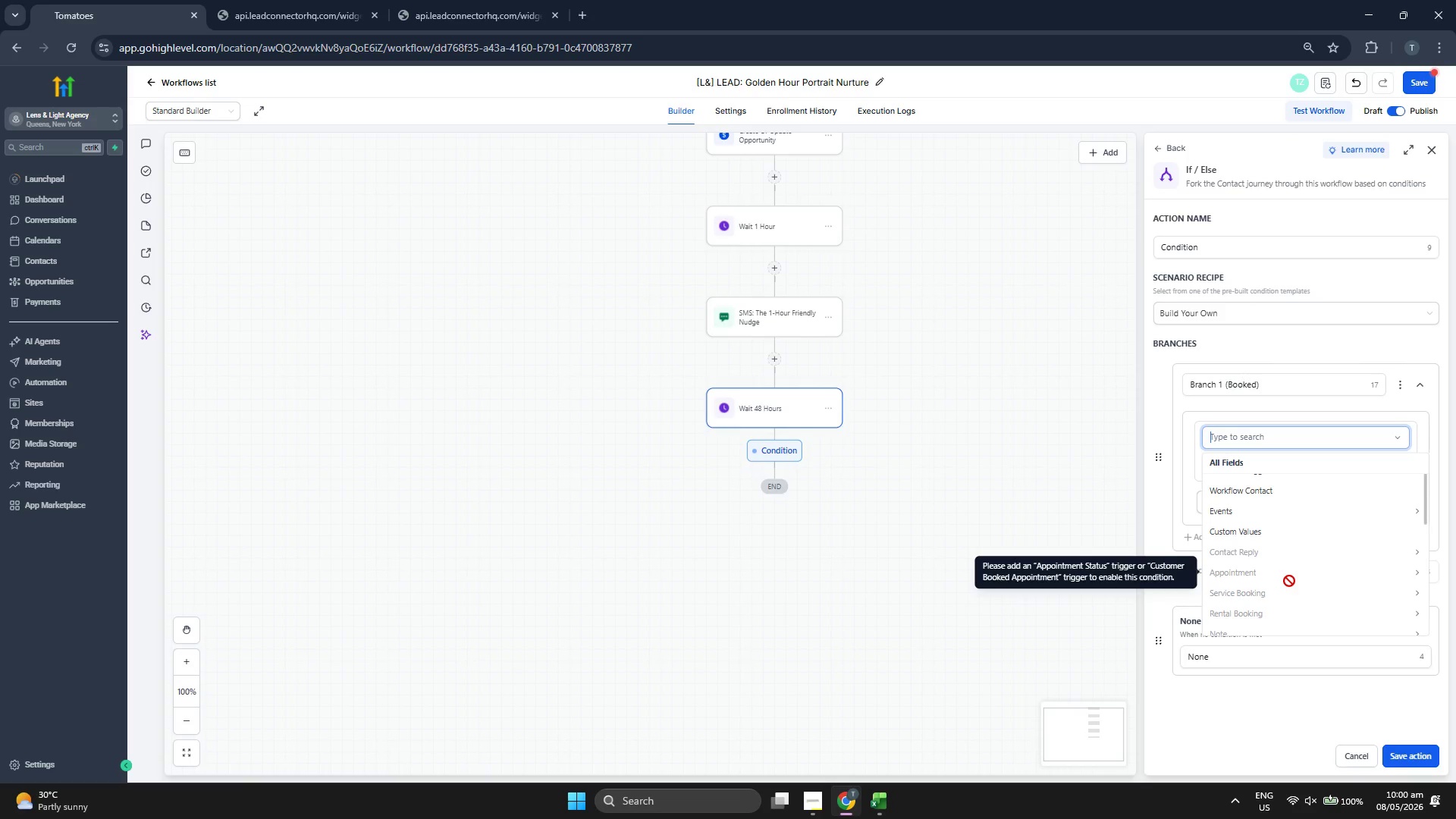 
scroll: coordinate [886, 428], scroll_direction: down, amount: 1.0
 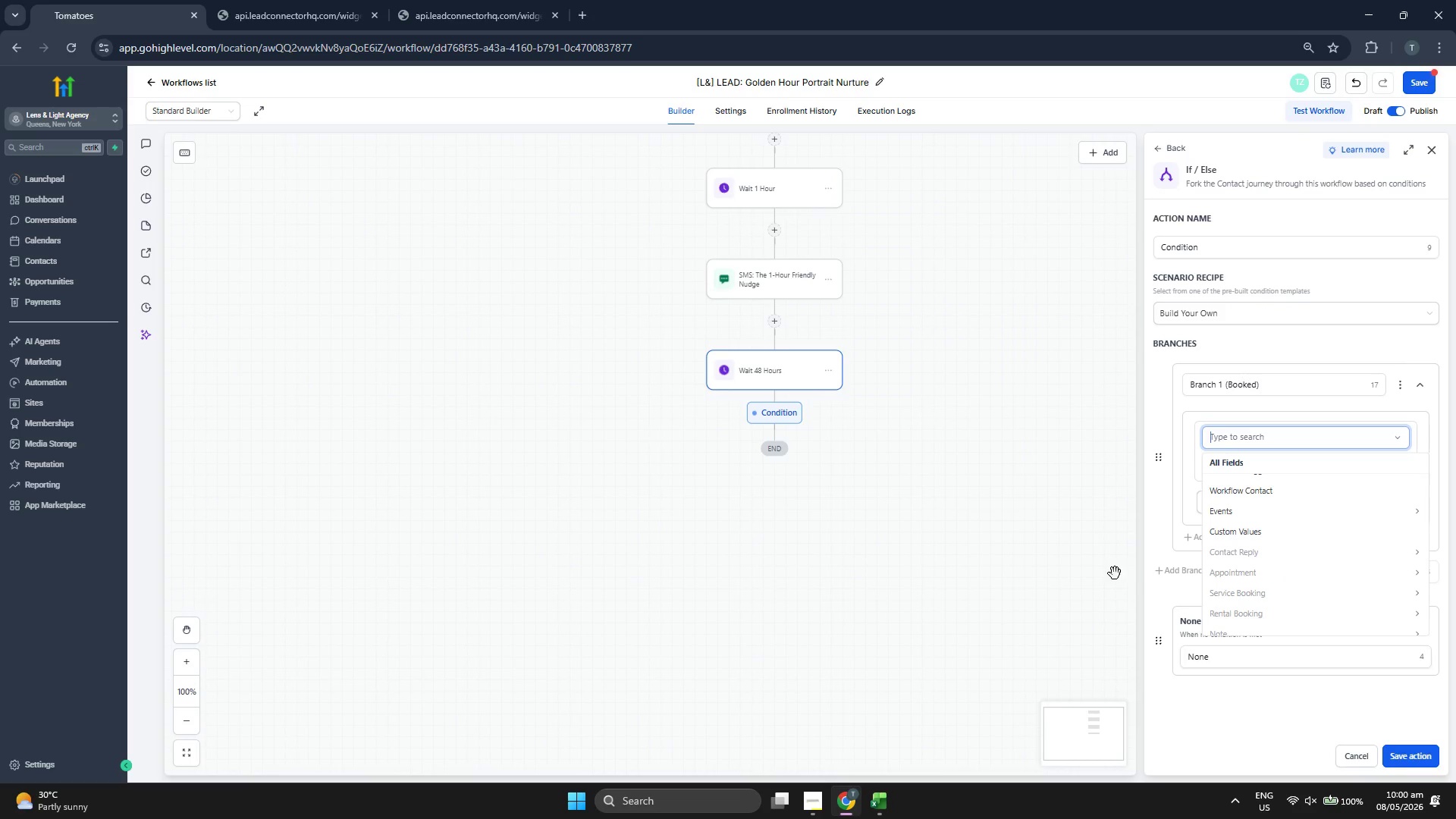 
left_click([974, 538])
 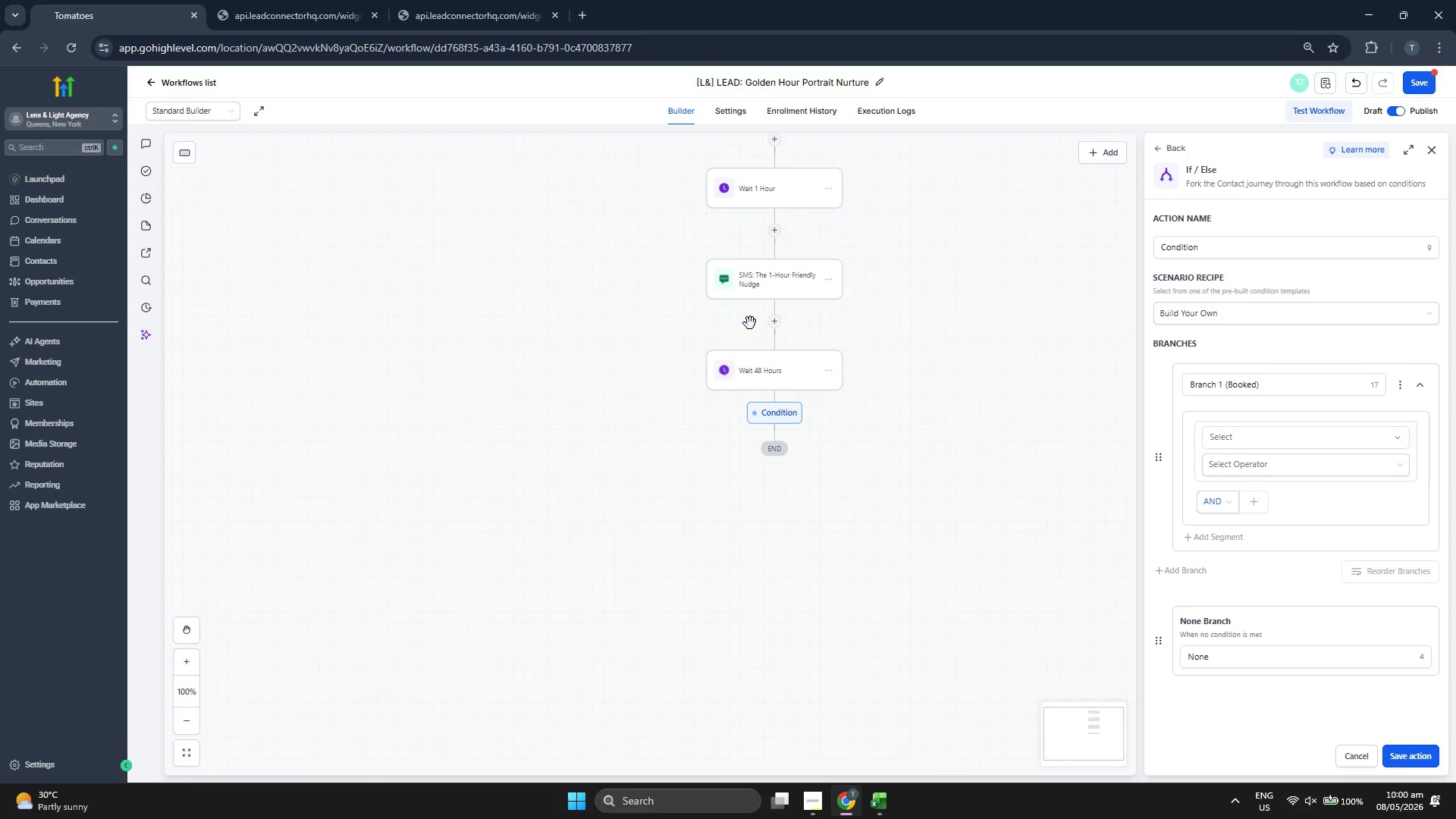 
left_click([784, 327])
 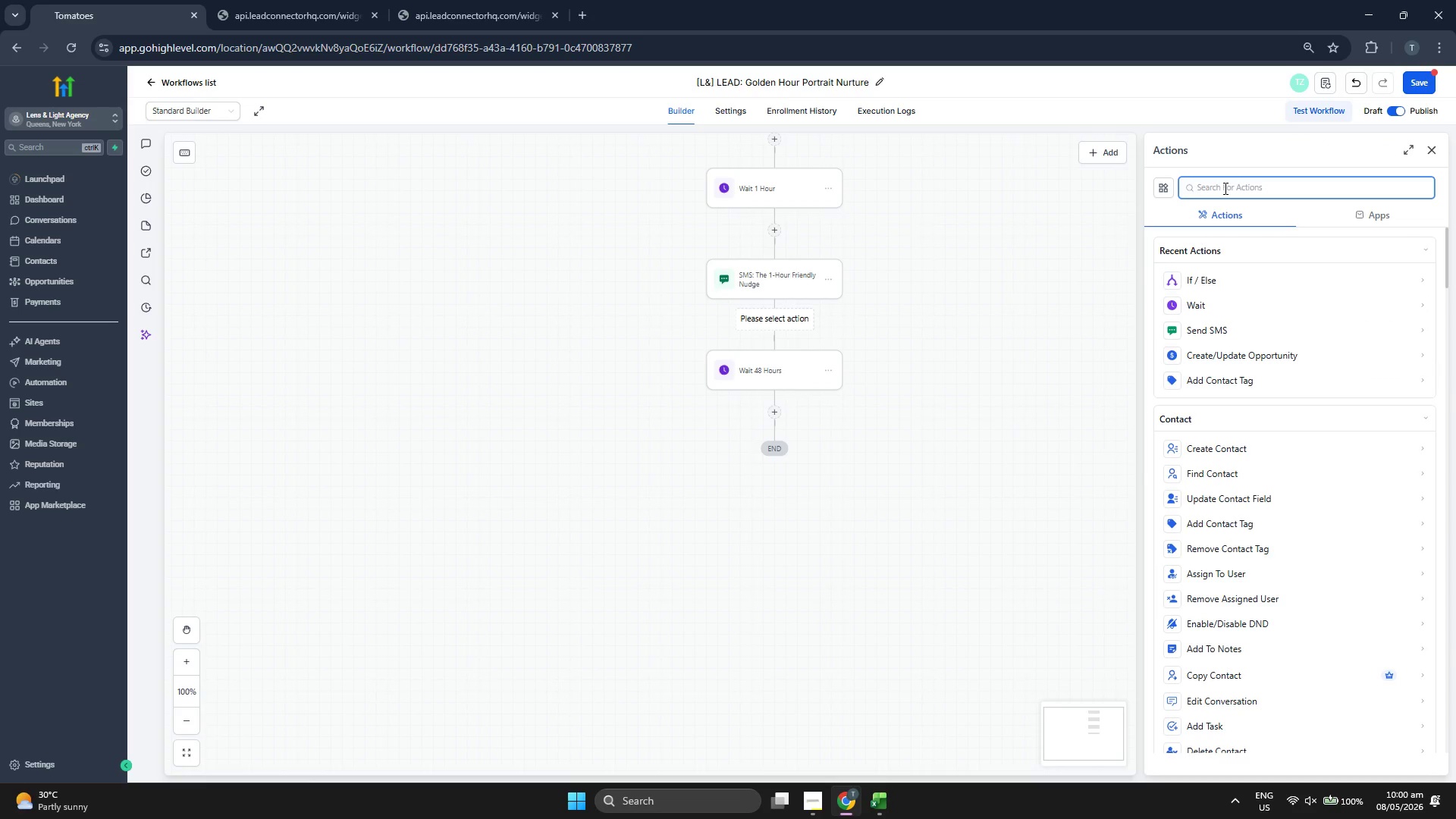 
type(apo)
key(Backspace)
type(po)
 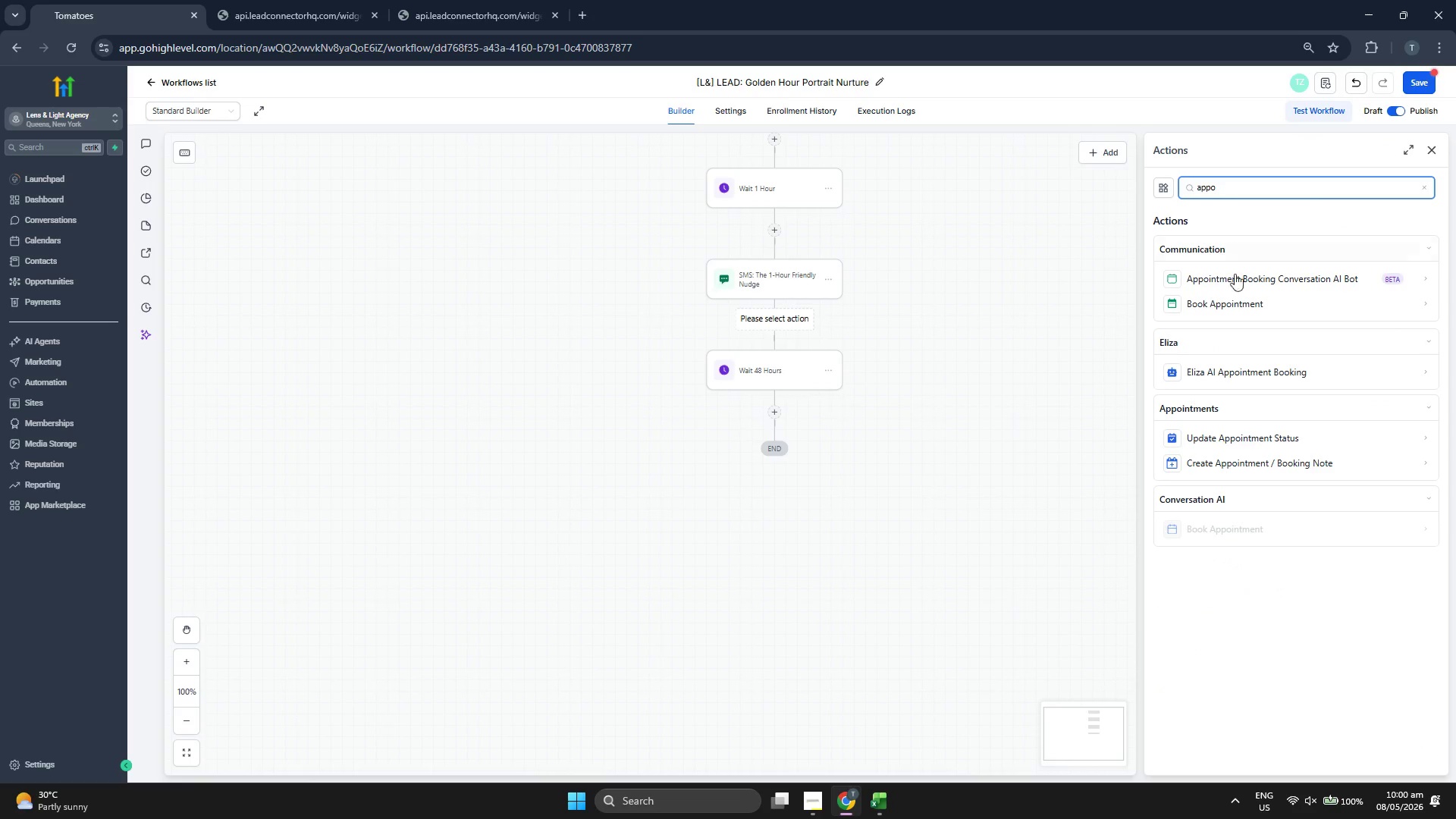 
left_click([1235, 298])
 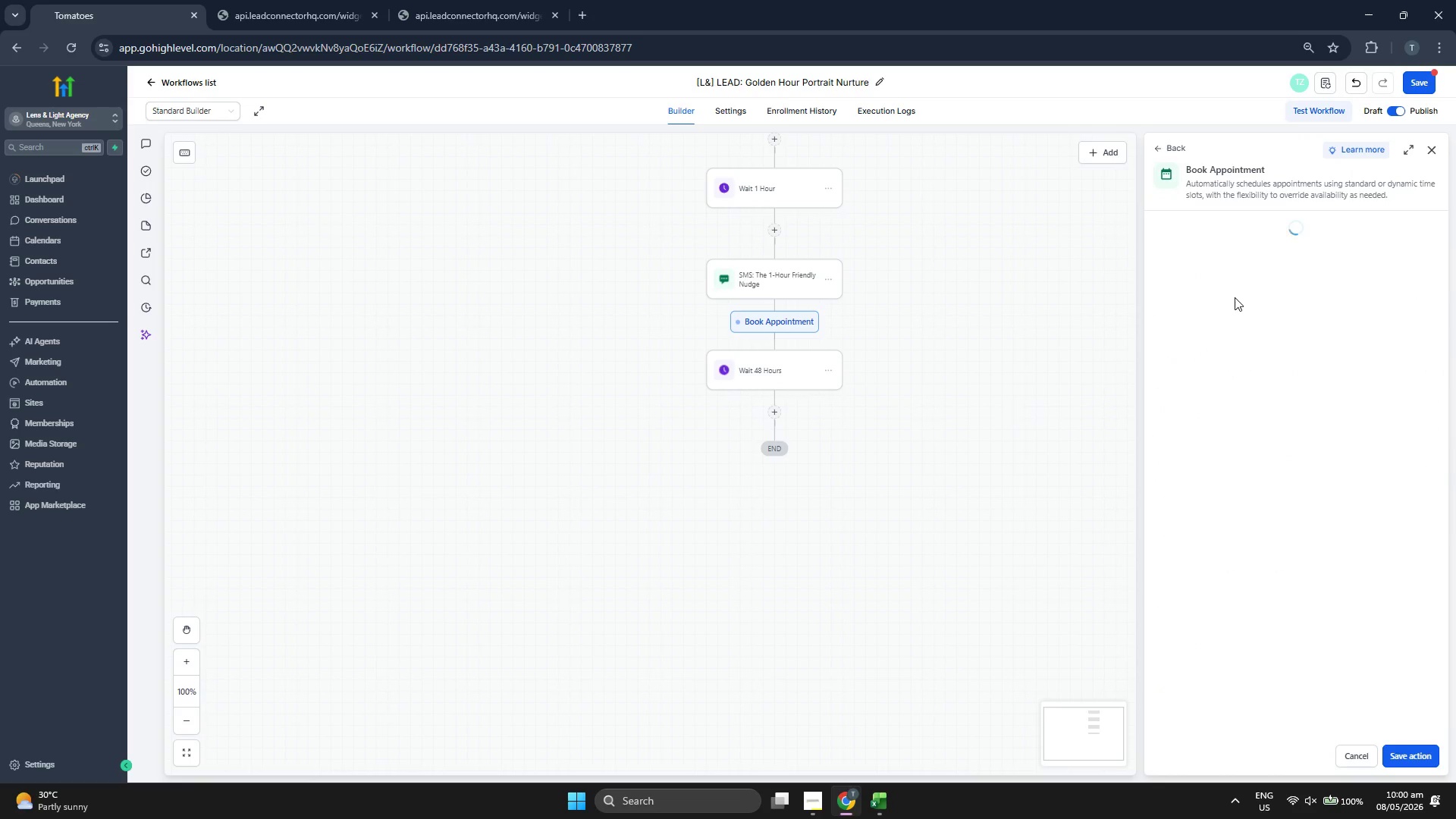 
left_click([1235, 297])
 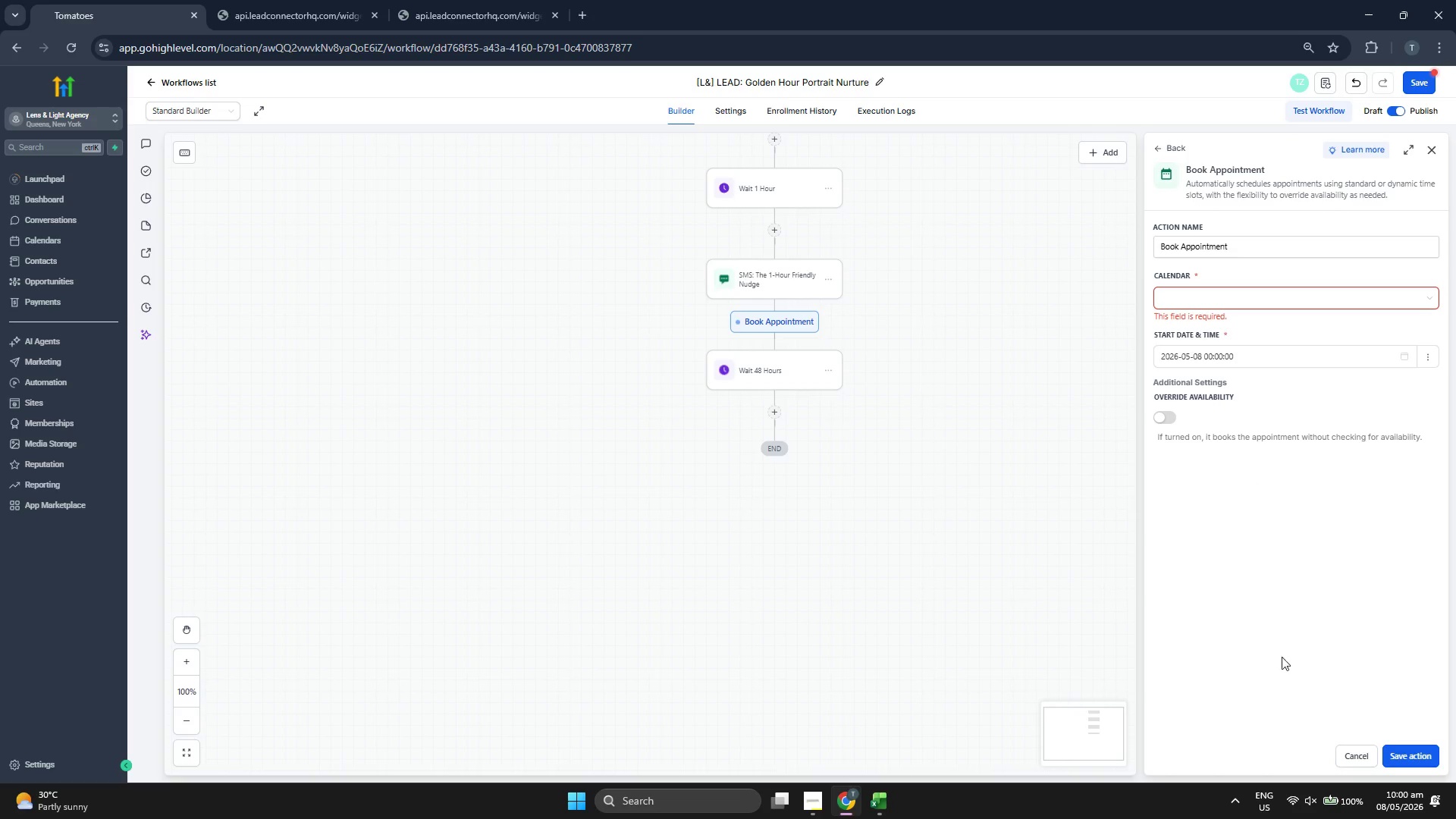 
left_click([1351, 764])
 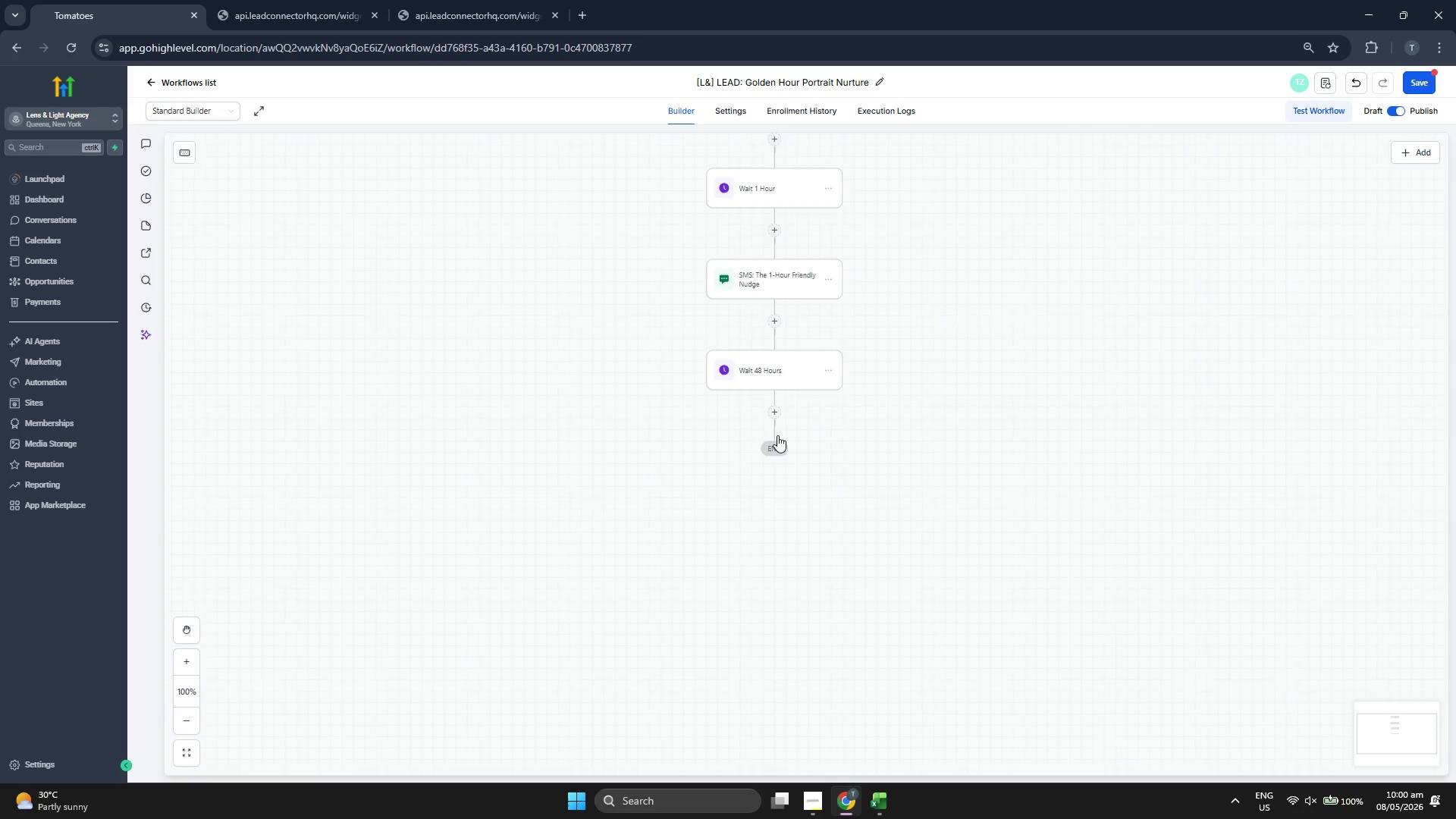 
left_click([771, 401])
 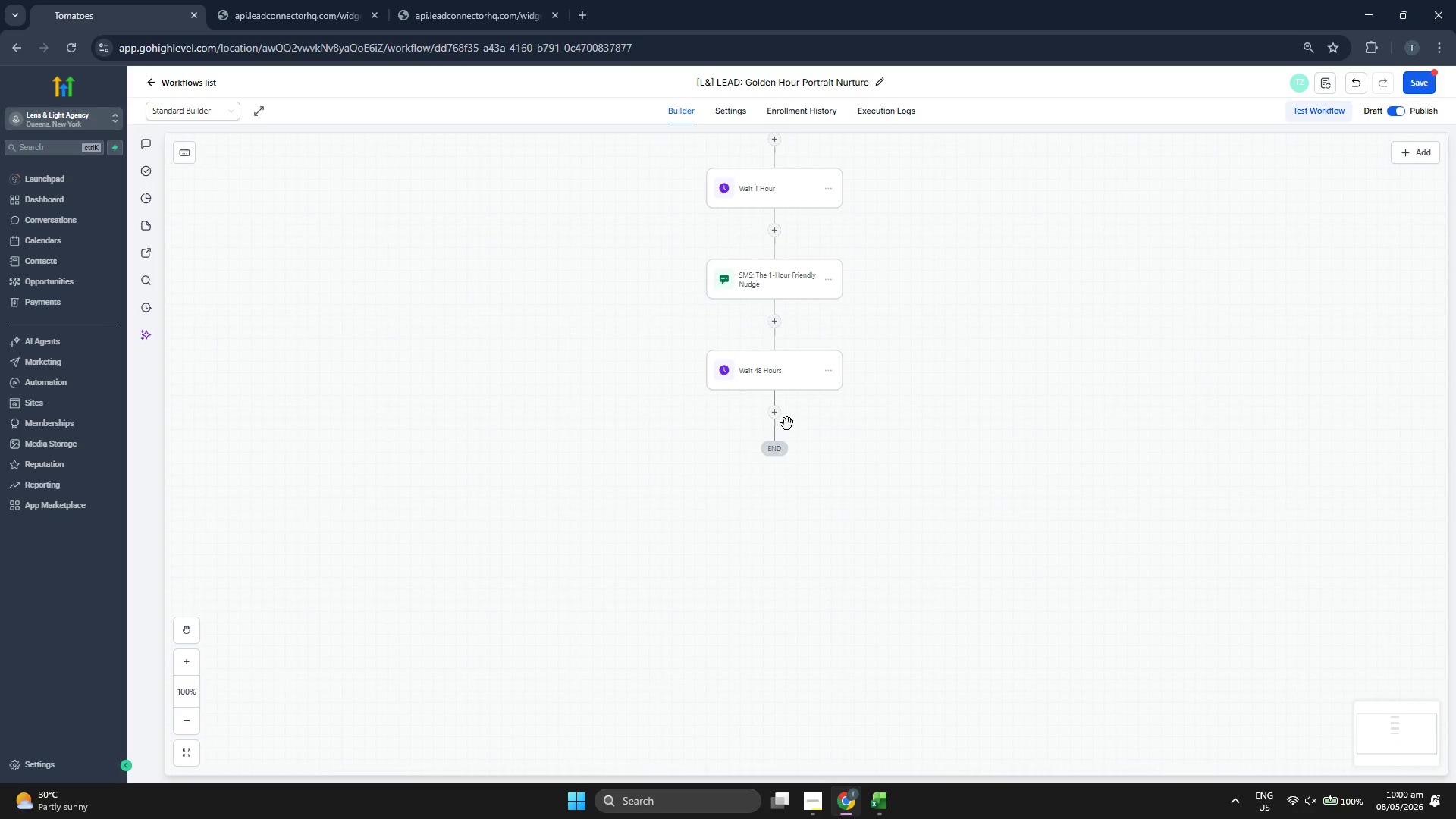 
left_click([783, 416])
 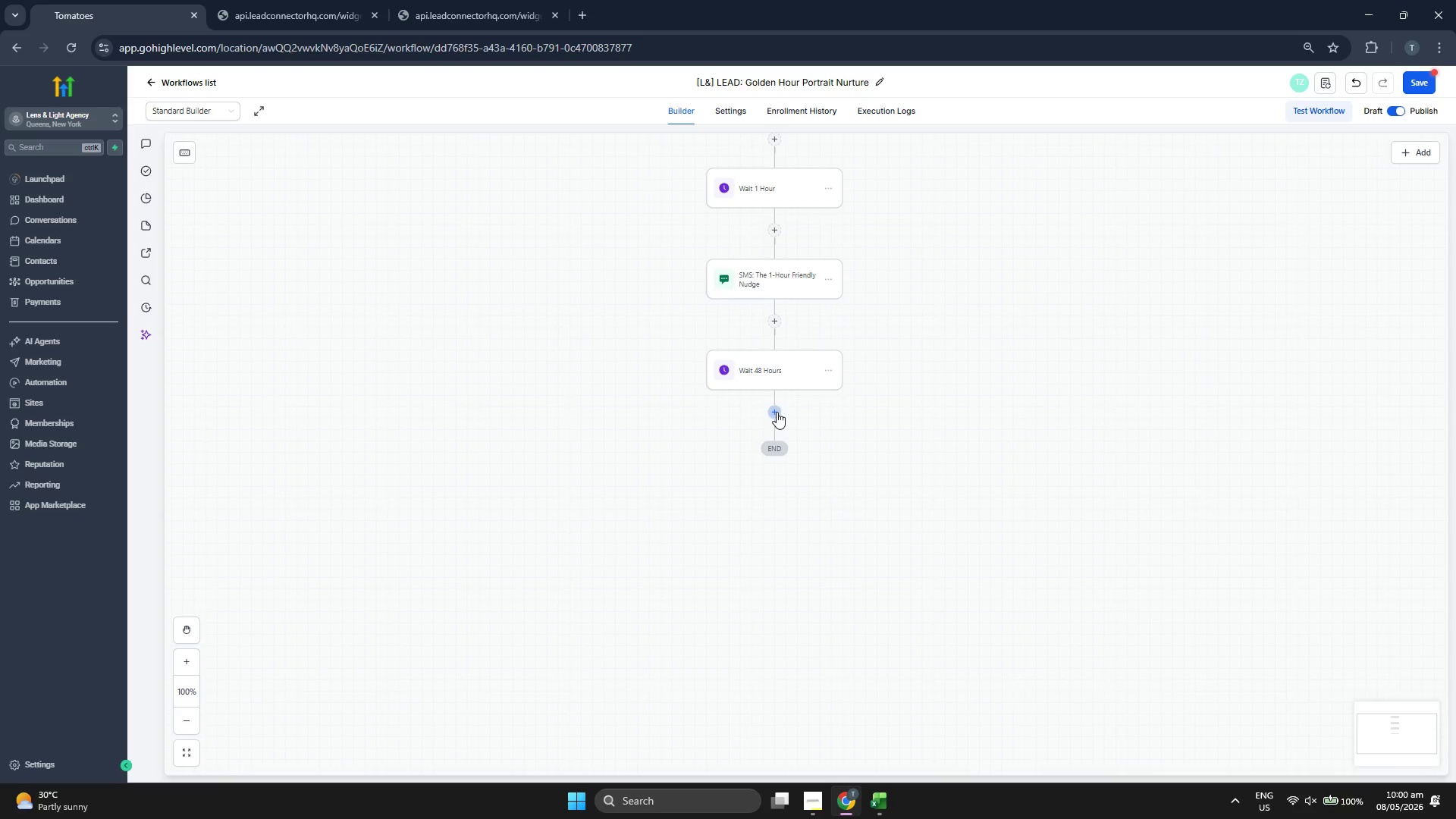 
left_click([774, 410])
 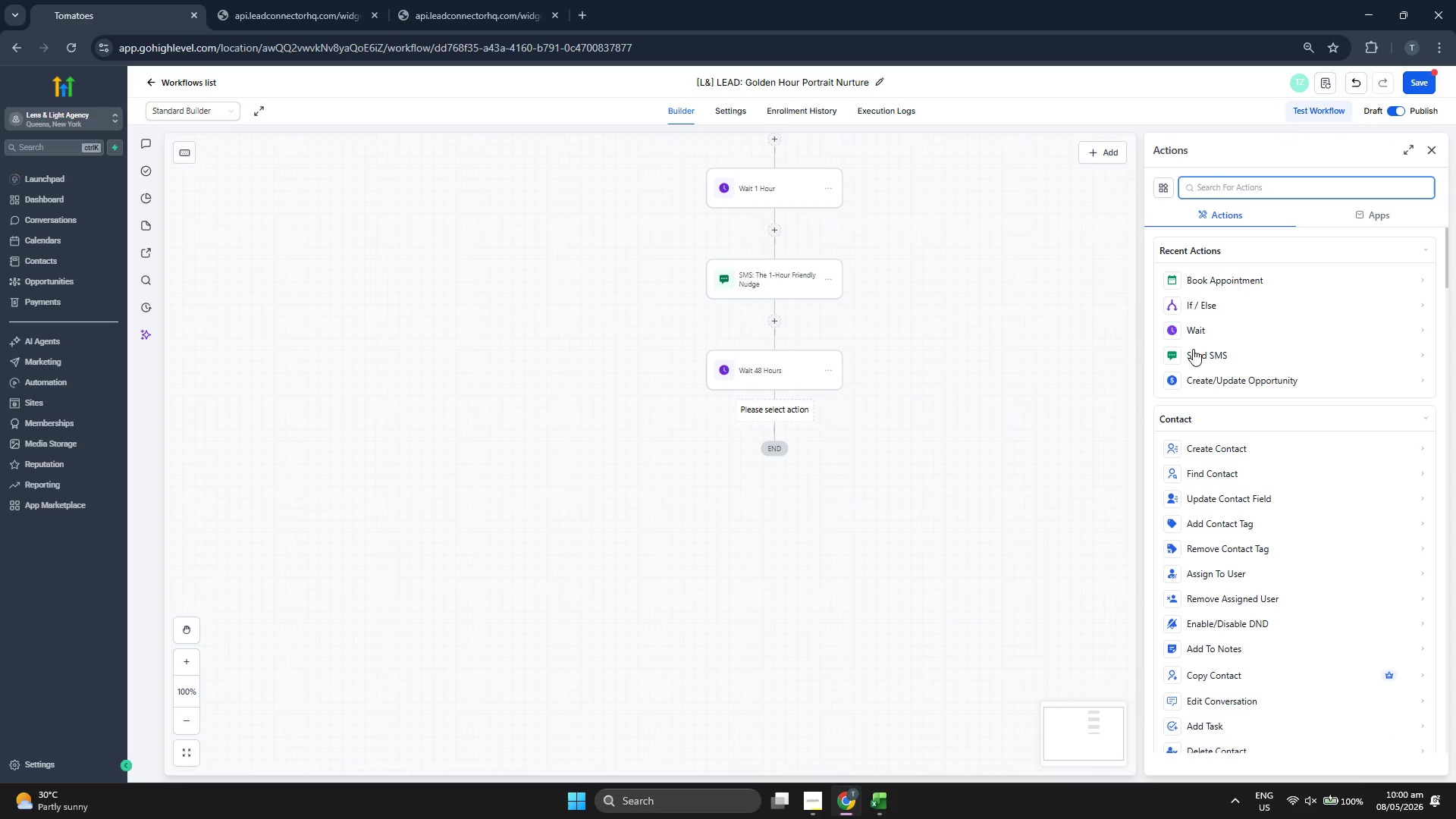 
left_click([1283, 272])
 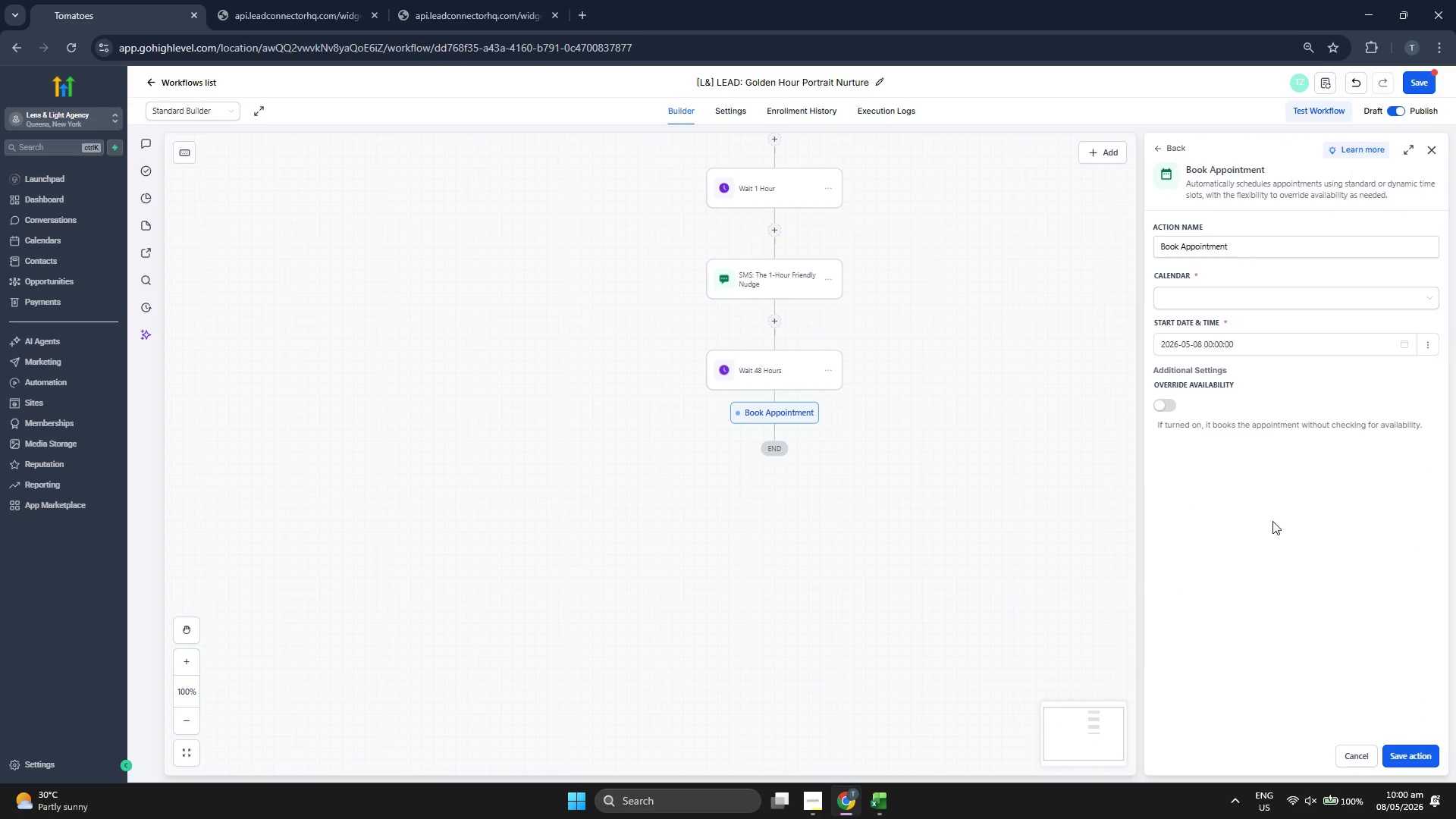 
left_click([1233, 293])
 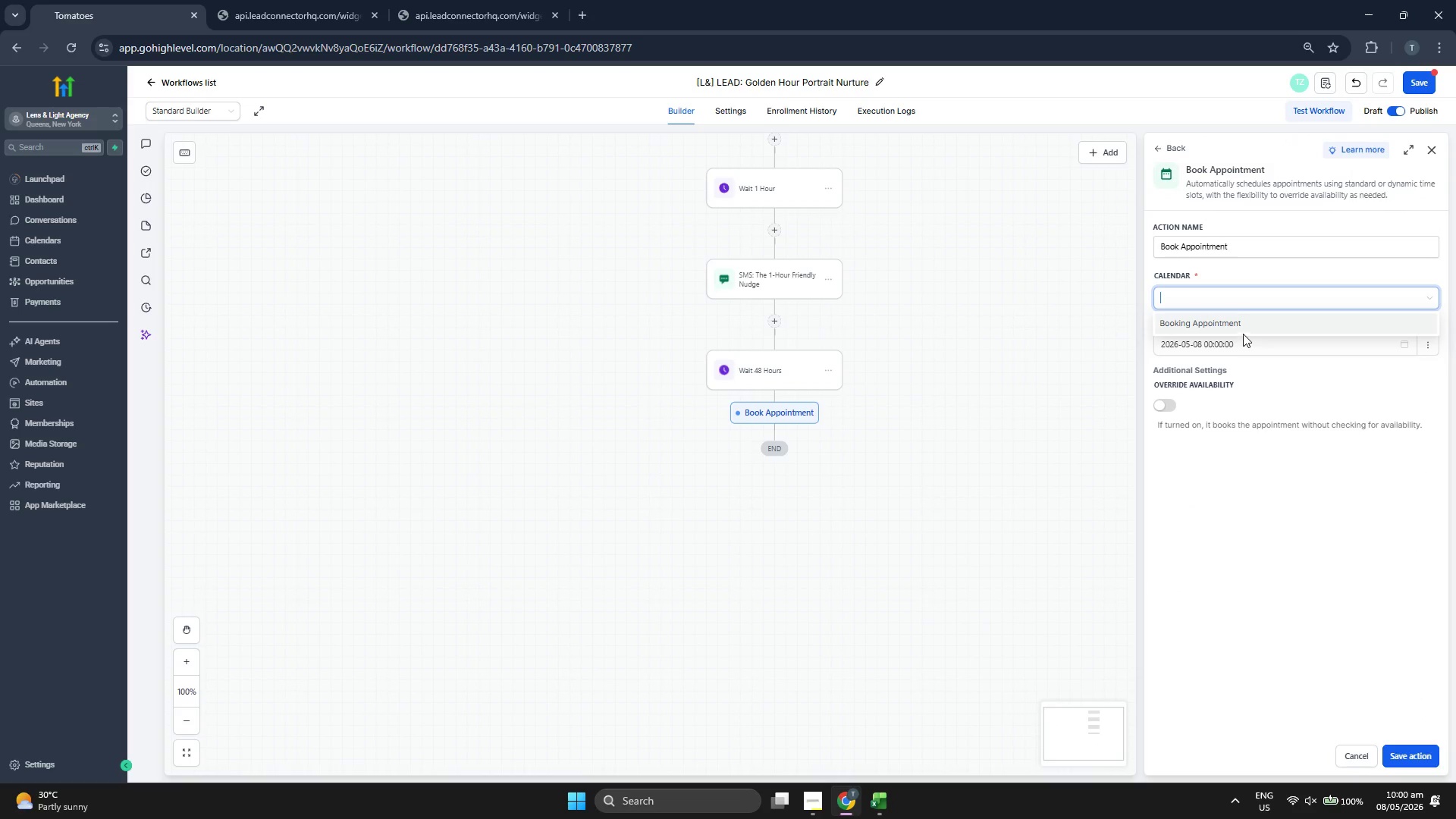 
left_click([1235, 315])
 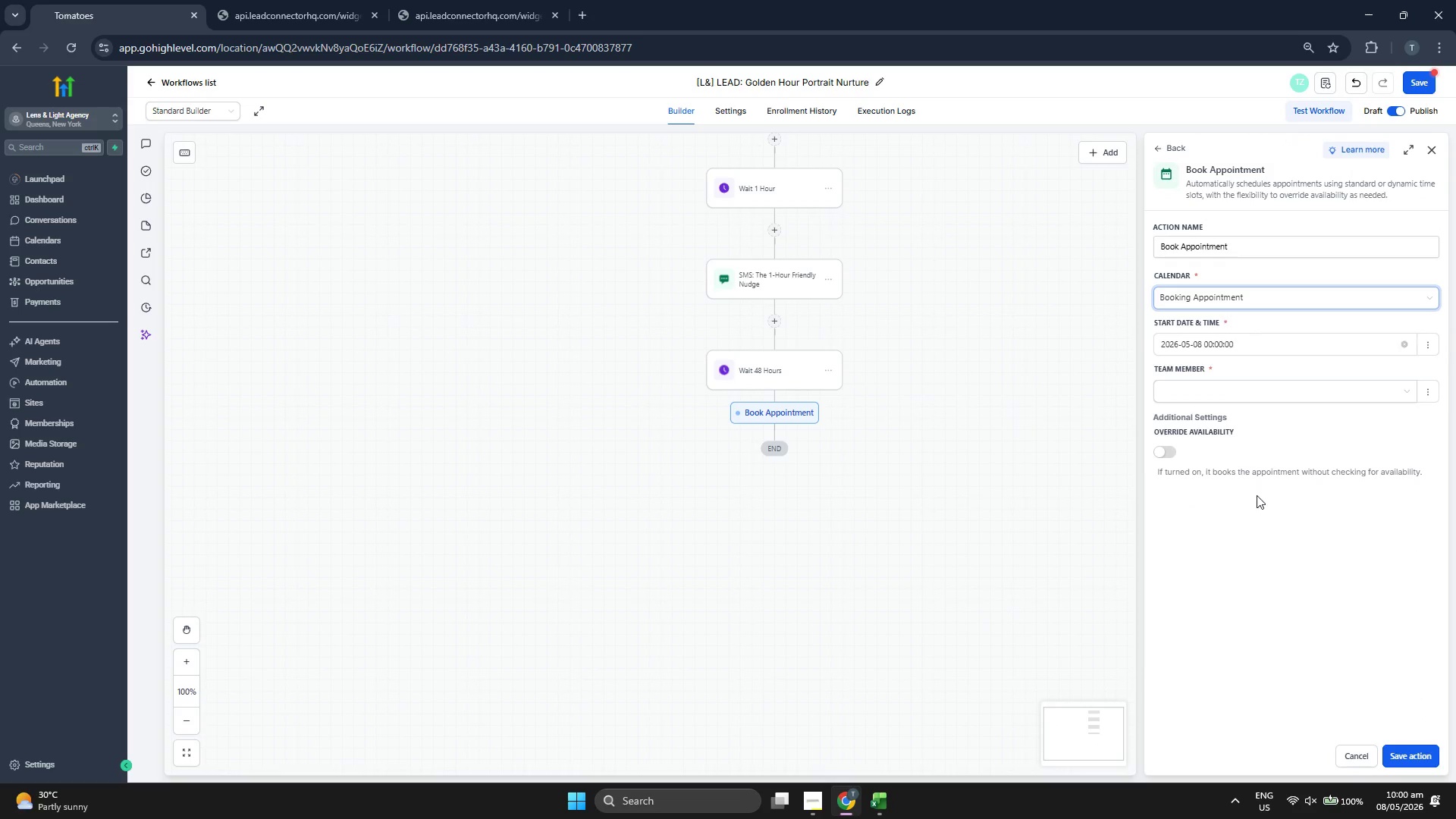 
left_click([1270, 626])
 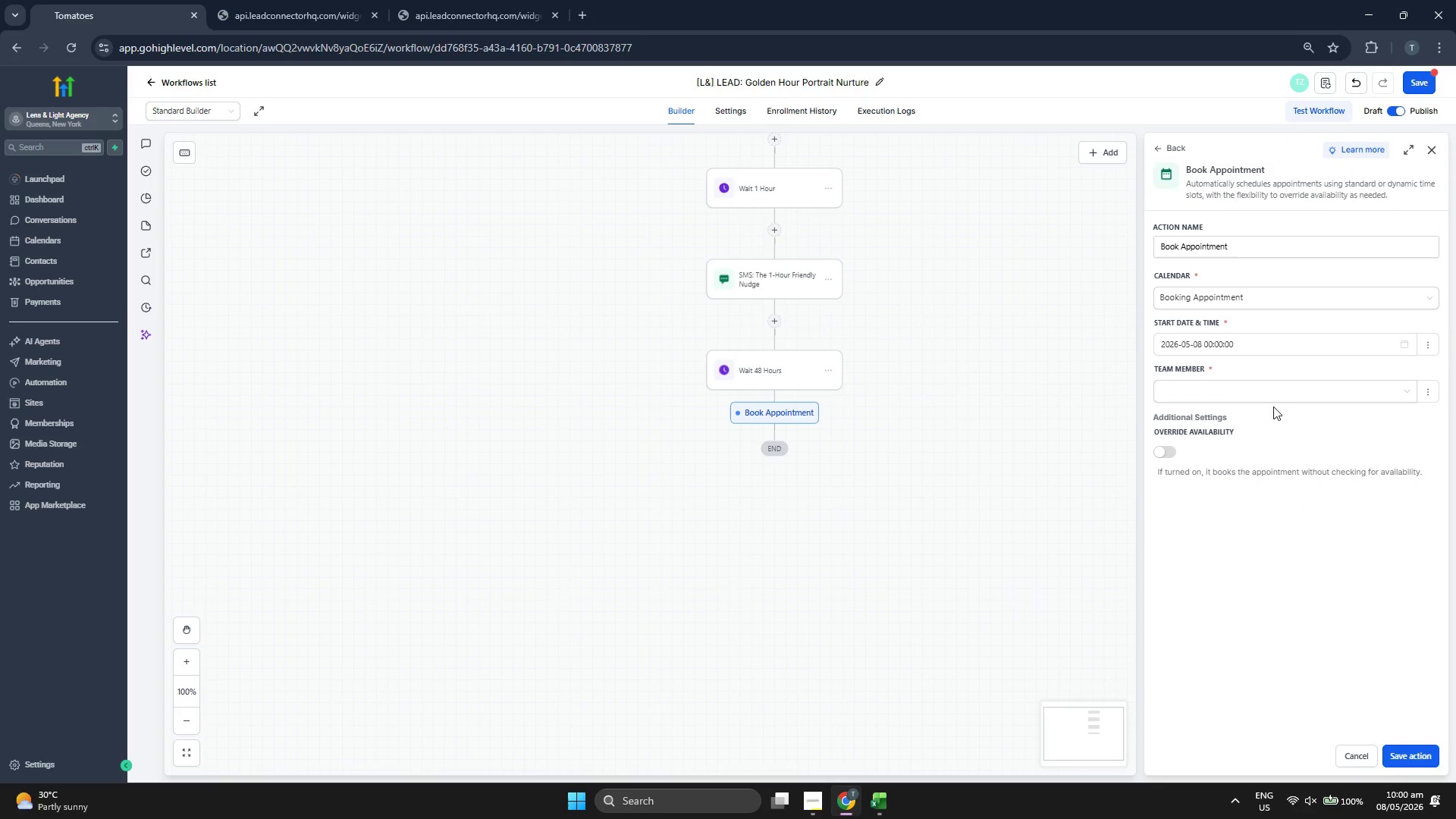 
left_click([1273, 397])
 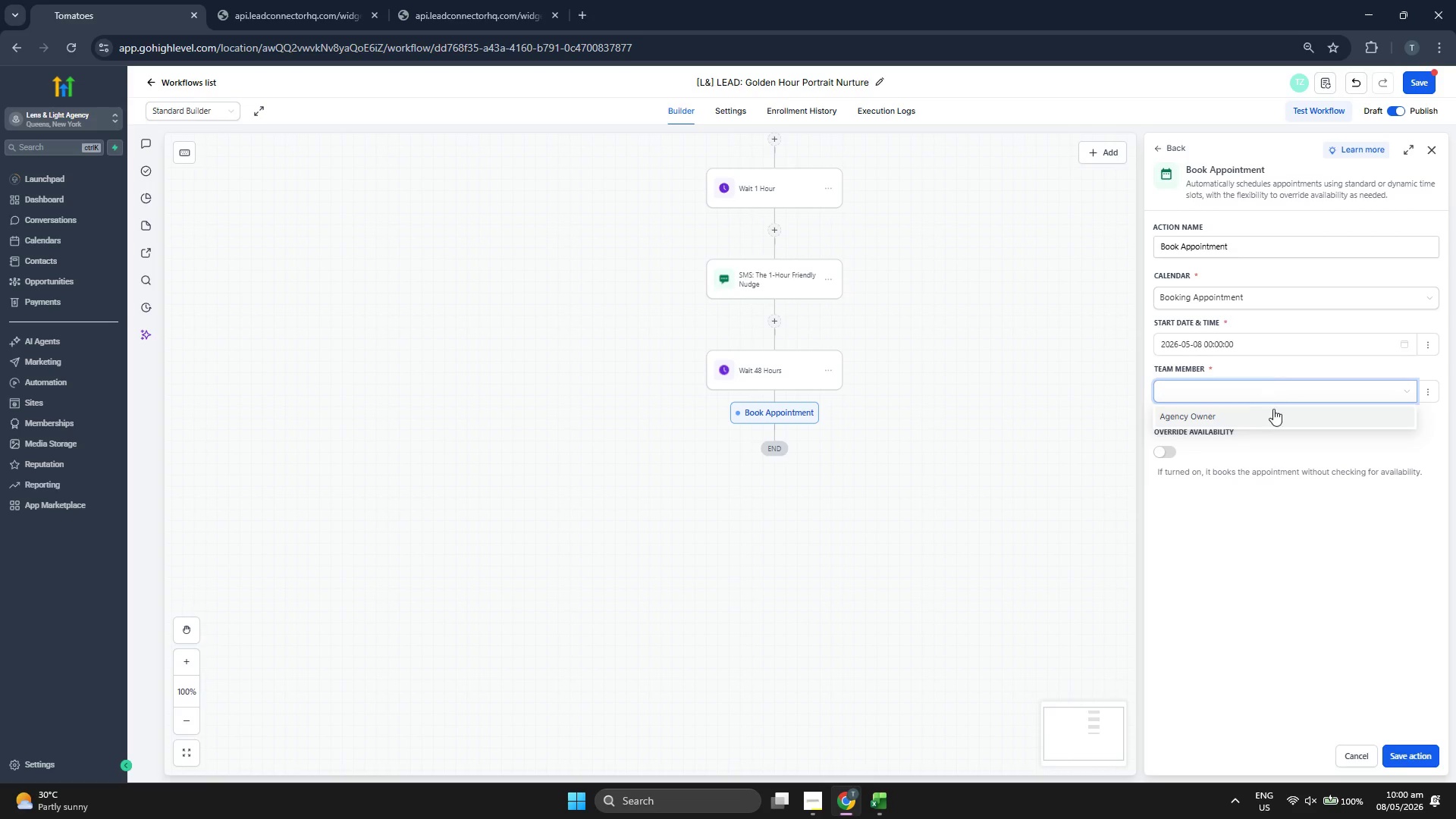 
left_click([1269, 413])
 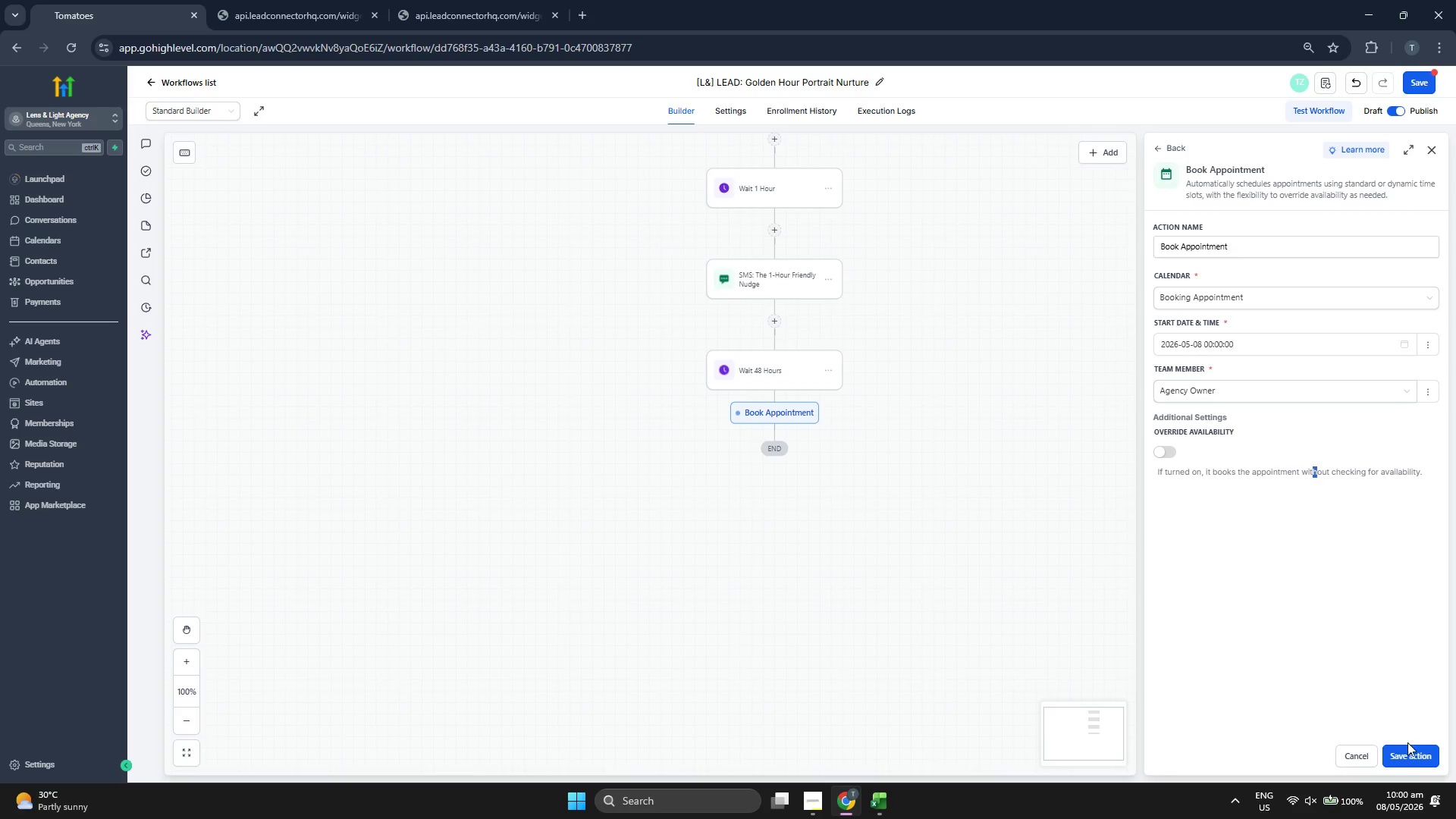 
left_click([1414, 758])
 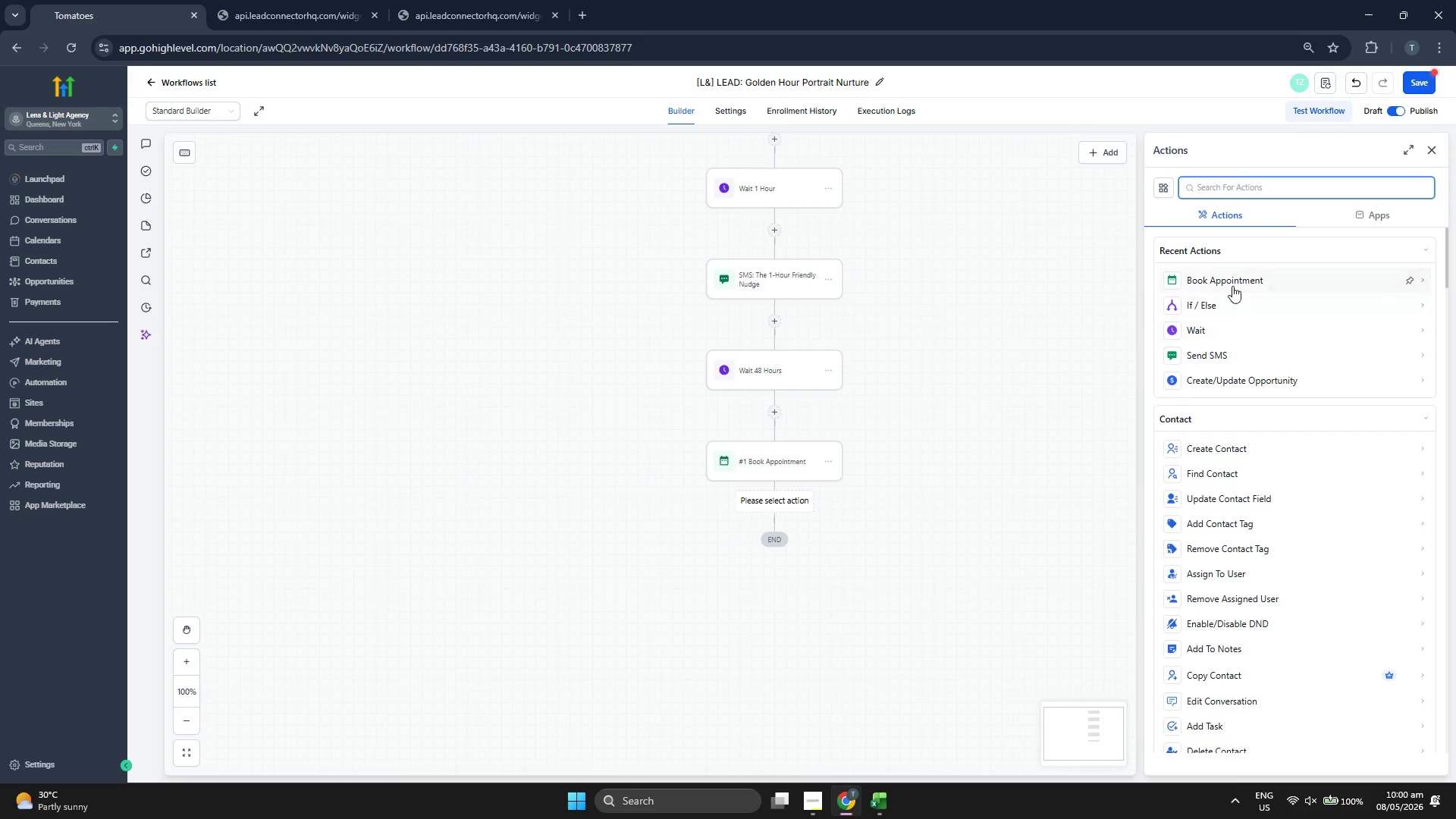 
left_click([1229, 303])
 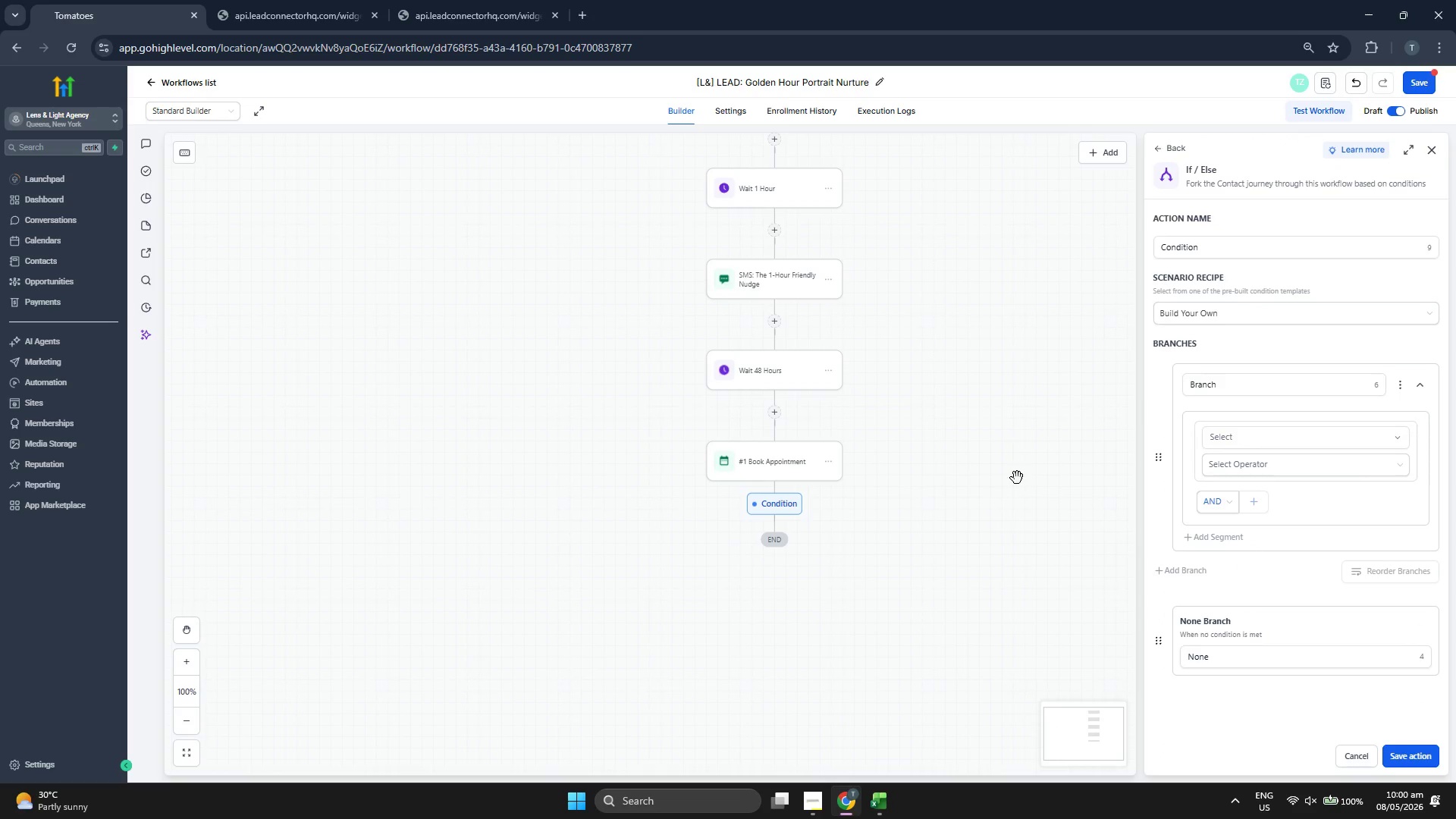 
left_click_drag(start_coordinate=[981, 484], to_coordinate=[961, 446])
 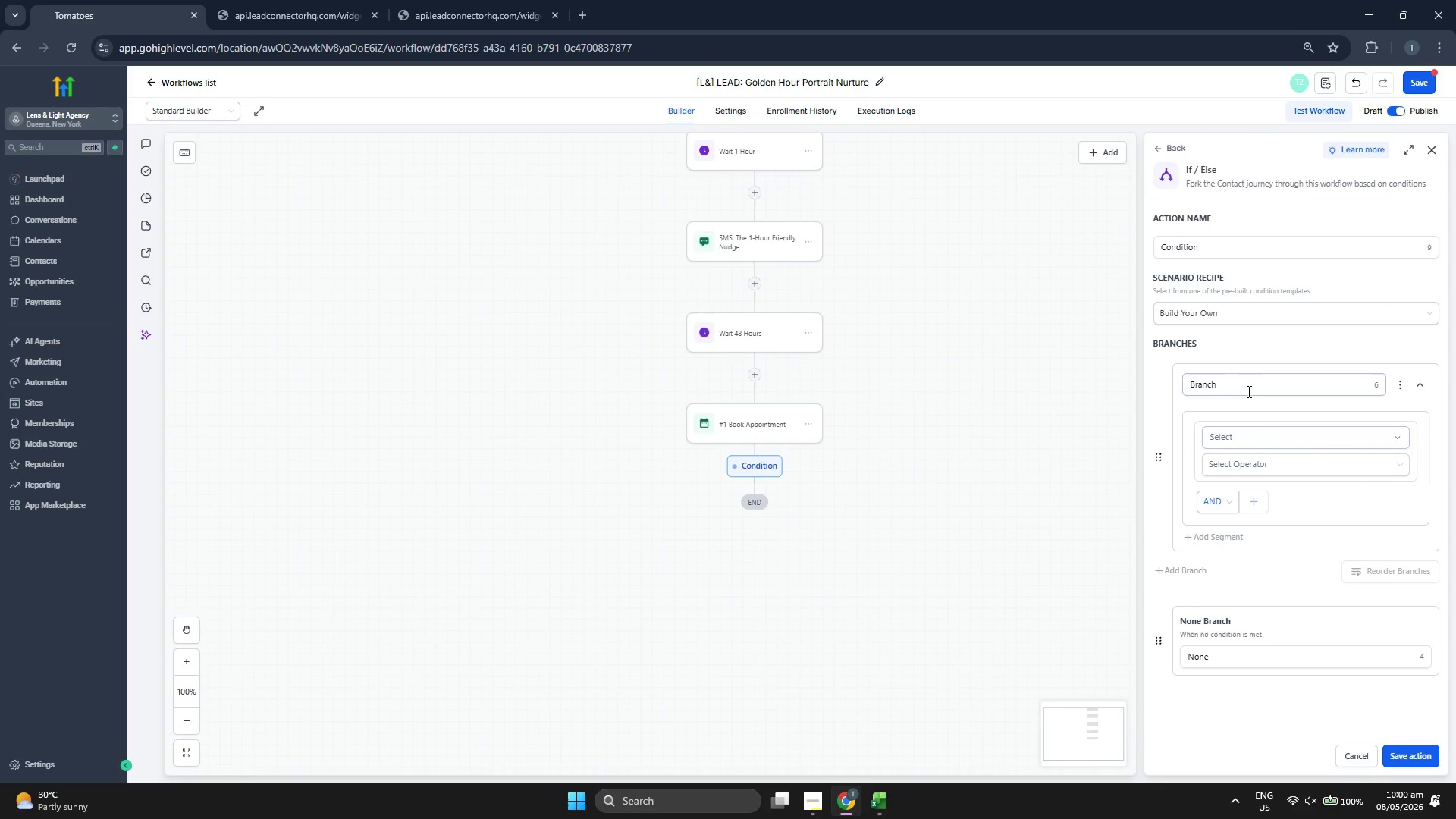 
left_click([1253, 443])
 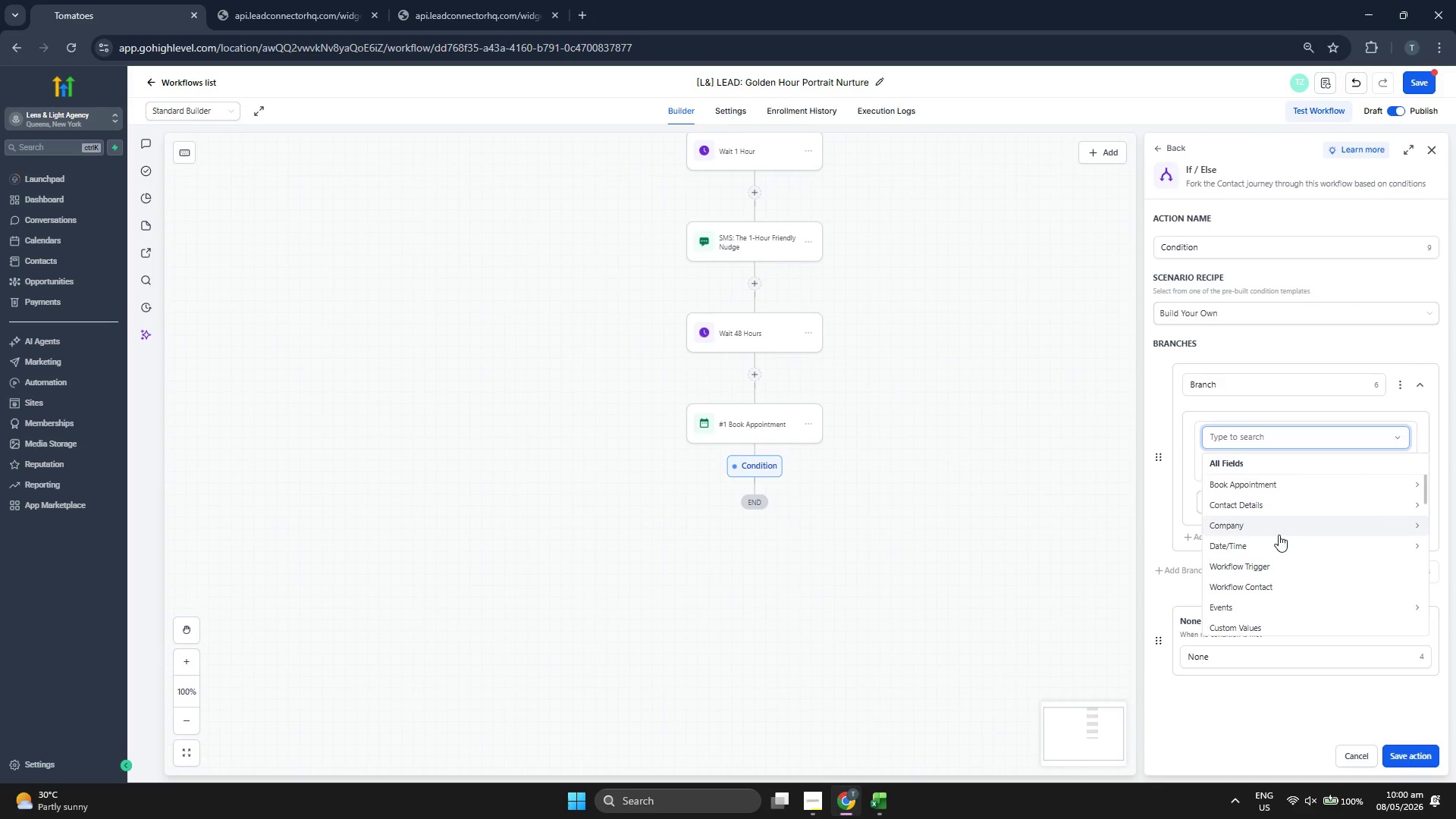 
scroll: coordinate [1279, 558], scroll_direction: down, amount: 9.0
 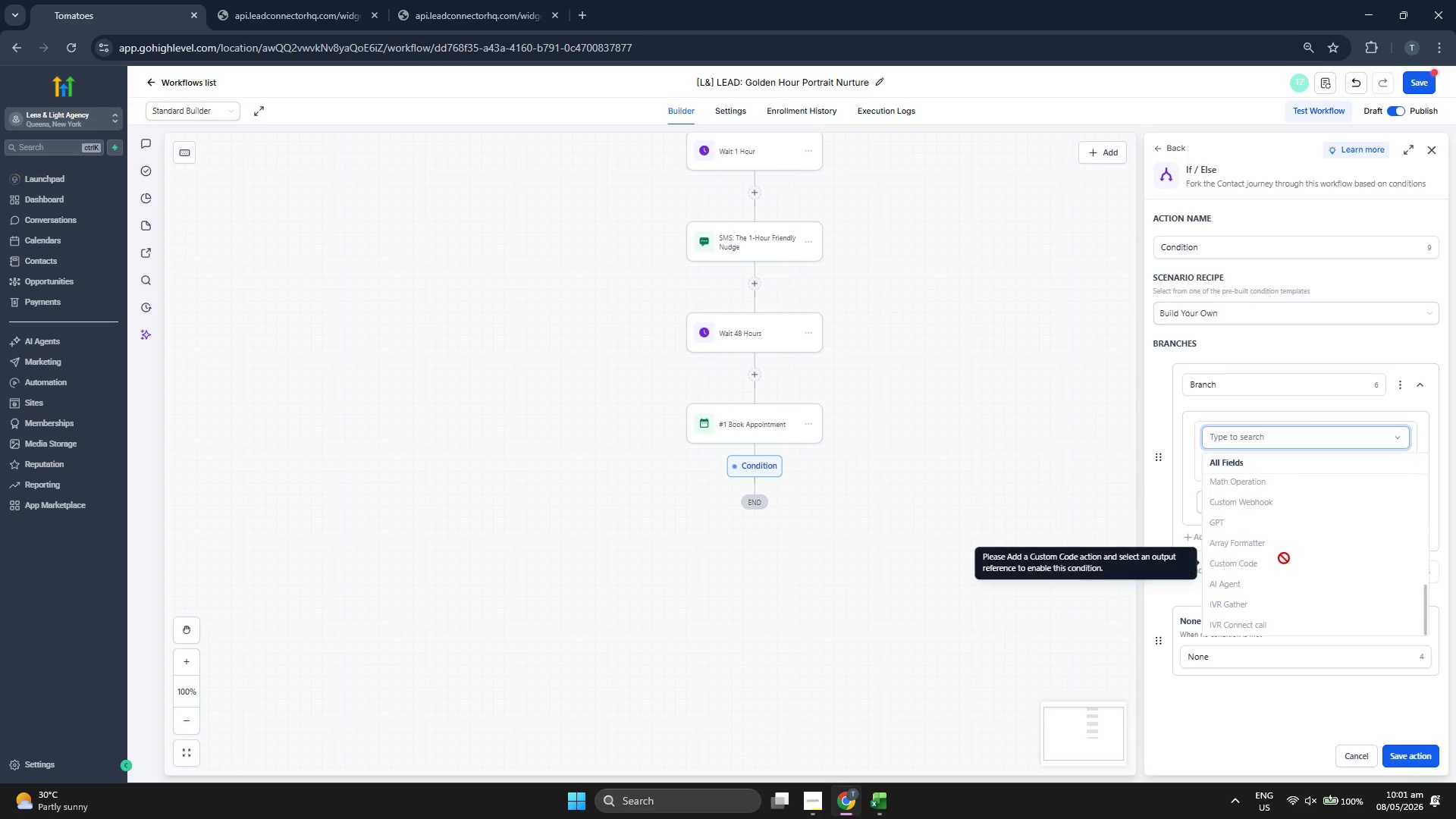 
scroll: coordinate [1316, 555], scroll_direction: up, amount: 4.0
 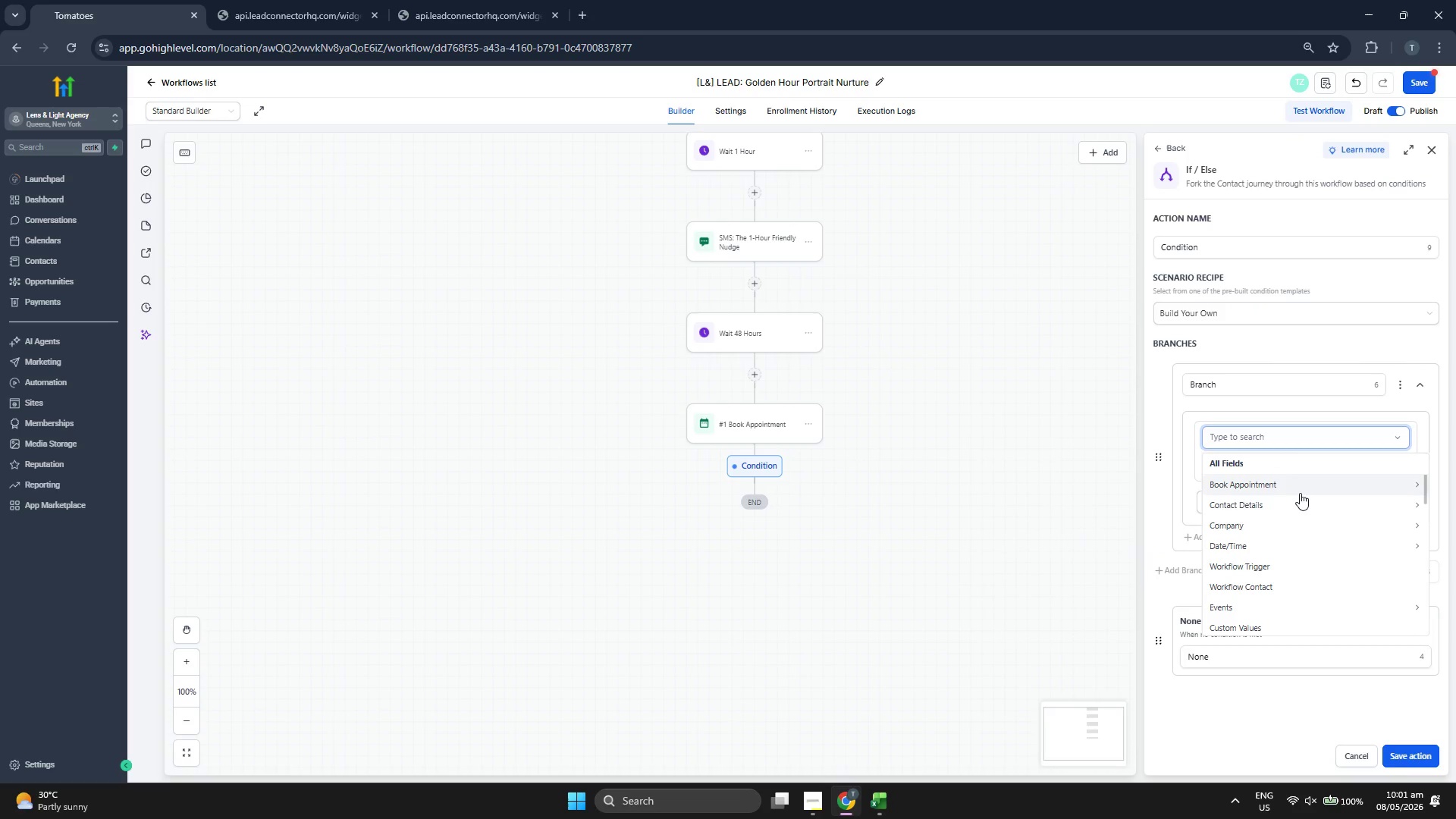 
left_click([1301, 489])
 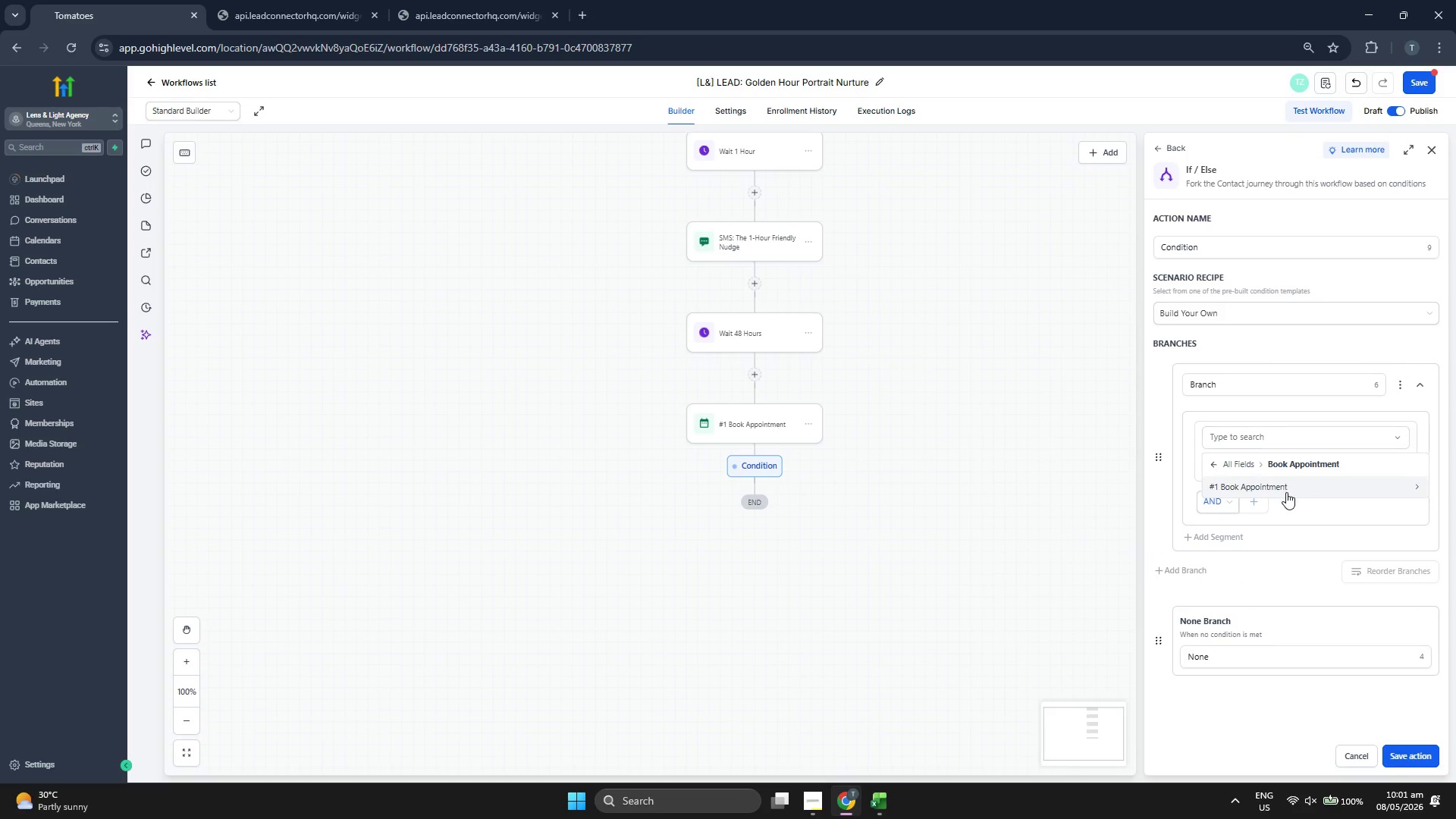 
left_click([1282, 489])
 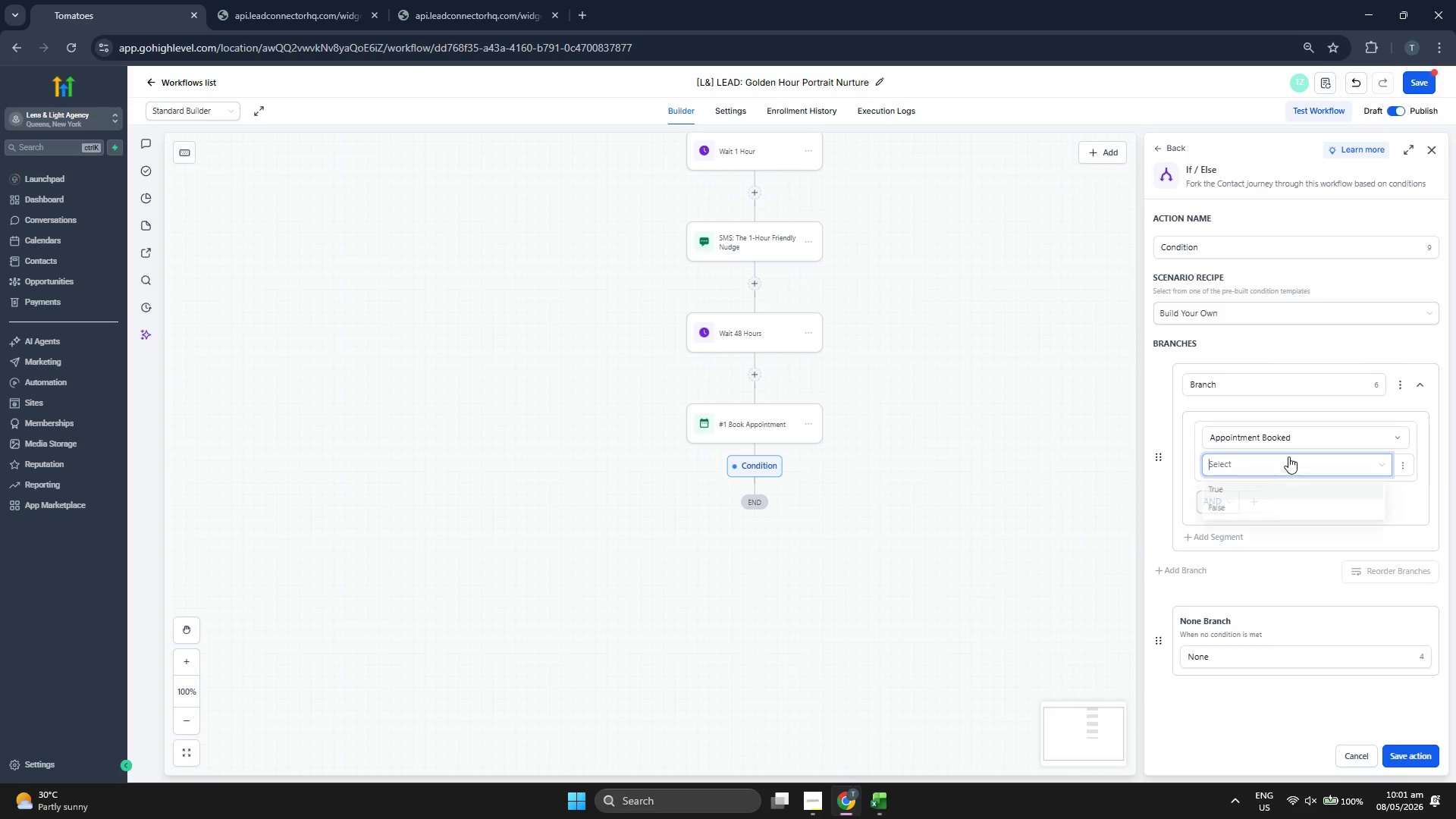 
left_click([1276, 488])
 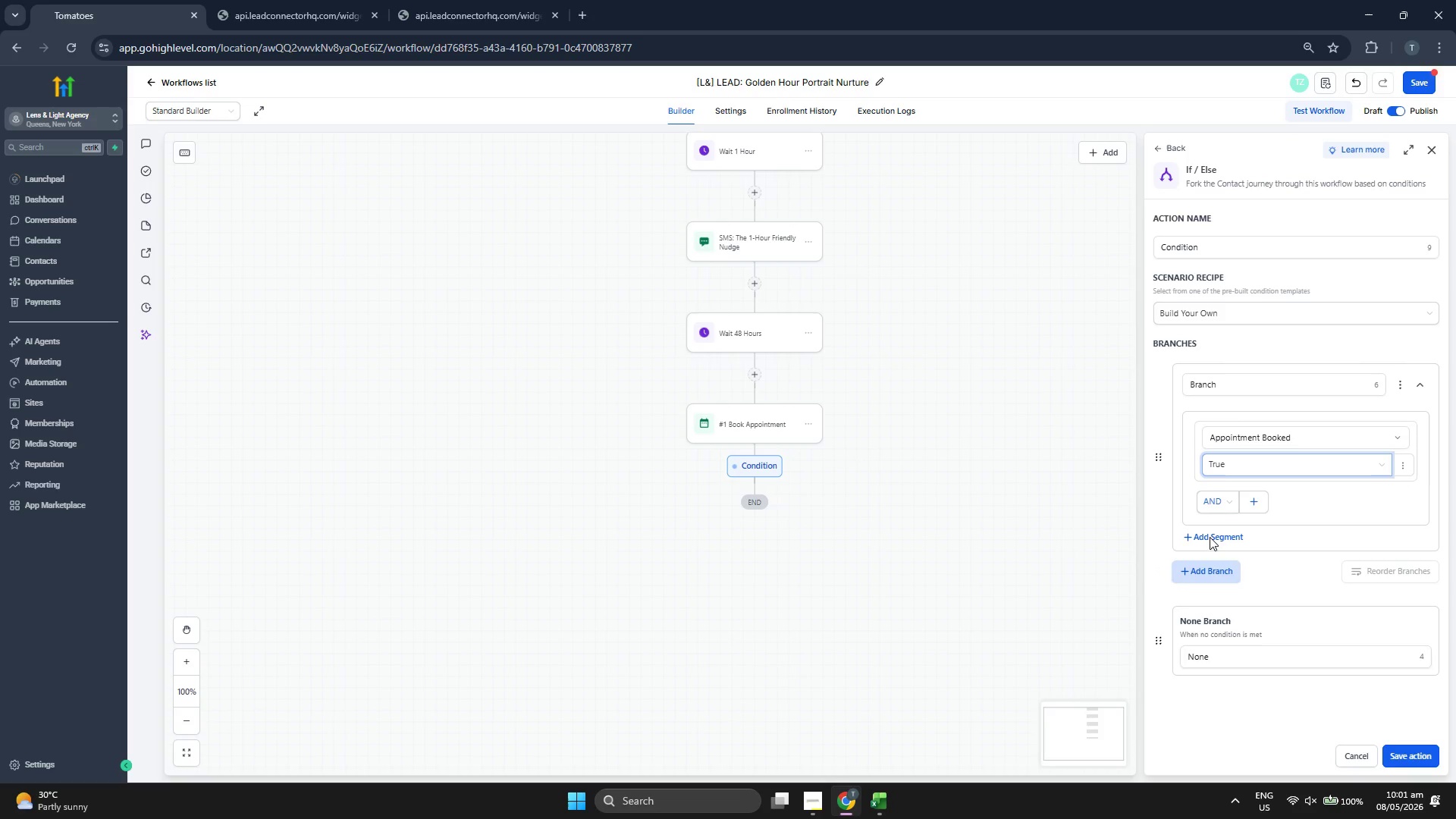 
left_click([1246, 384])
 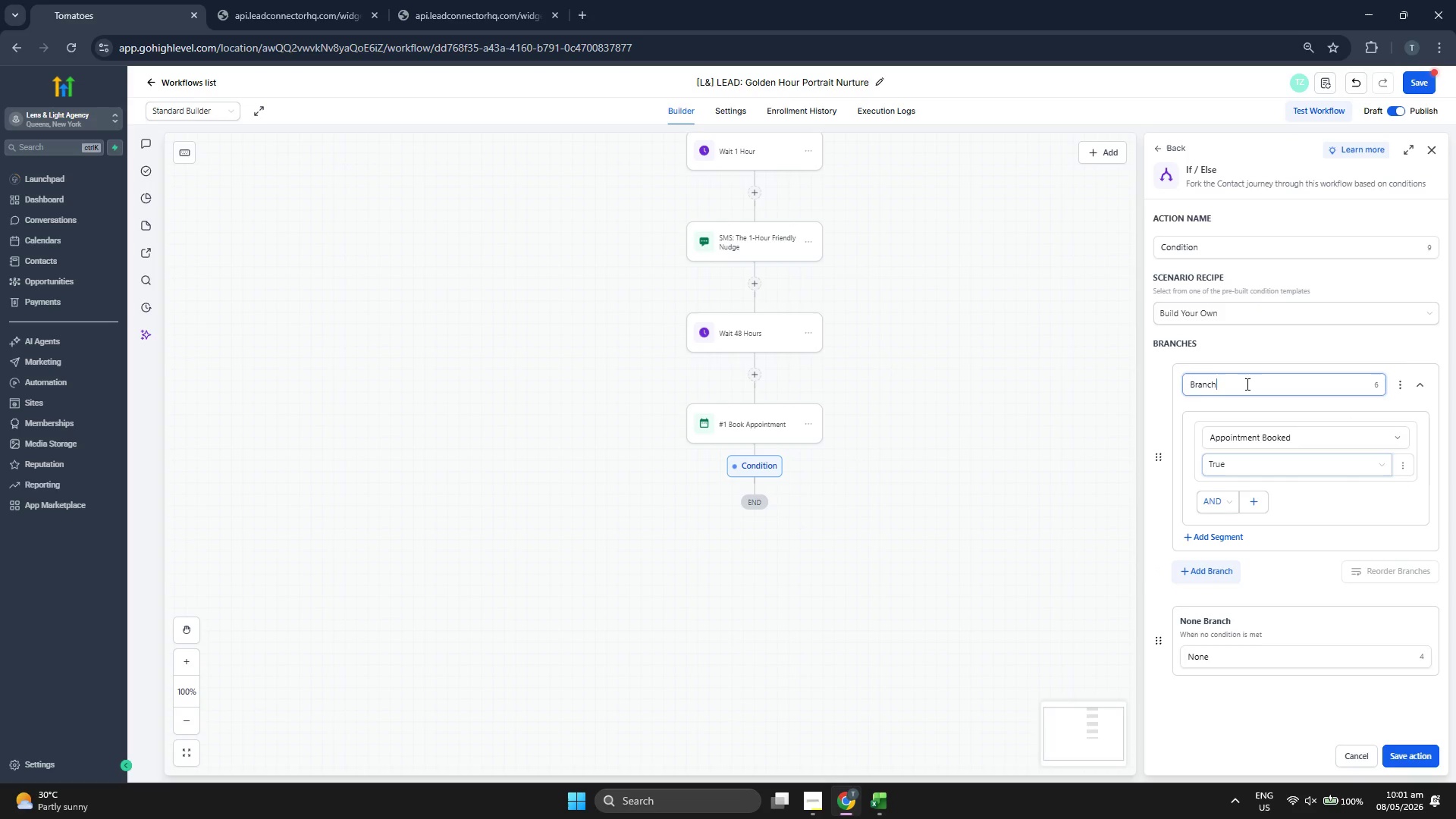 
type( 1 (Booked))
 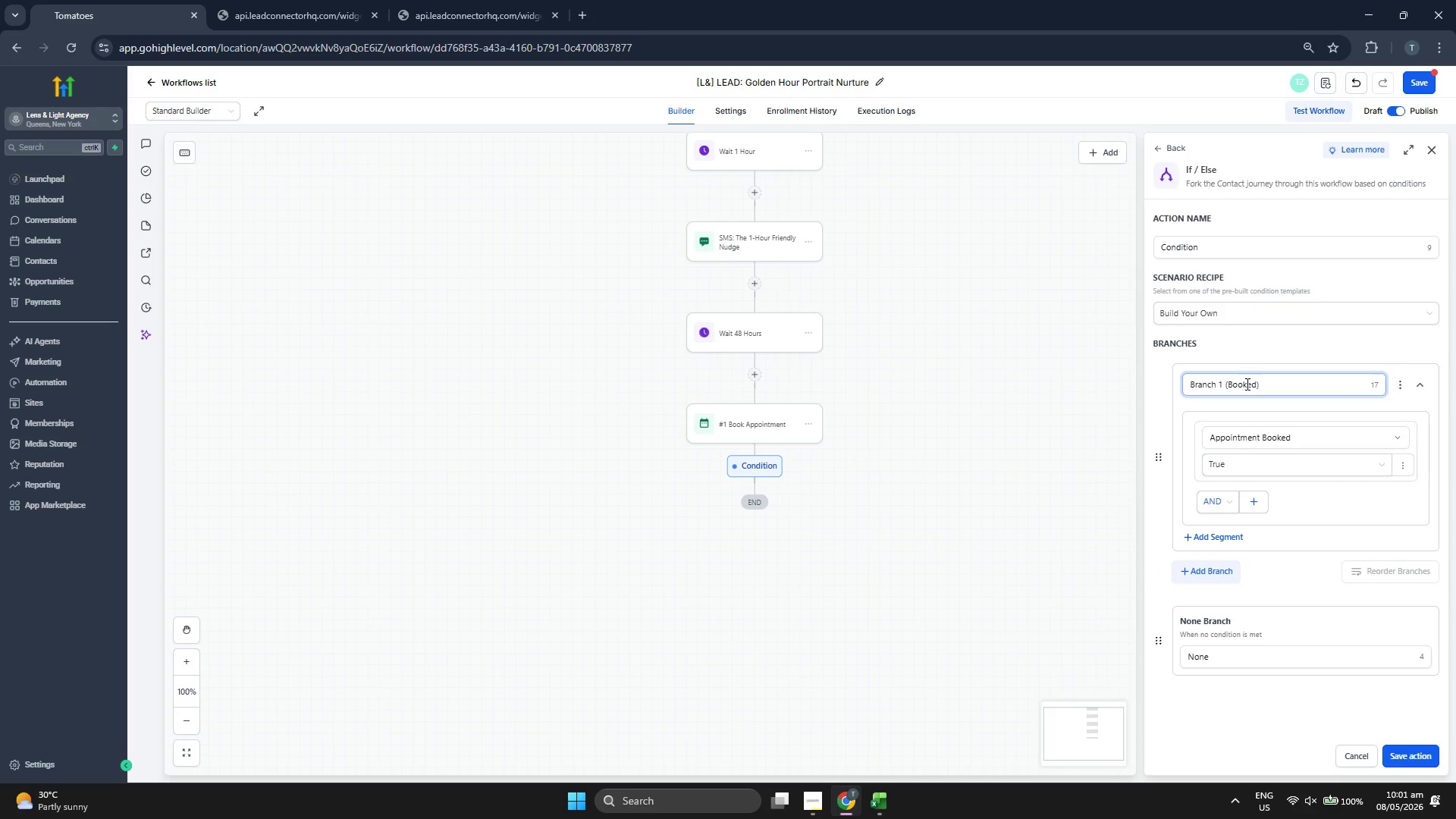 
left_click([1220, 573])
 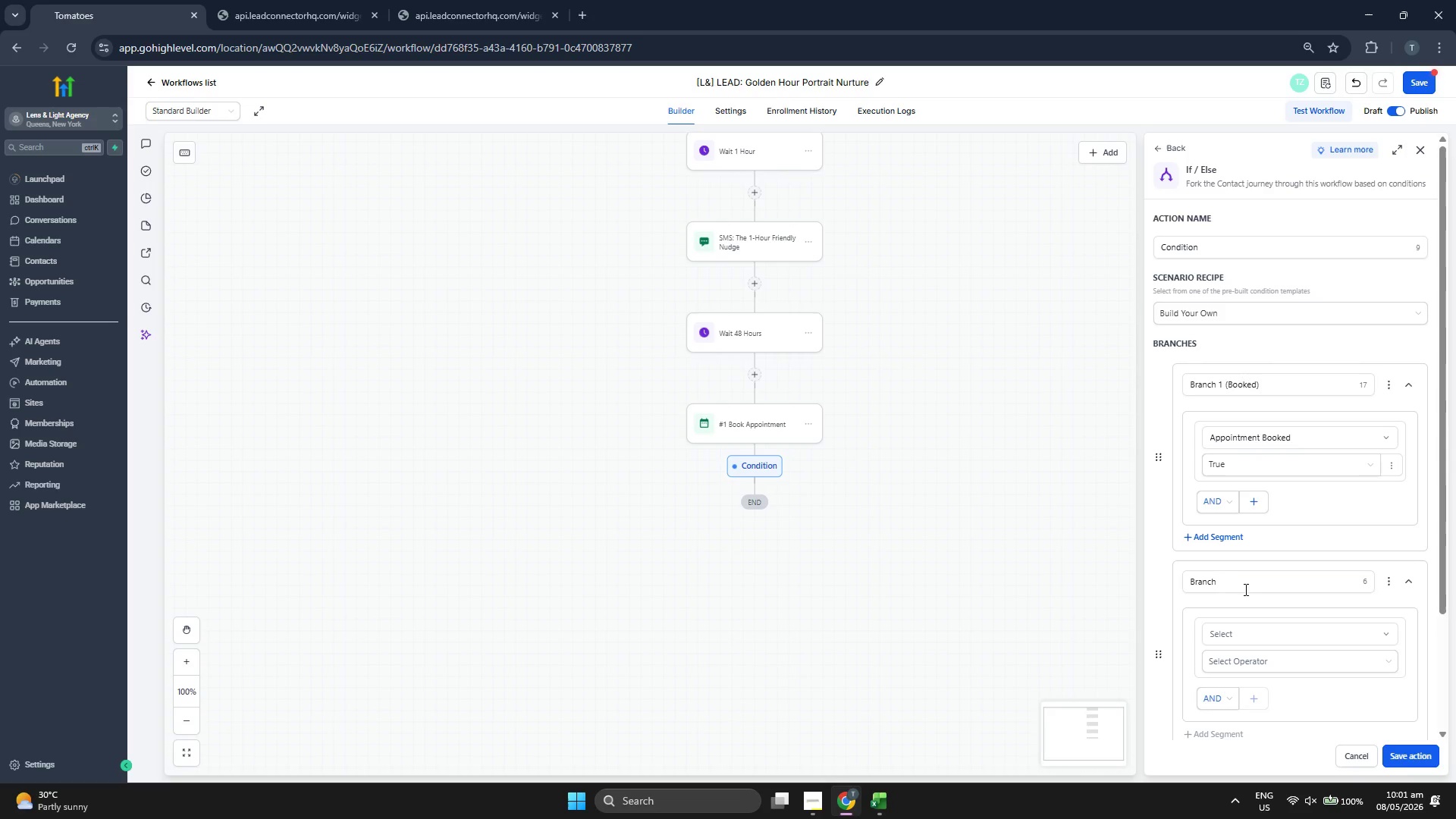 
left_click([1248, 583])
 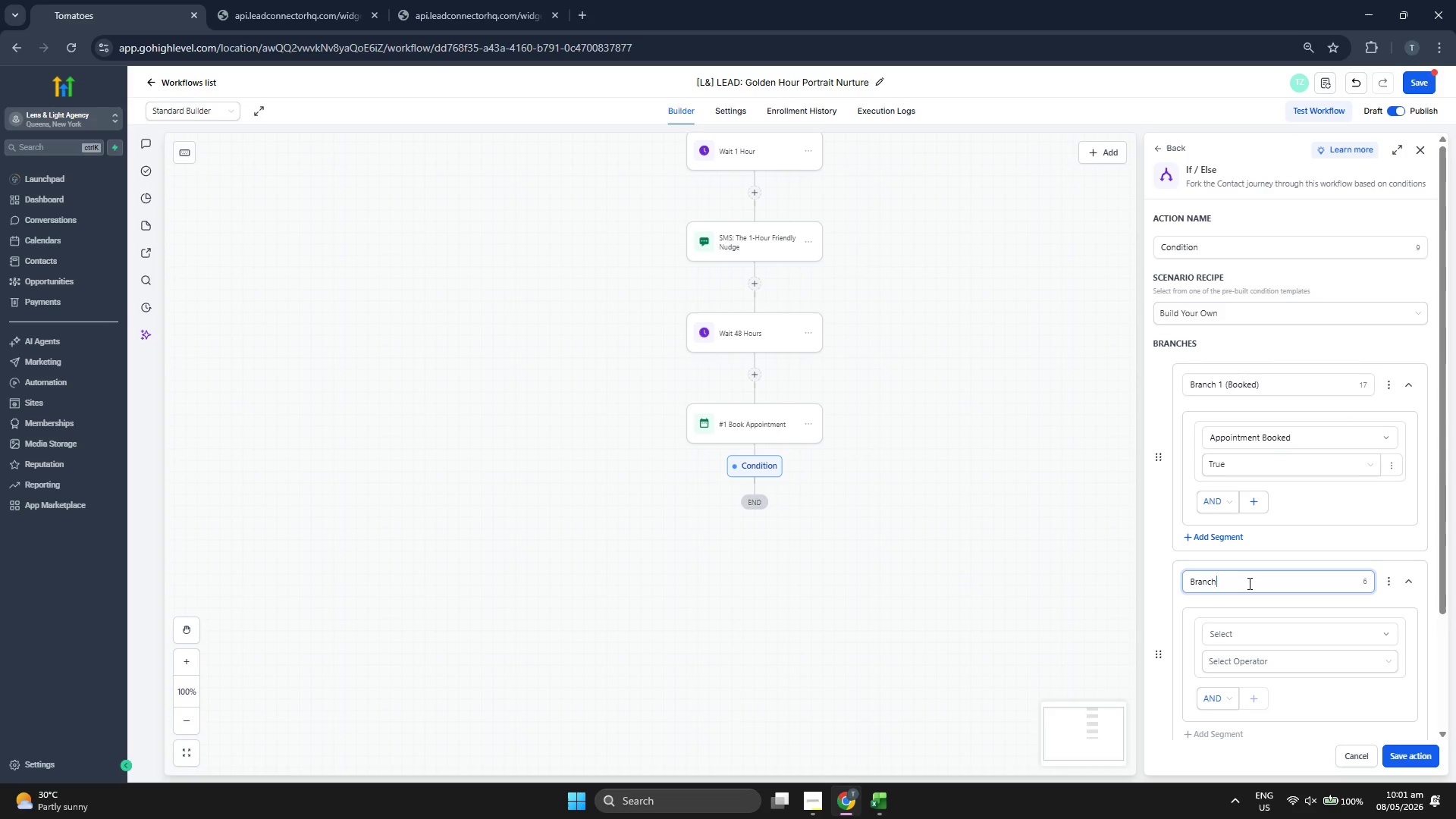 
key(Space)
 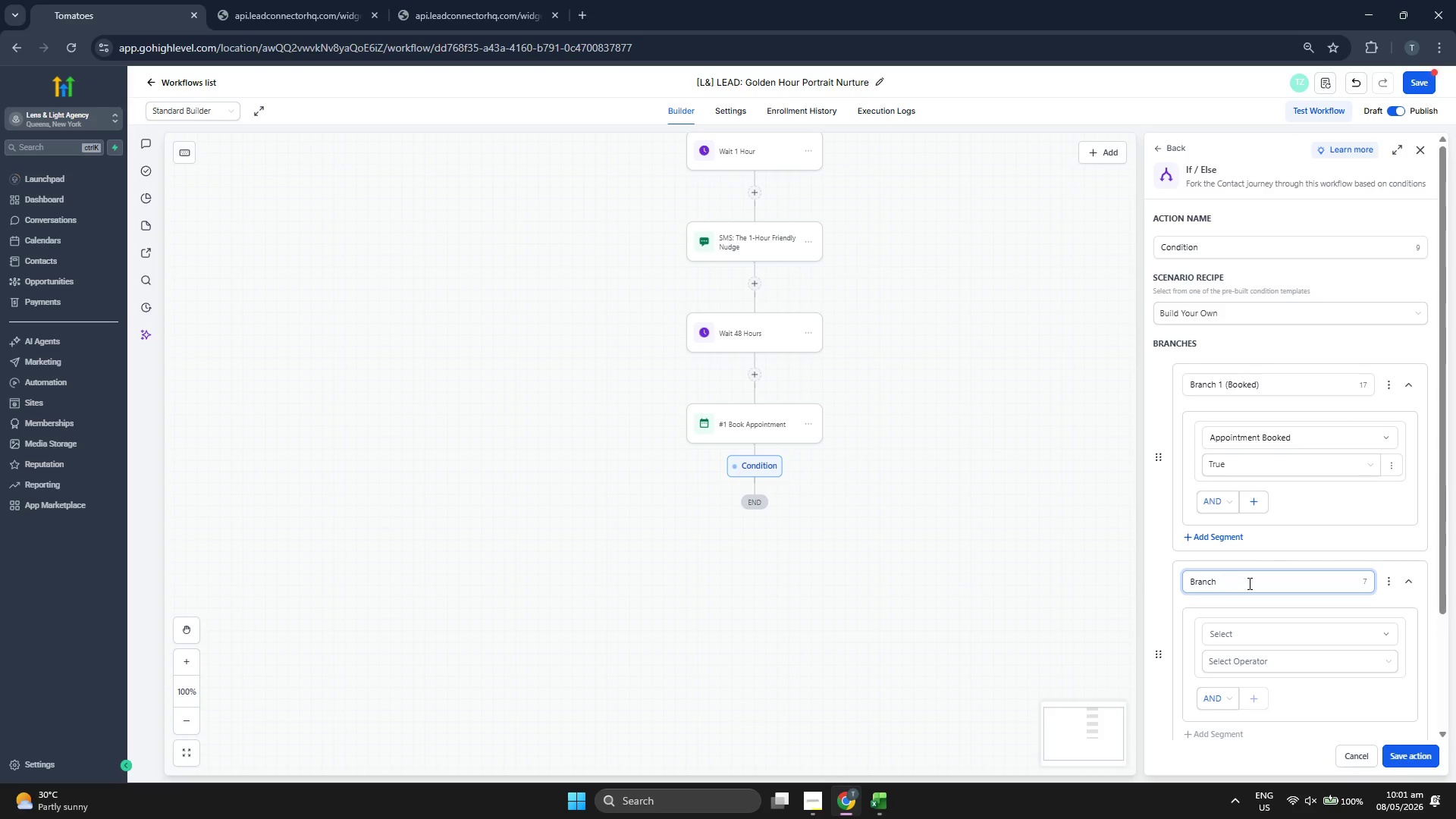 
key(2)
 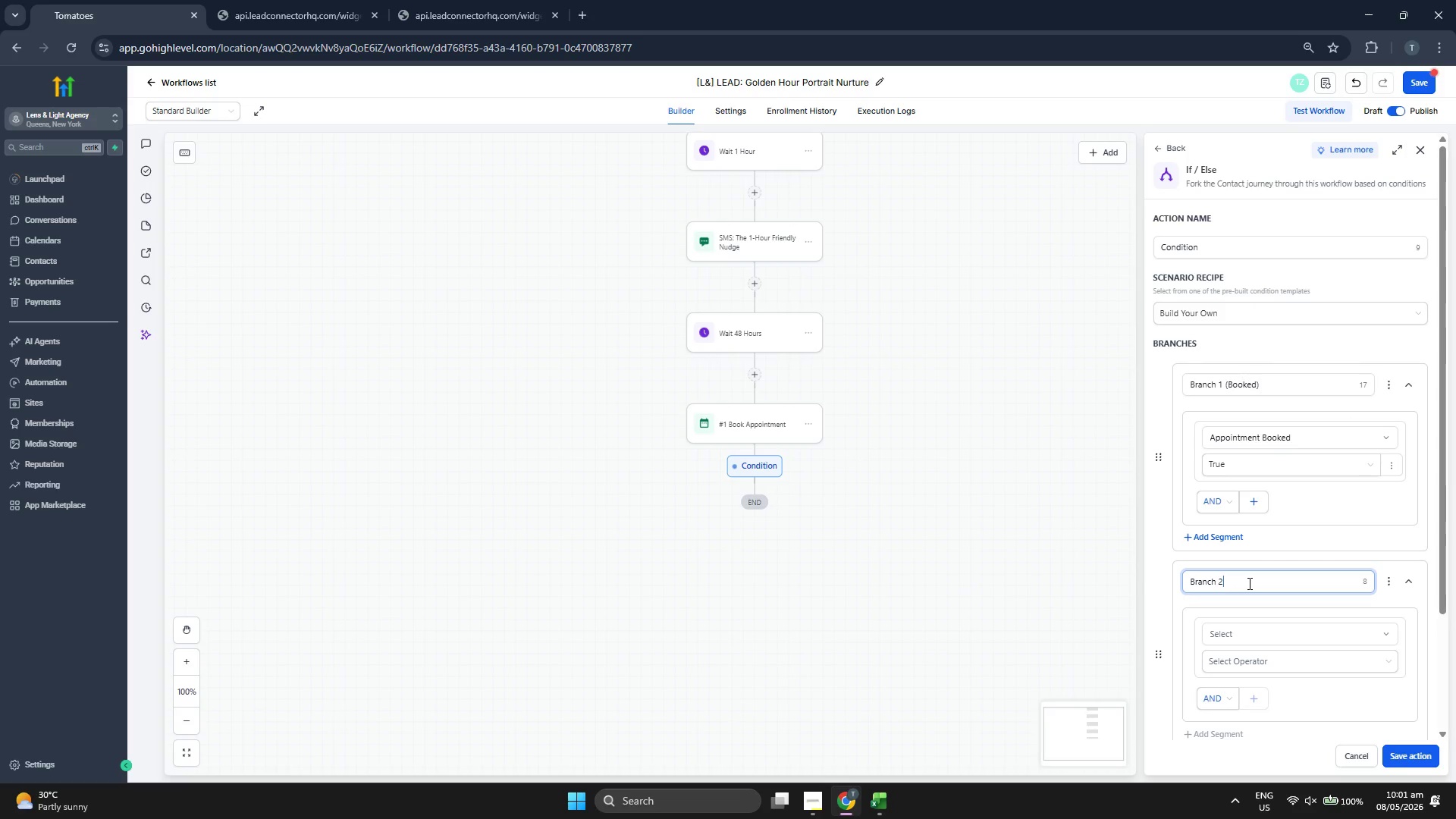 
key(Space)
 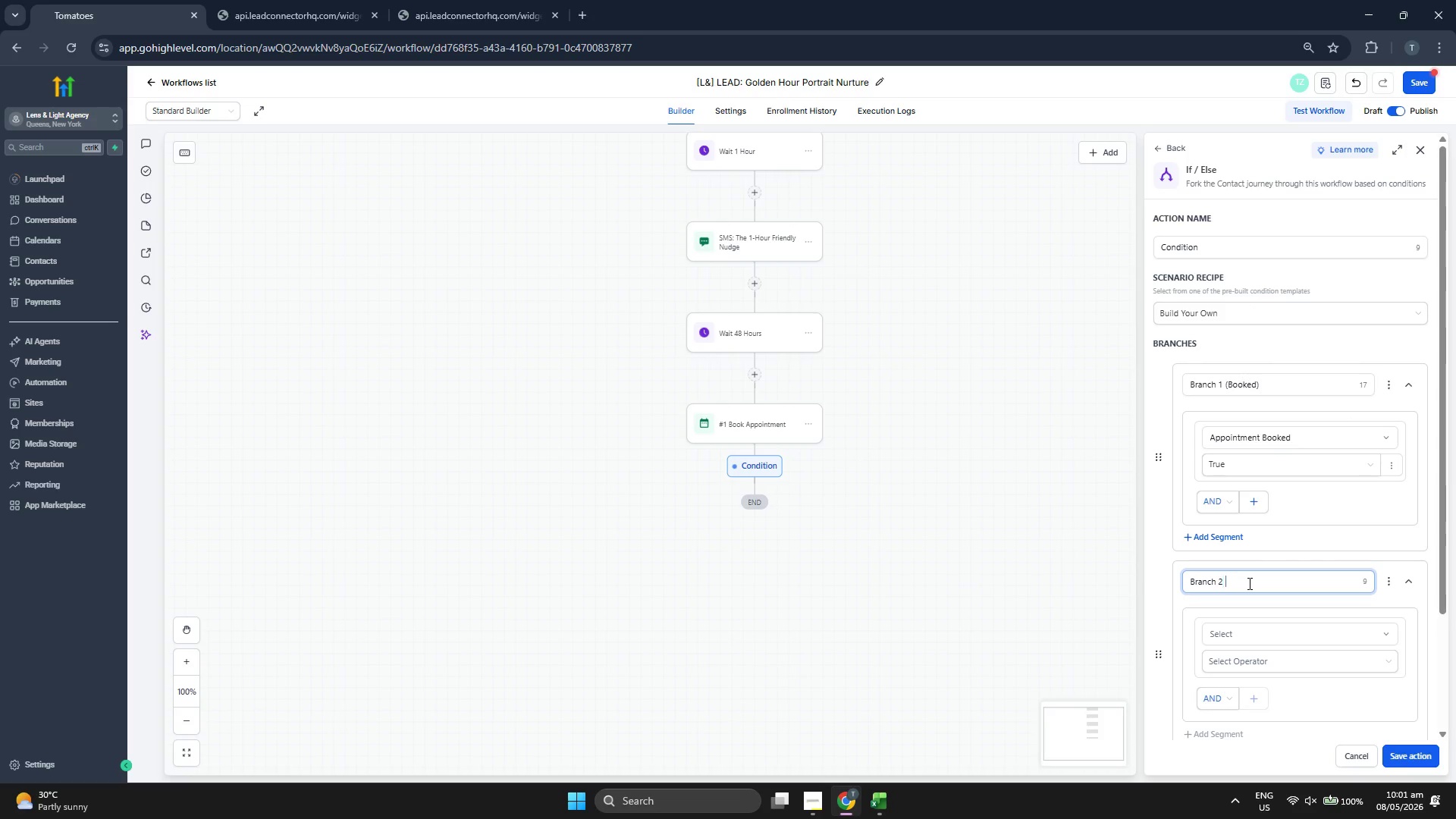 
key(Shift+9)
 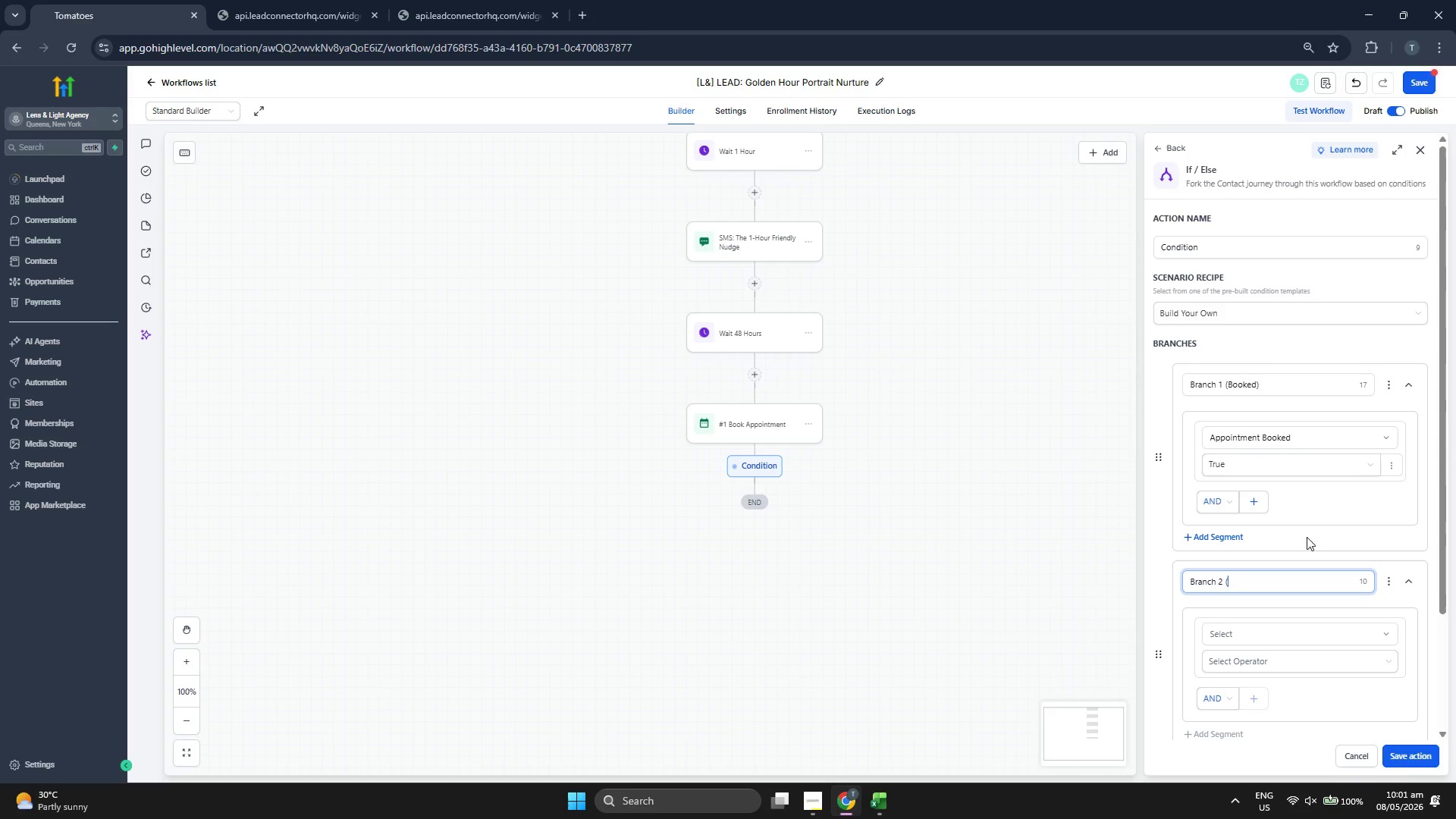 
wait(13.75)
 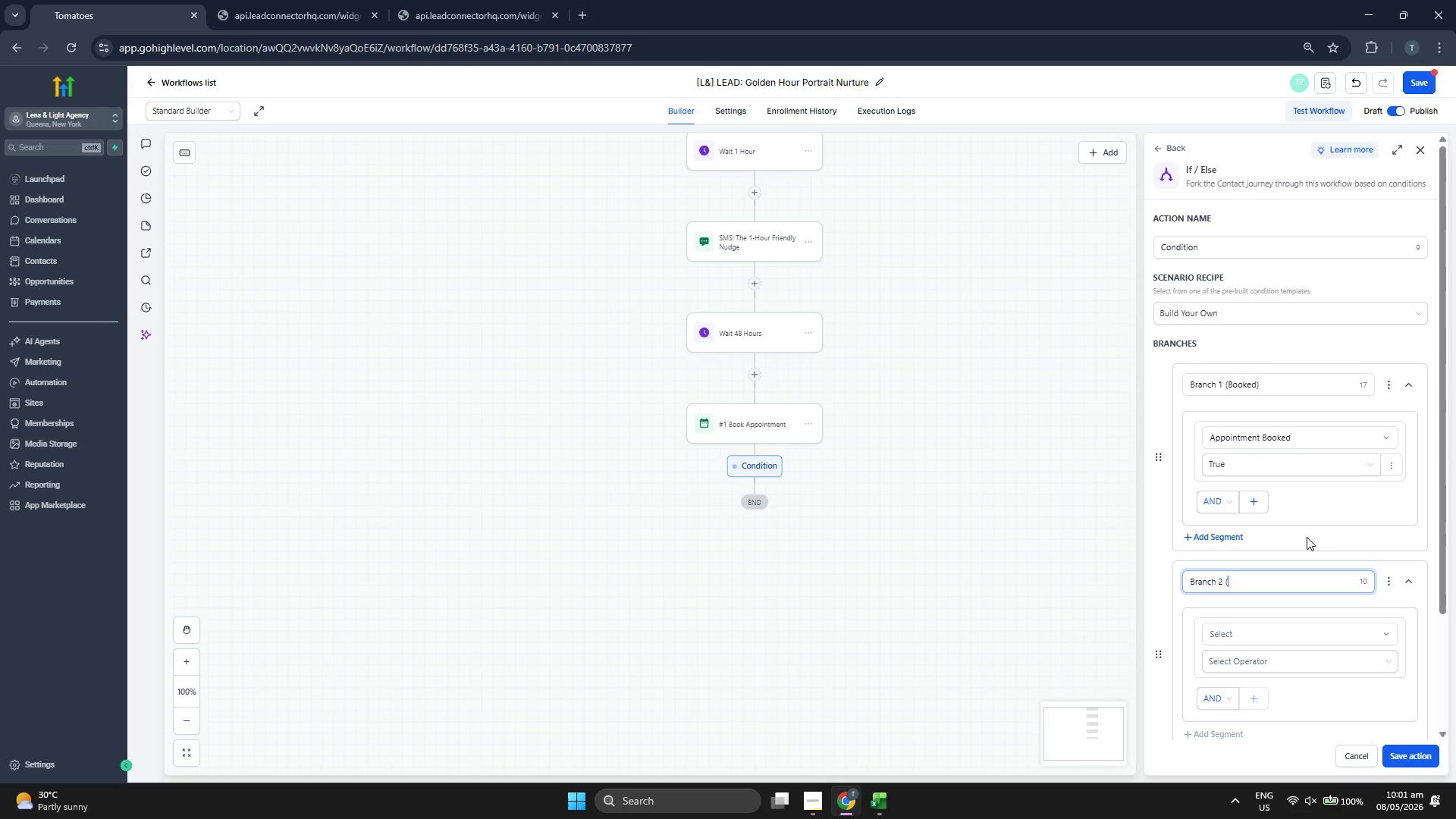 
scroll: coordinate [917, 513], scroll_direction: down, amount: 1.0
 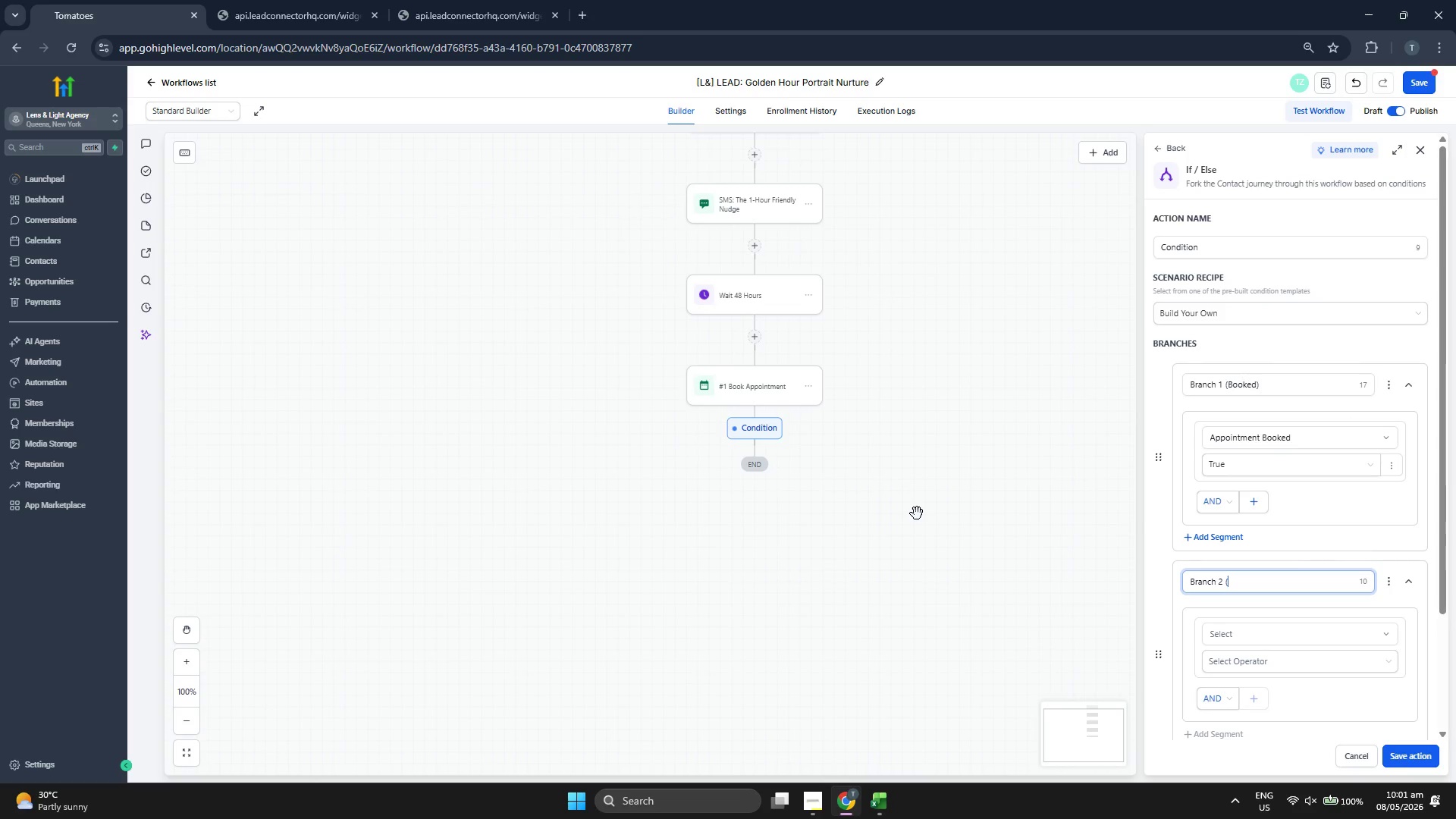 
scroll: coordinate [917, 513], scroll_direction: up, amount: 1.0
 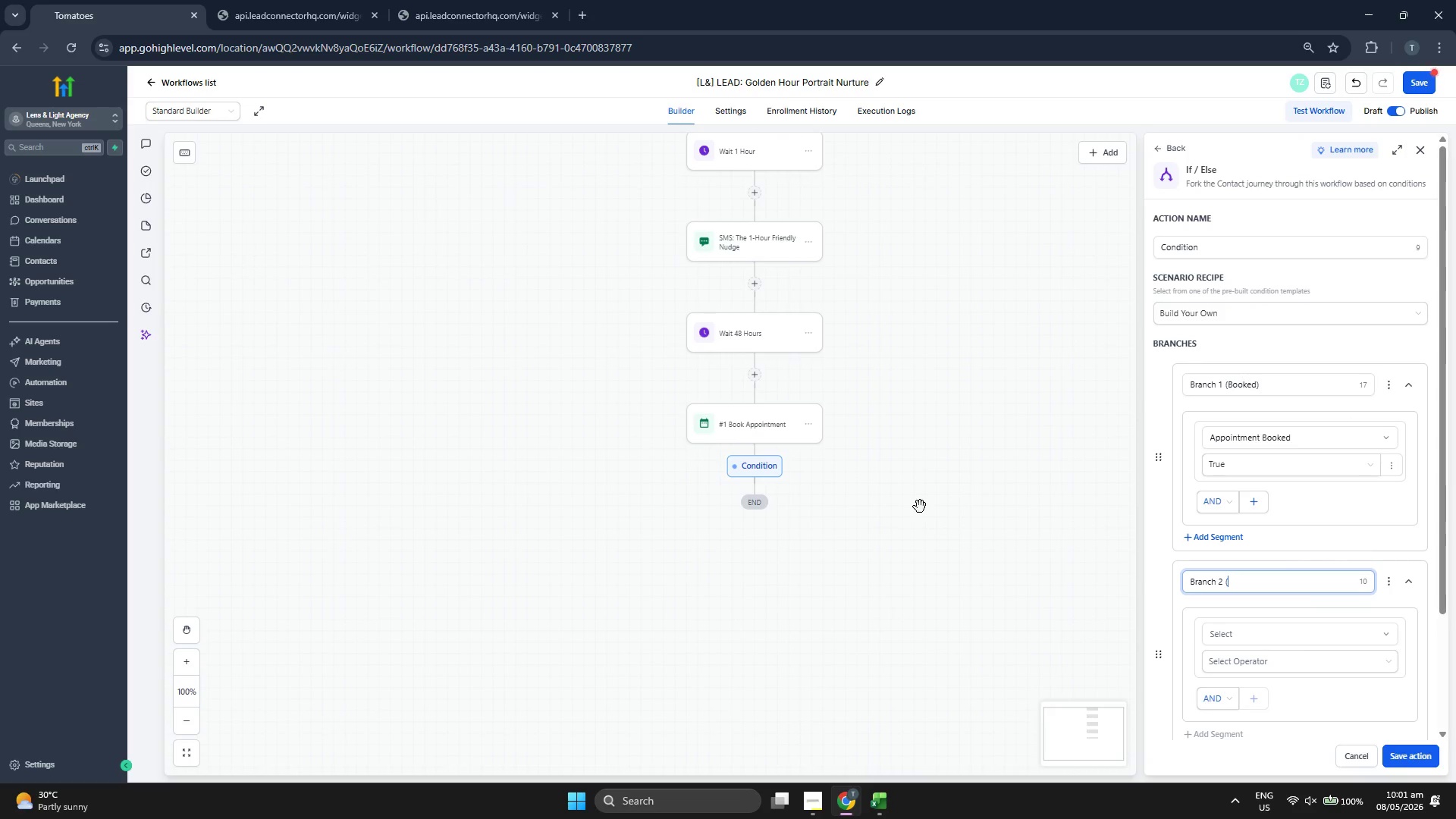 
wait(5.15)
 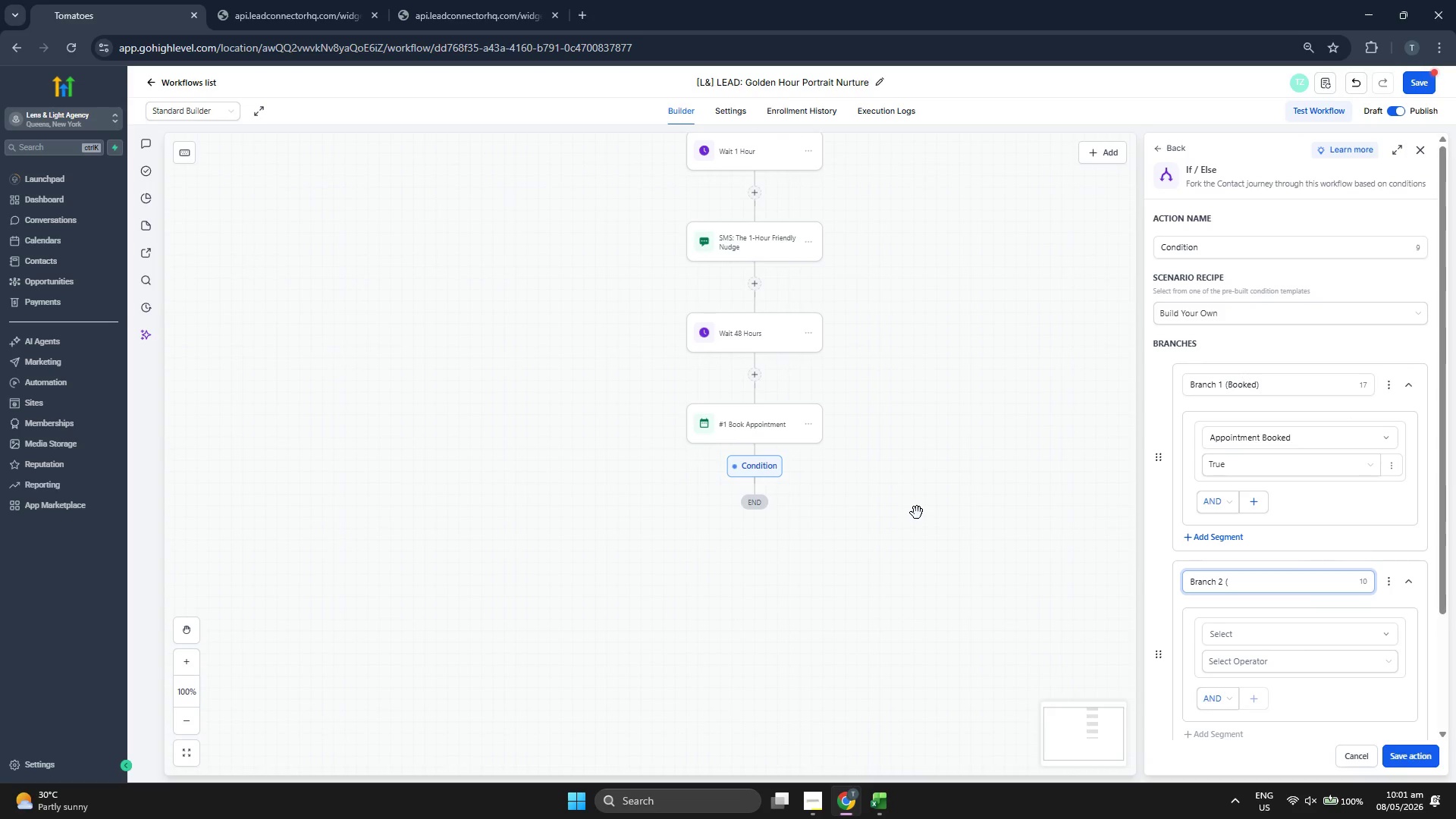 
key(Backspace)
 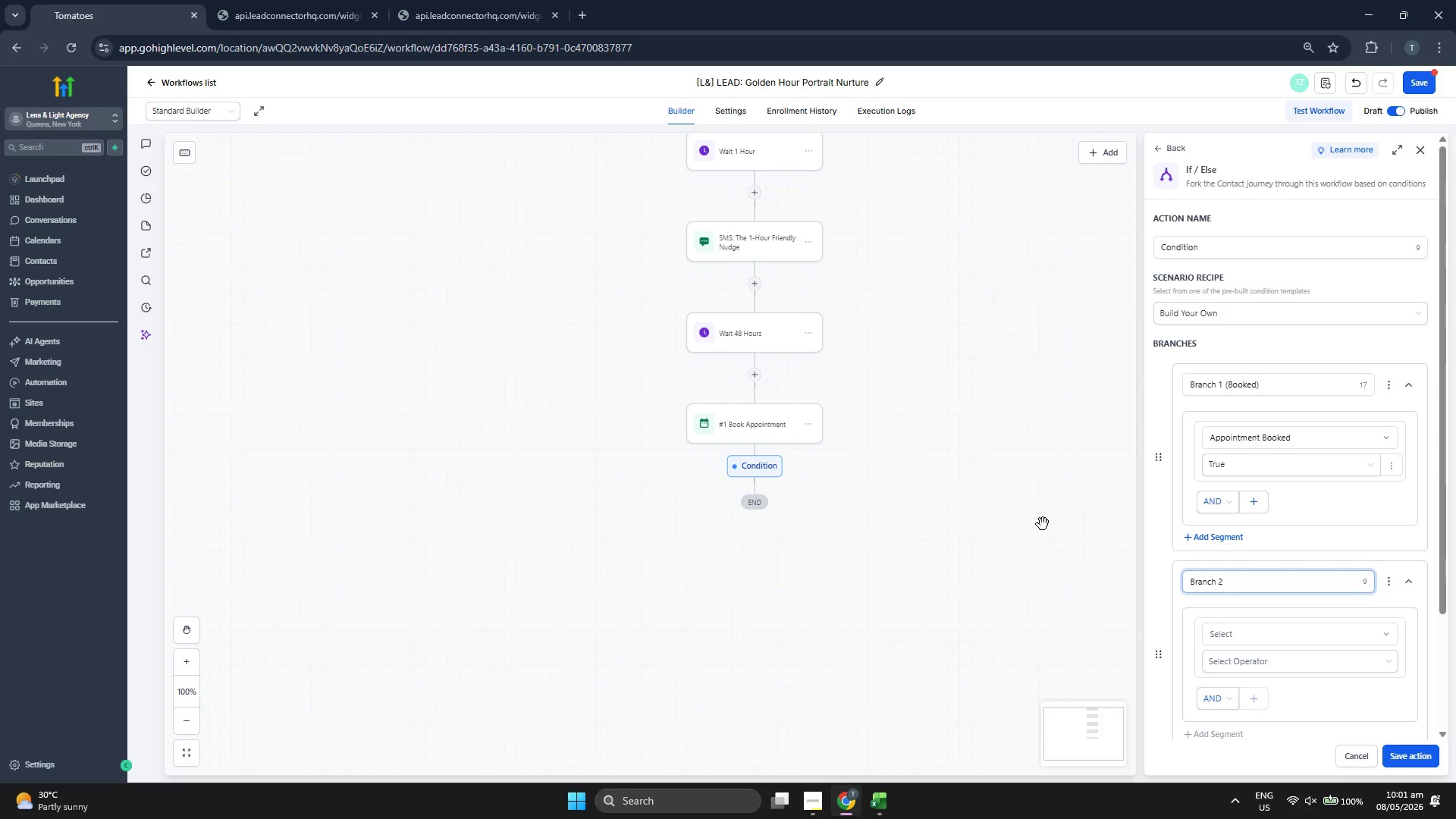 
key(Backspace)
 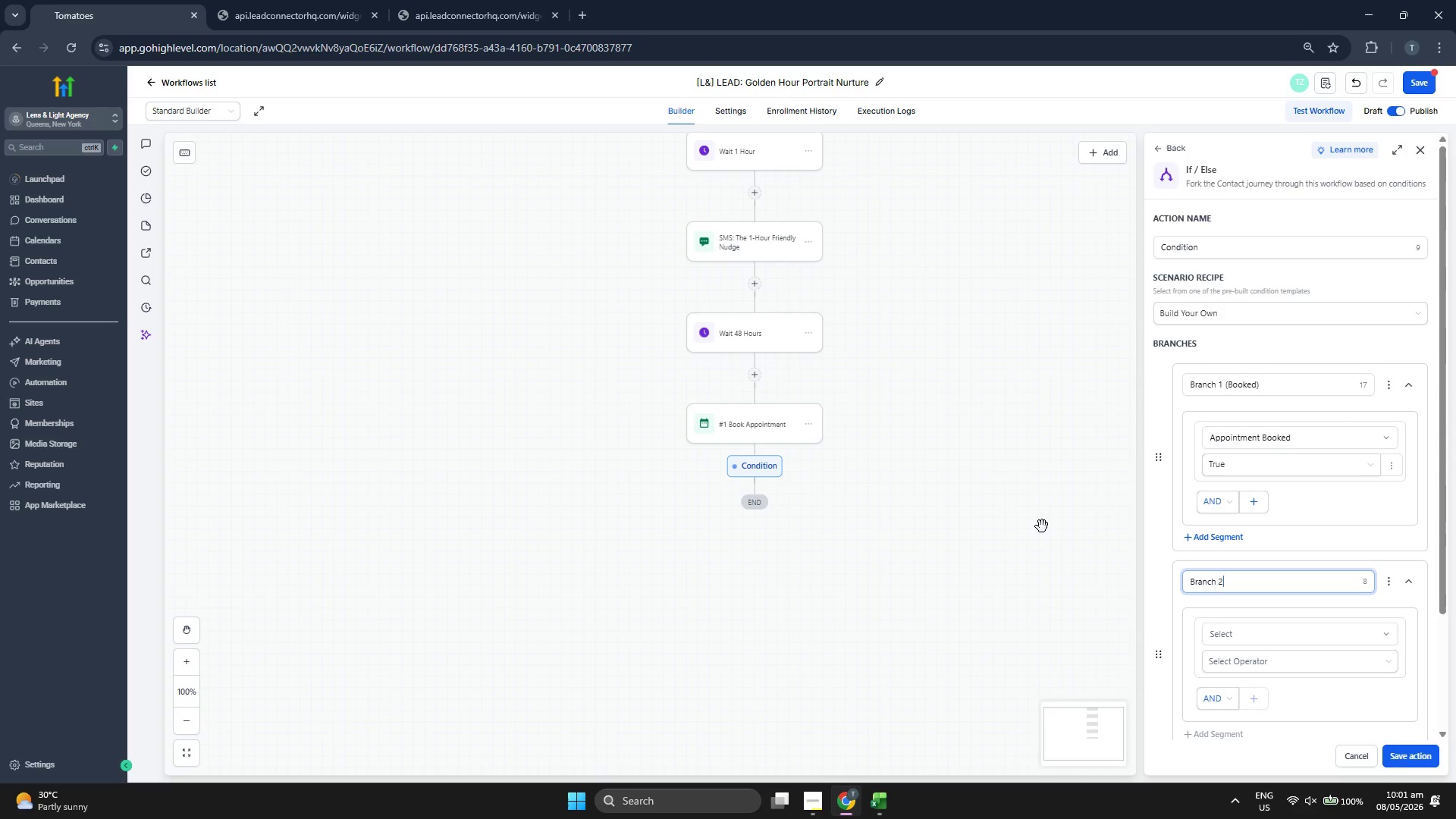 
key(Backspace)
 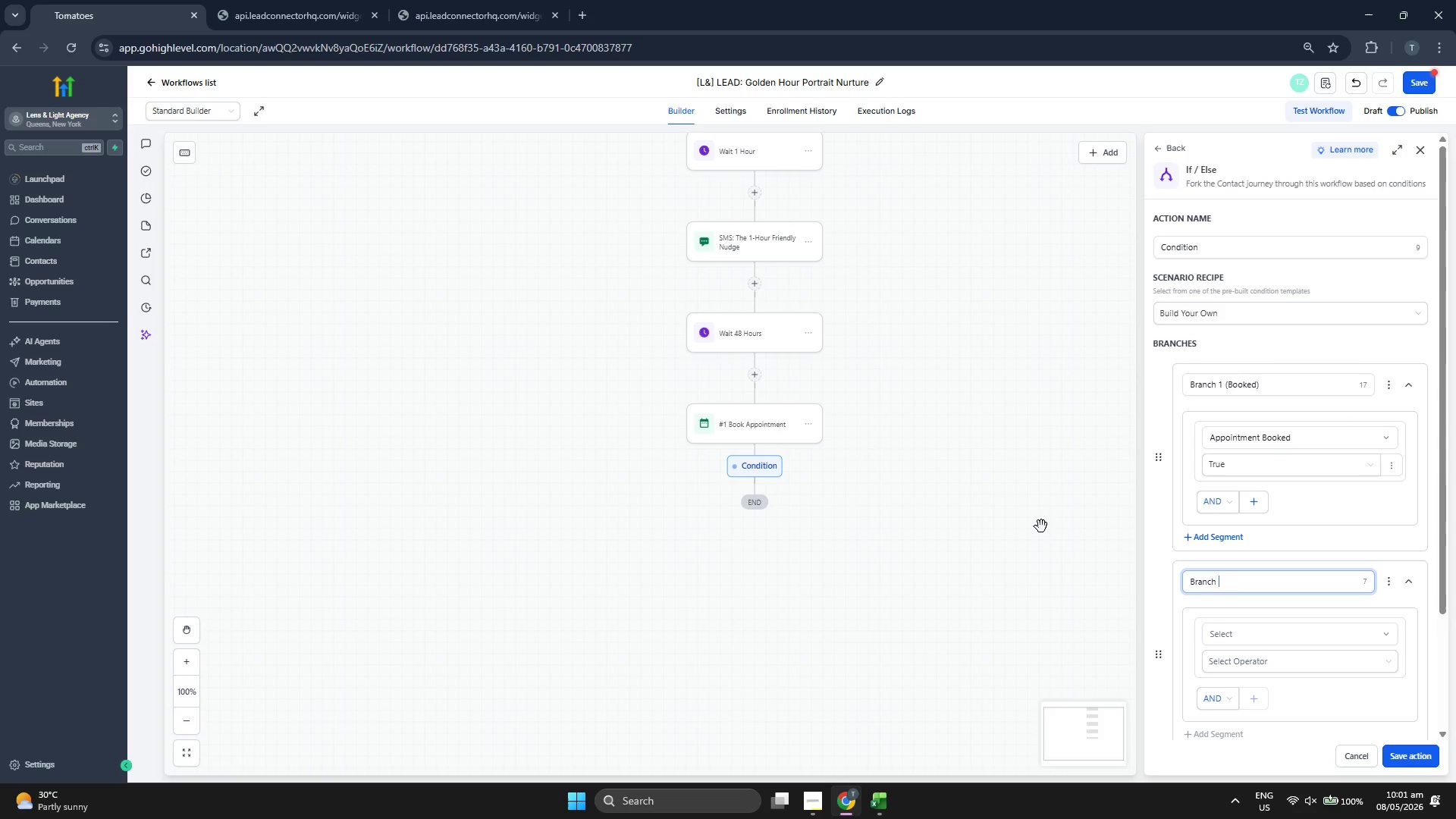 
key(Backspace)
 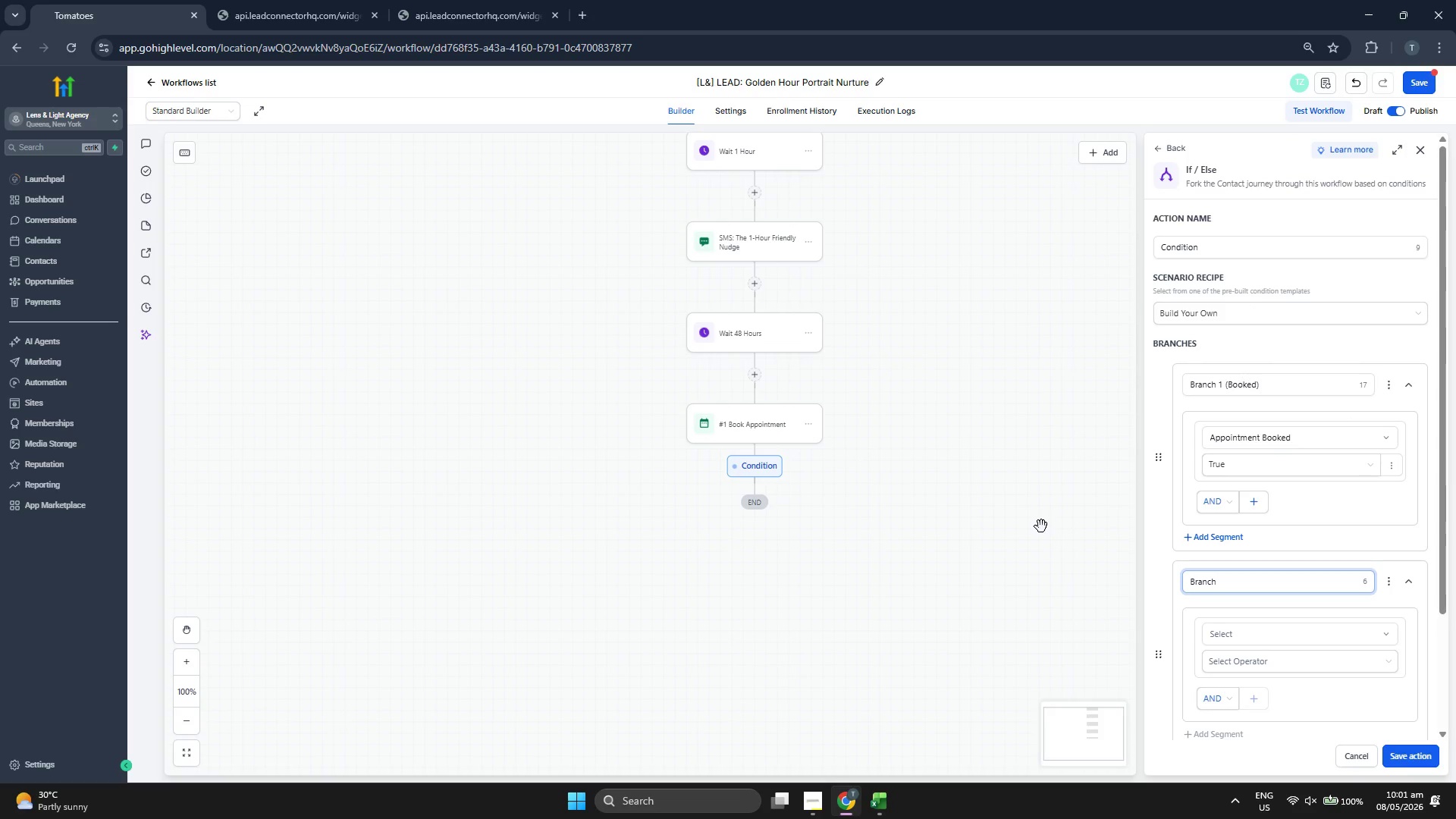 
key(Backspace)
 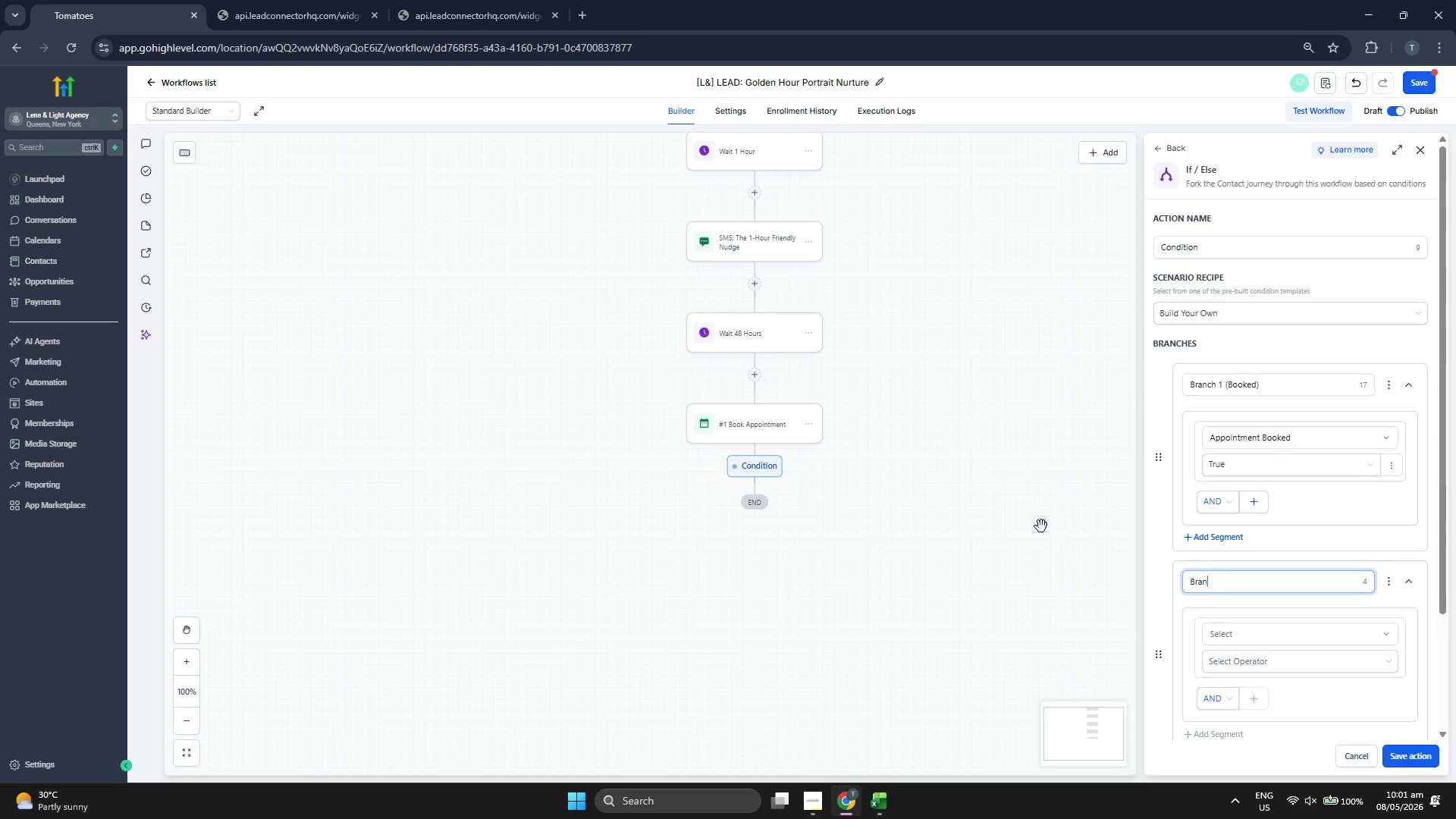 
key(Backspace)
 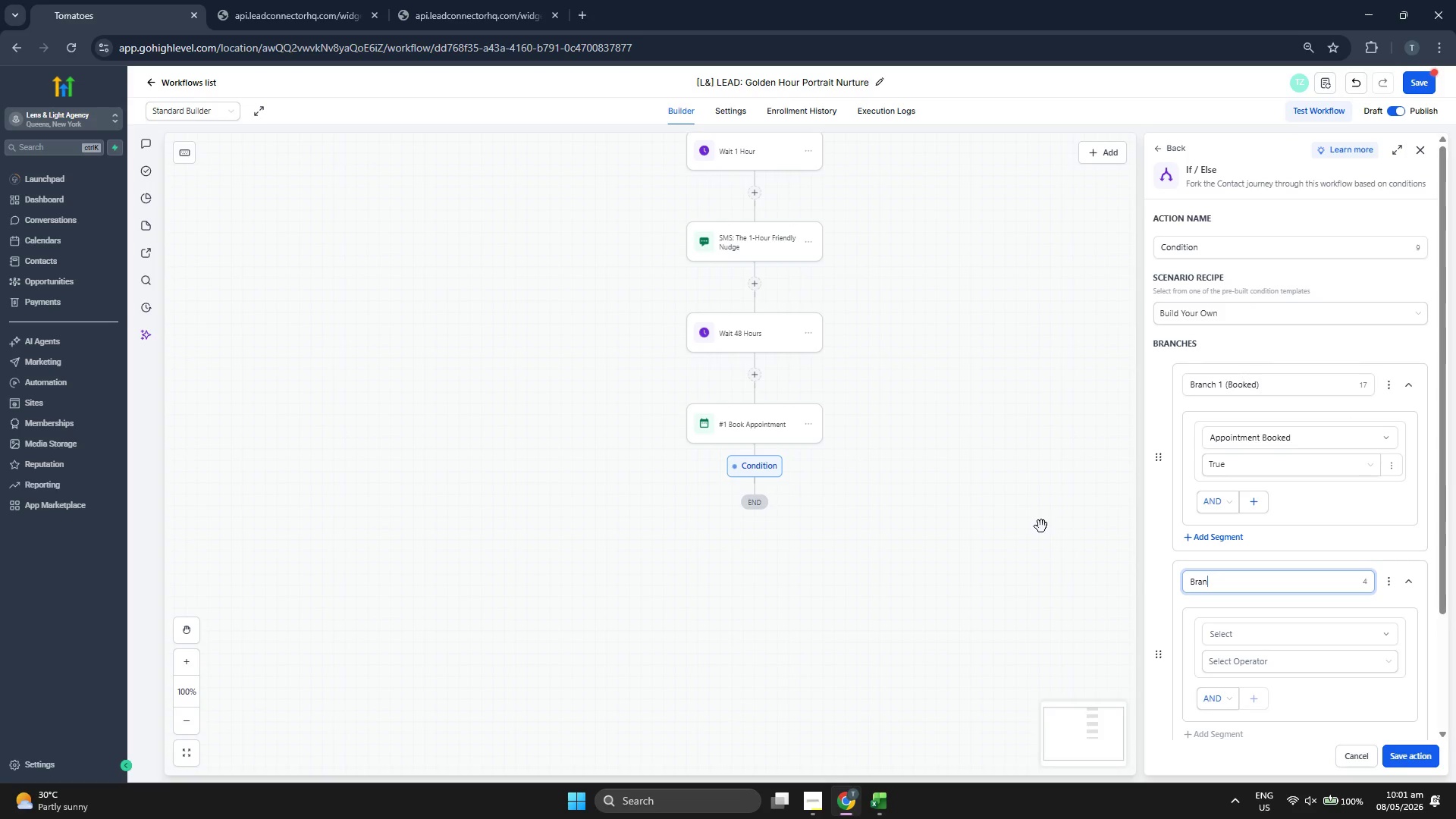 
key(Backspace)
 